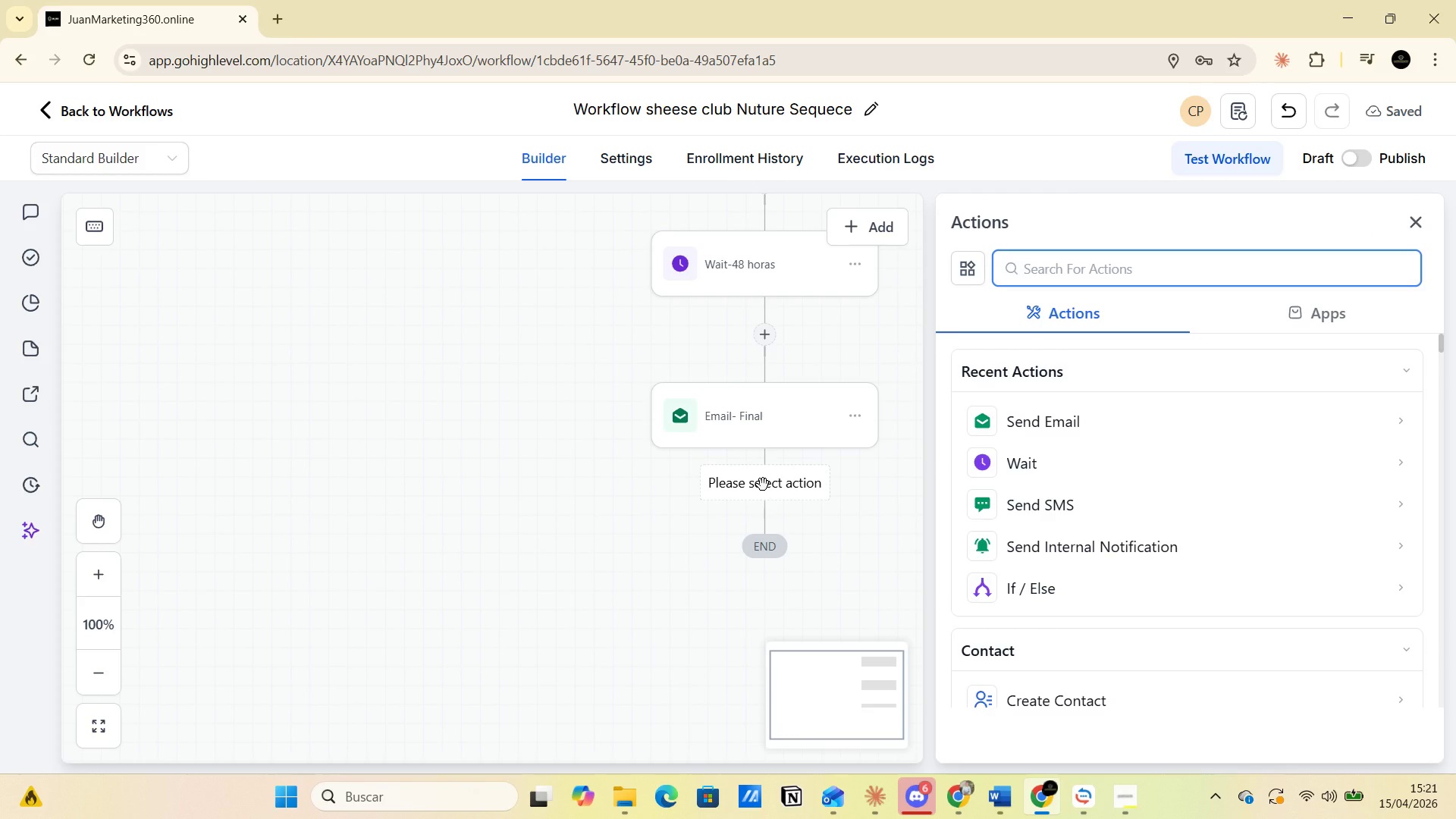 
wait(5.72)
 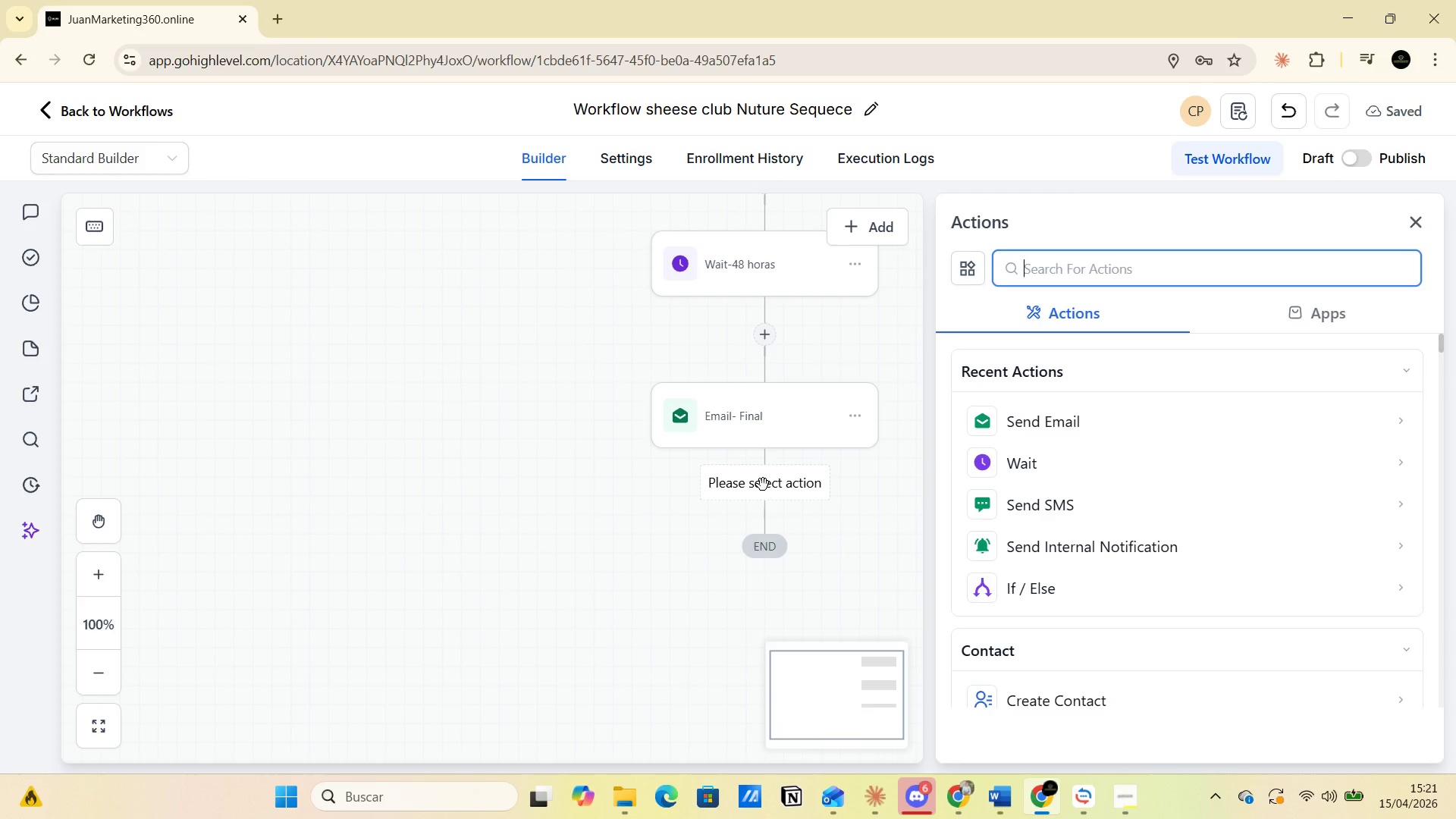 
left_click([1034, 268])
 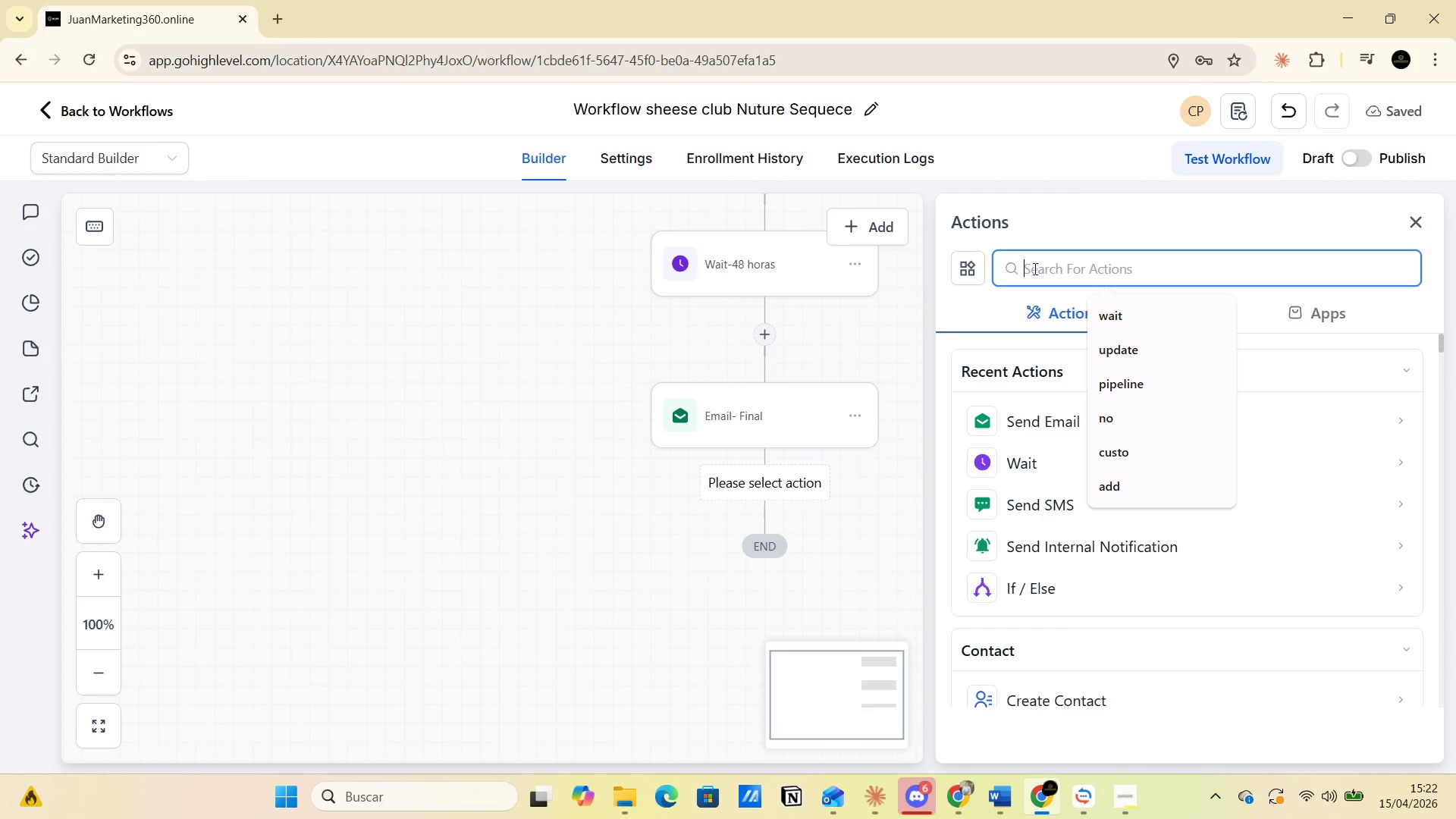 
type(interval)
key(Backspace)
key(Backspace)
key(Backspace)
key(Backspace)
key(Backspace)
 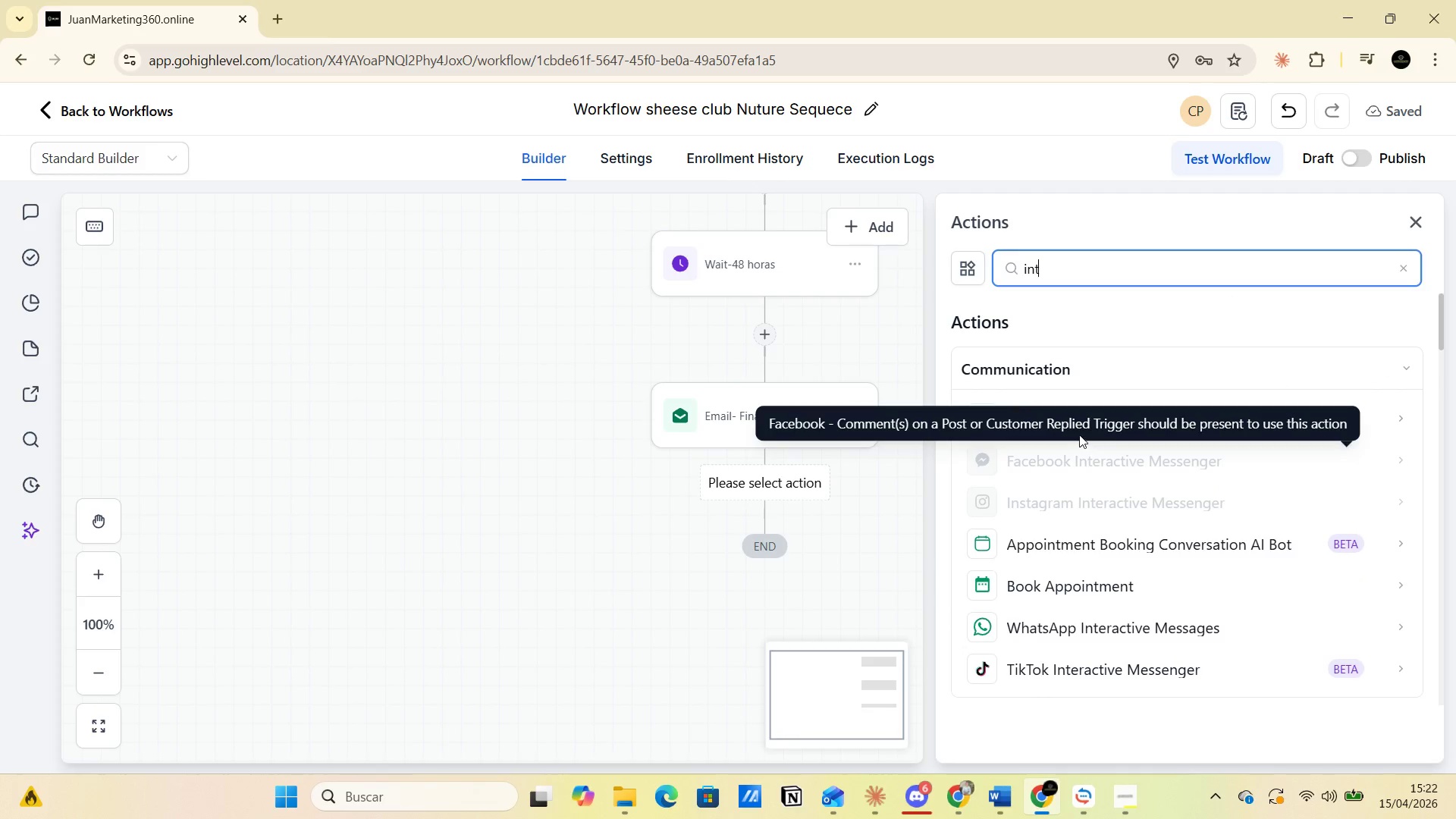 
mouse_move([1036, 444])
 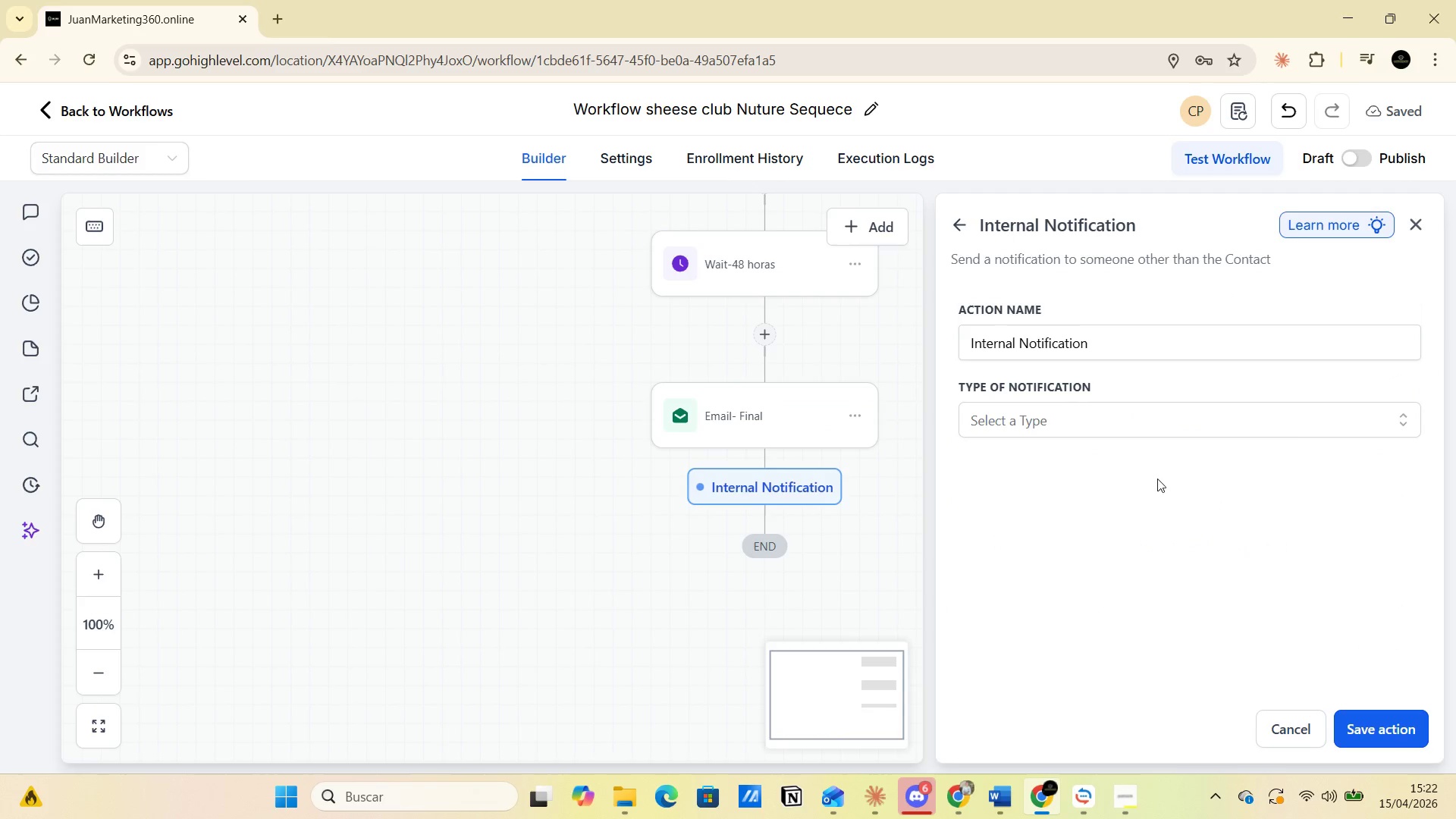 
left_click([1305, 428])
 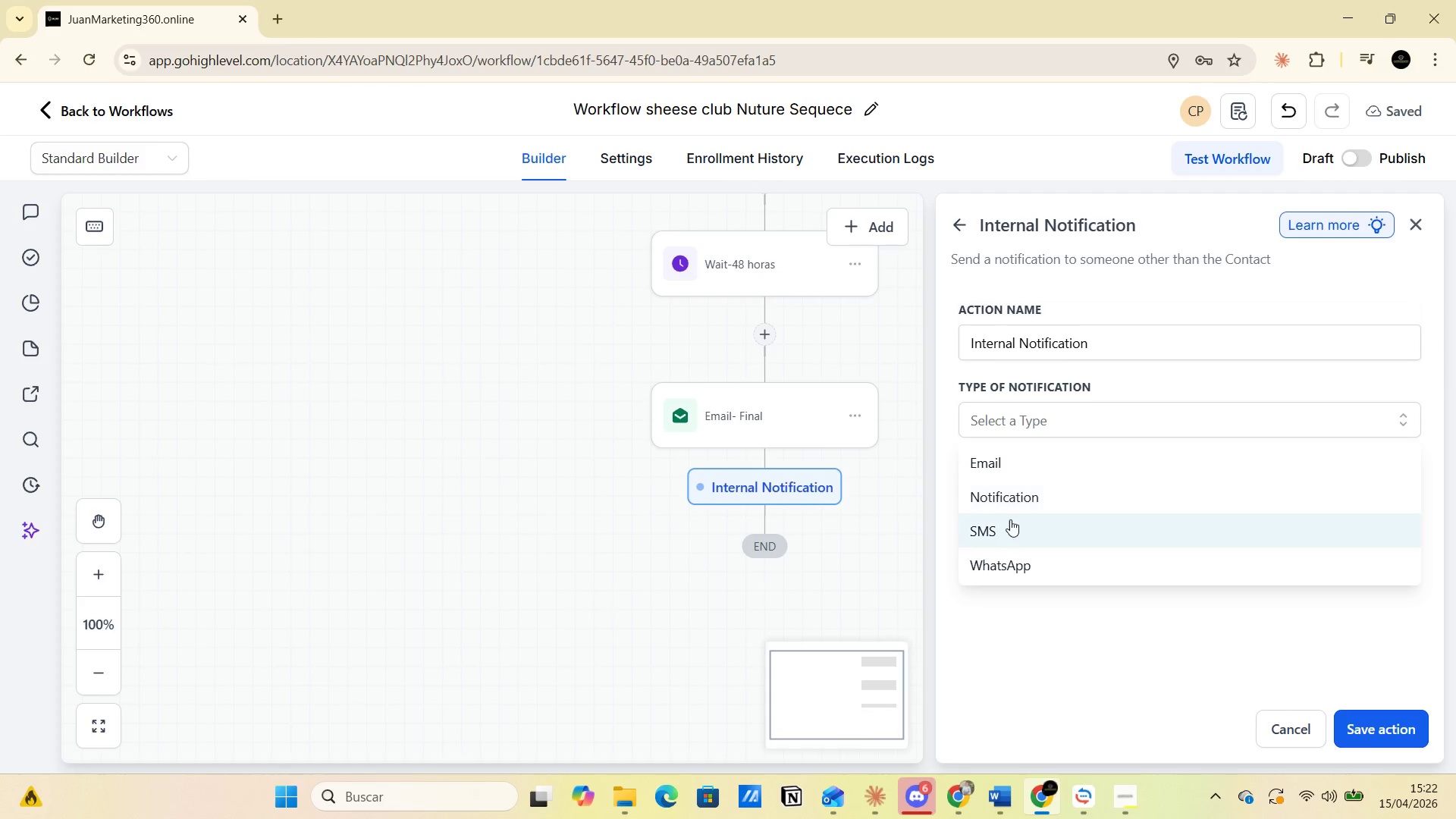 
wait(9.94)
 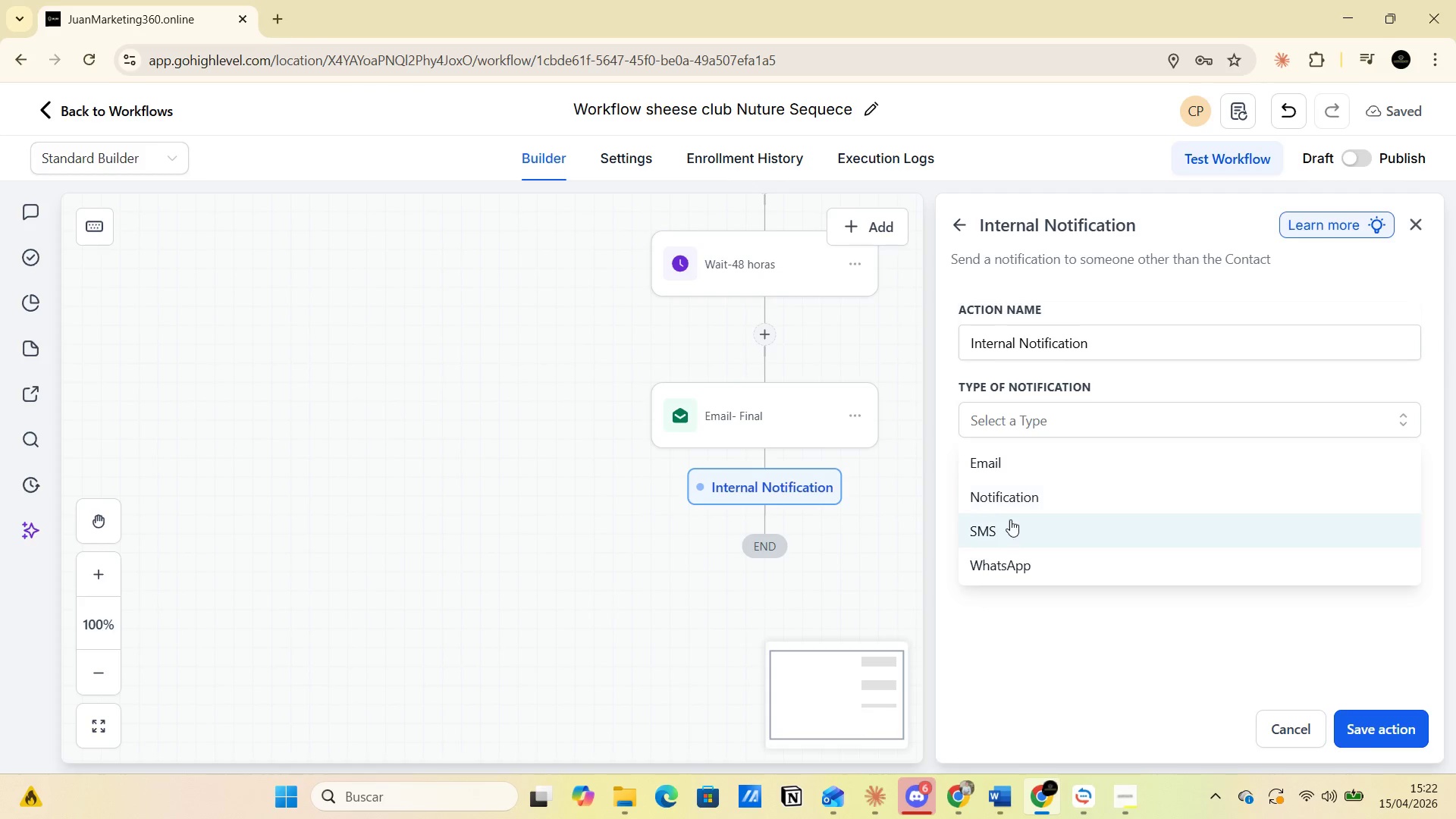 
left_click([1030, 472])
 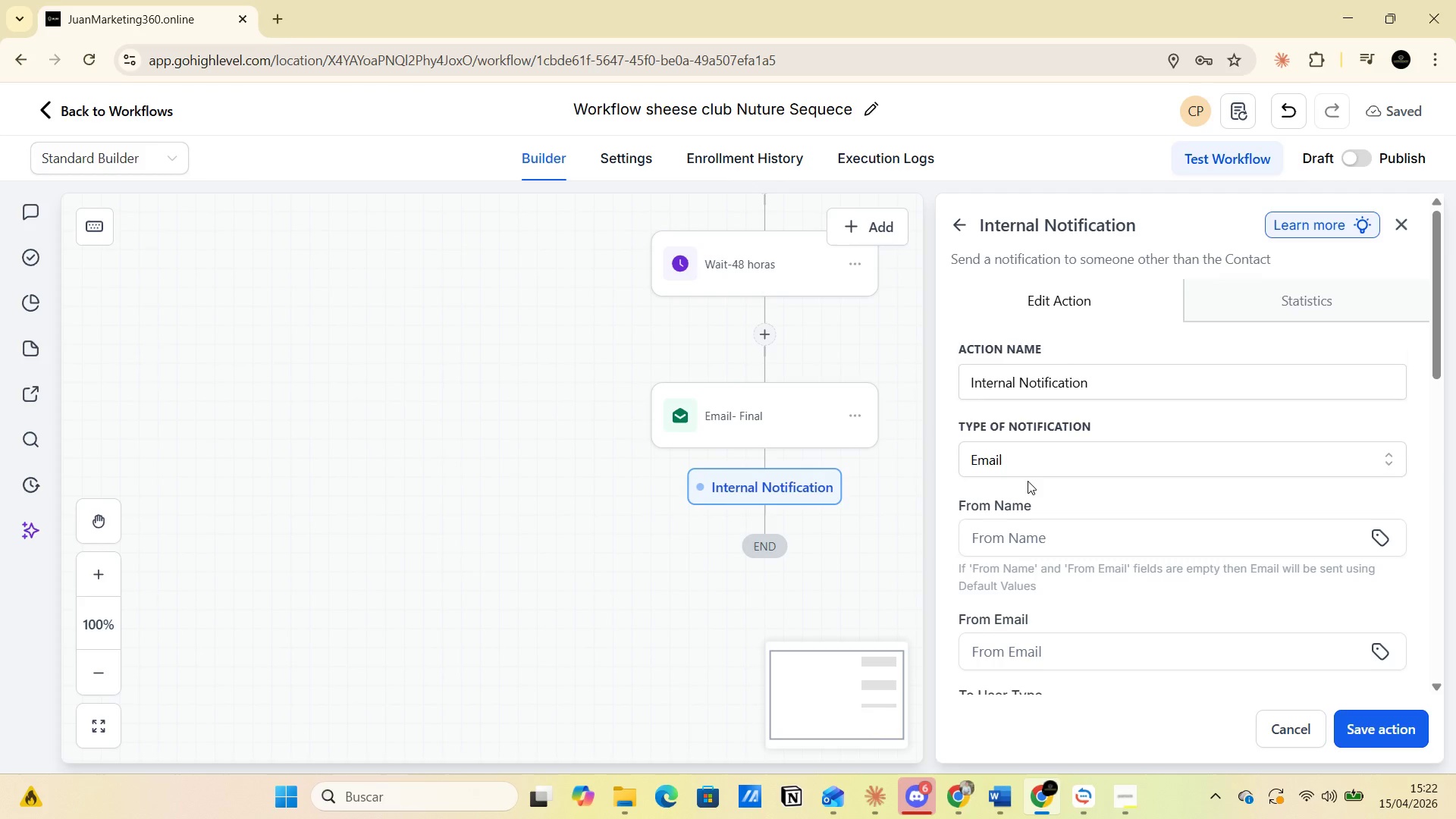 
scroll: coordinate [1025, 504], scroll_direction: down, amount: 1.0
 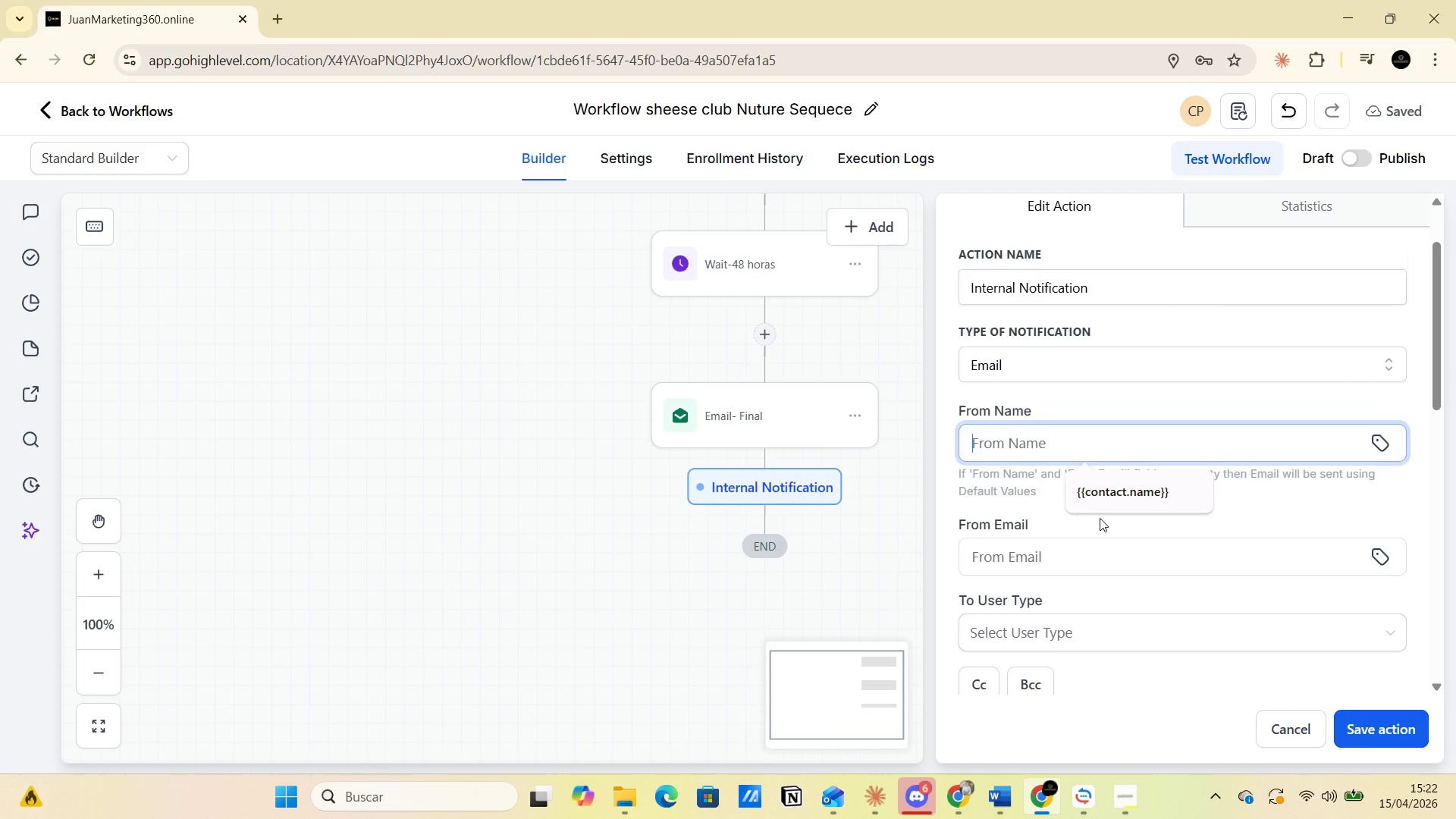 
left_click([1100, 495])
 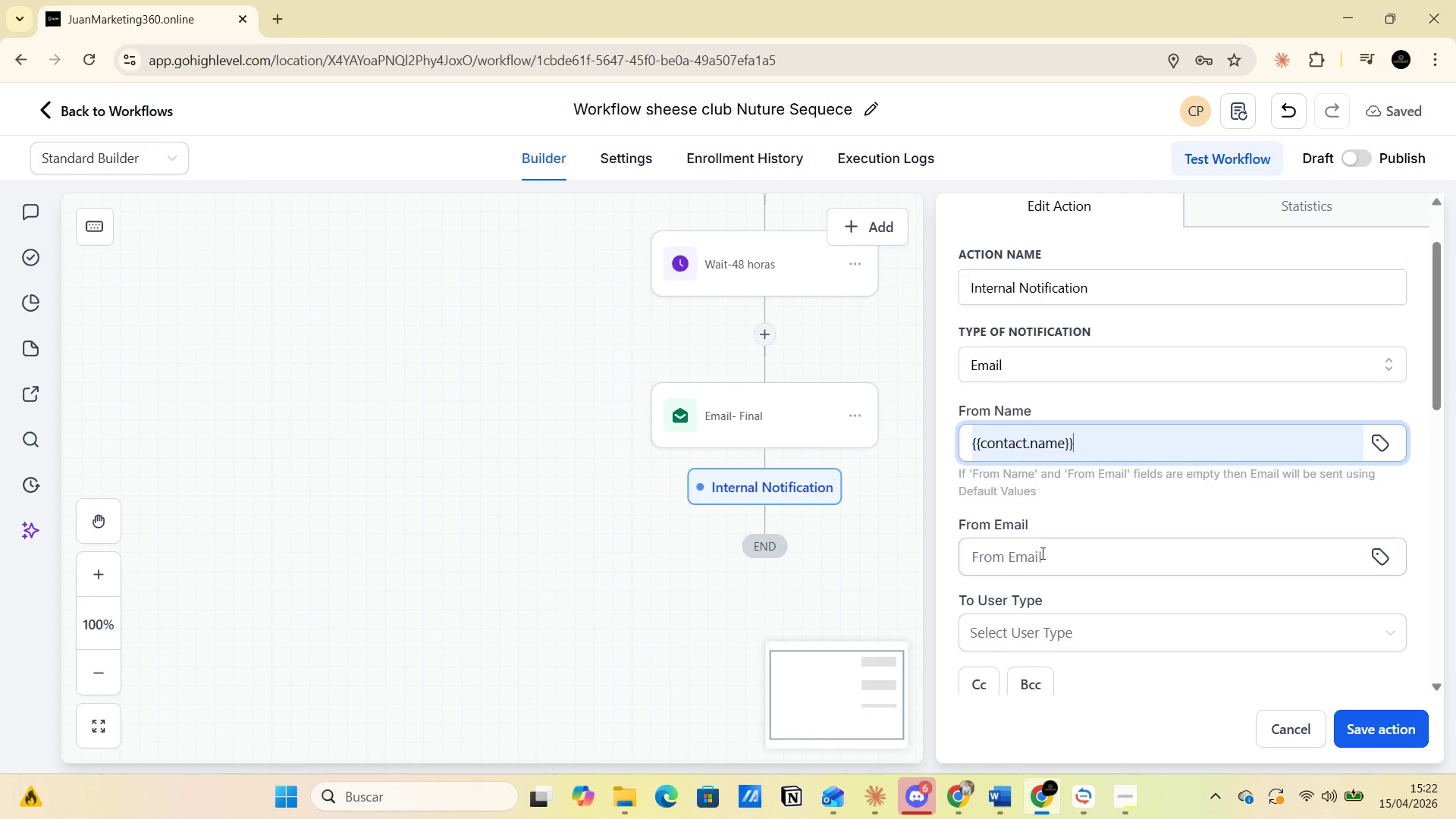 
left_click([1035, 566])
 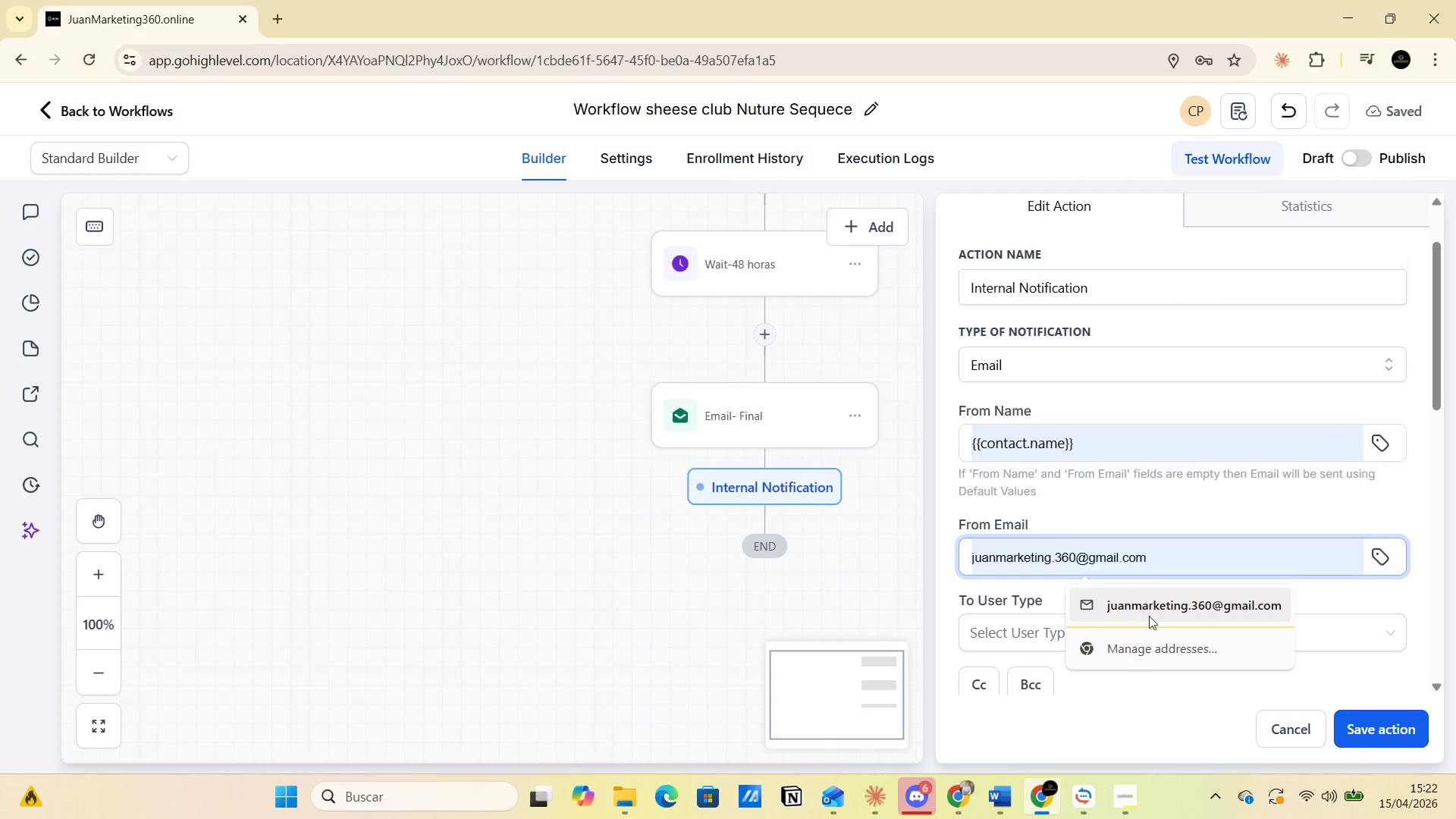 
left_click([1153, 621])
 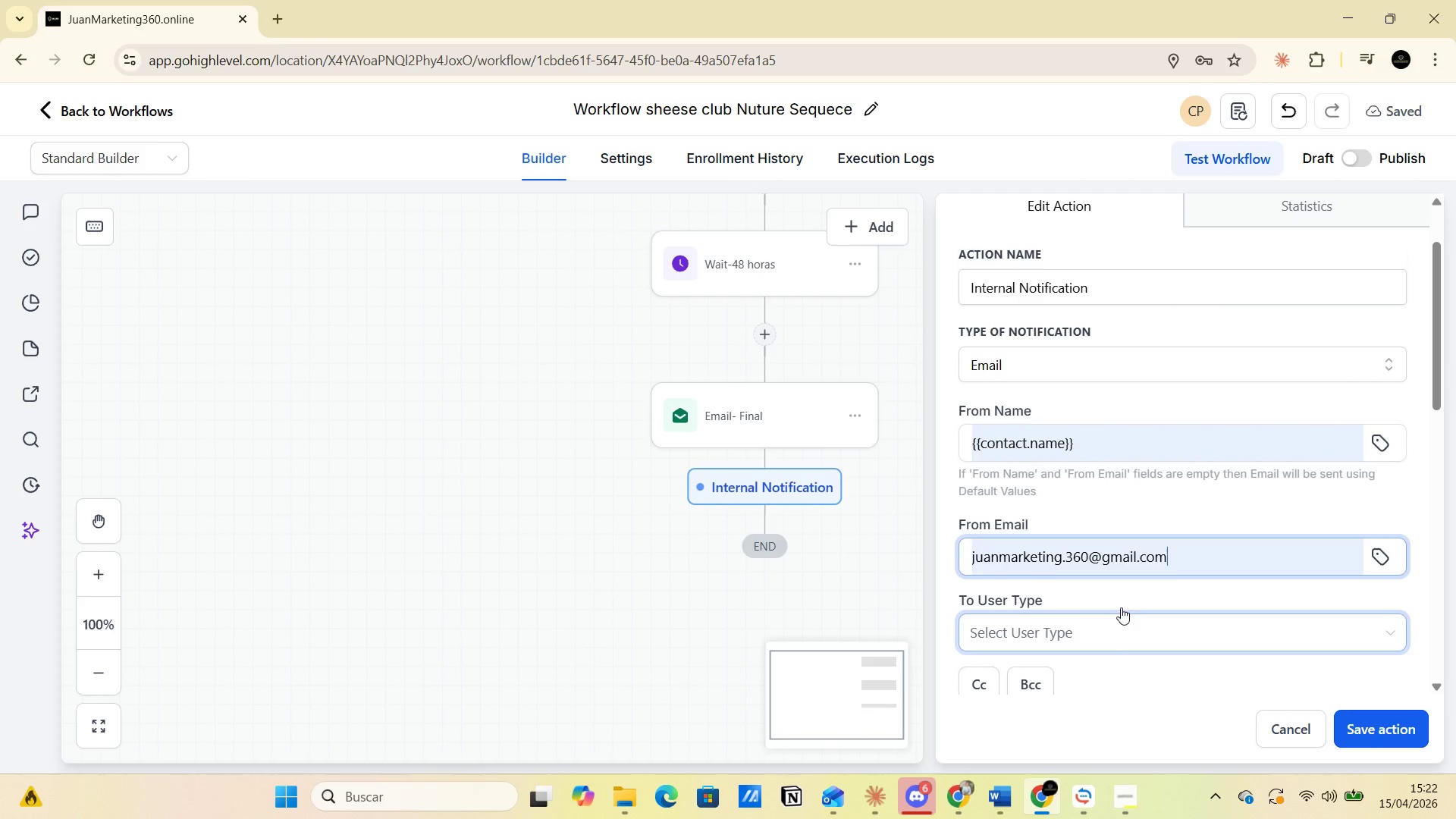 
scroll: coordinate [1062, 570], scroll_direction: down, amount: 2.0
 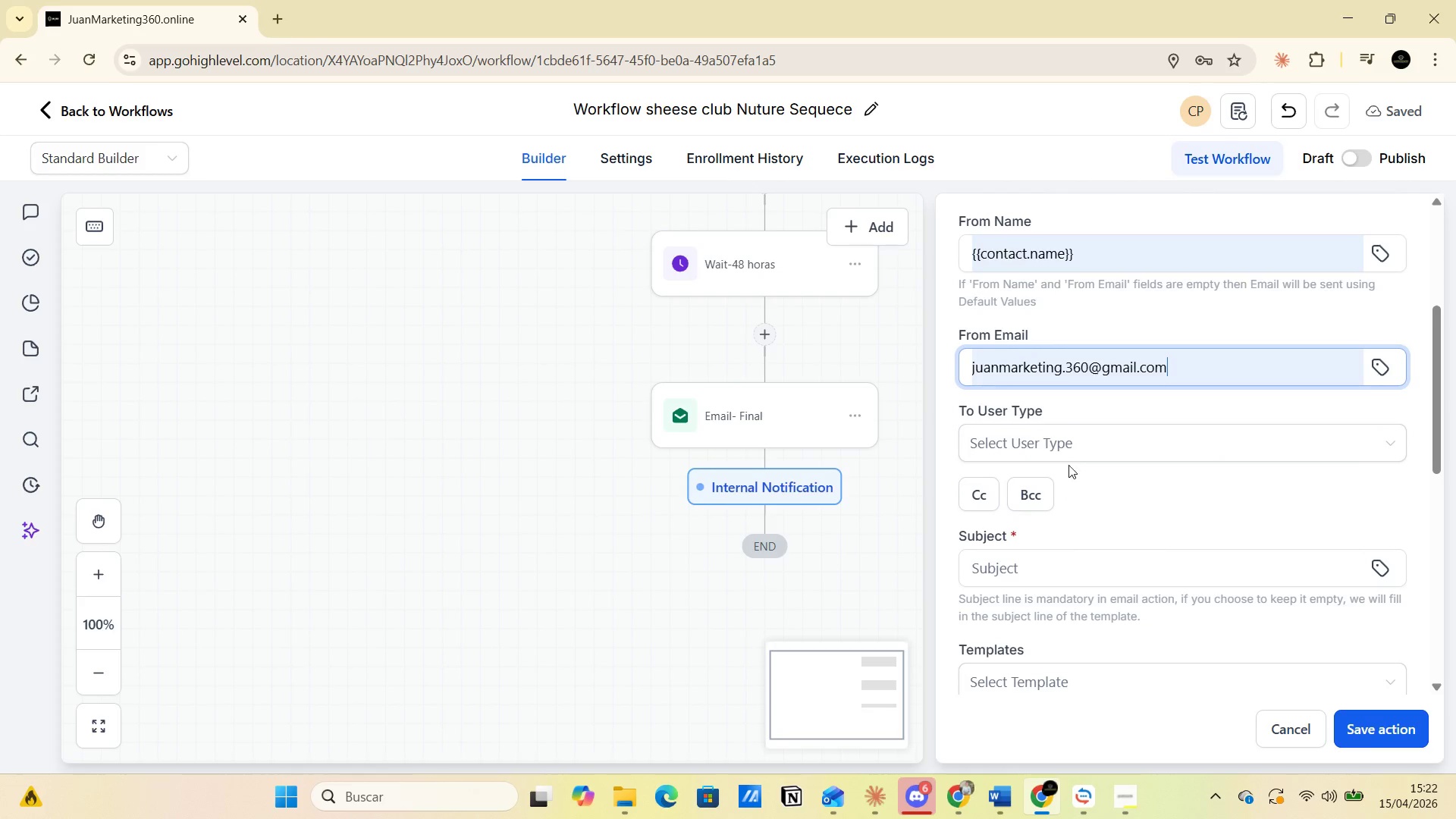 
left_click([1075, 450])
 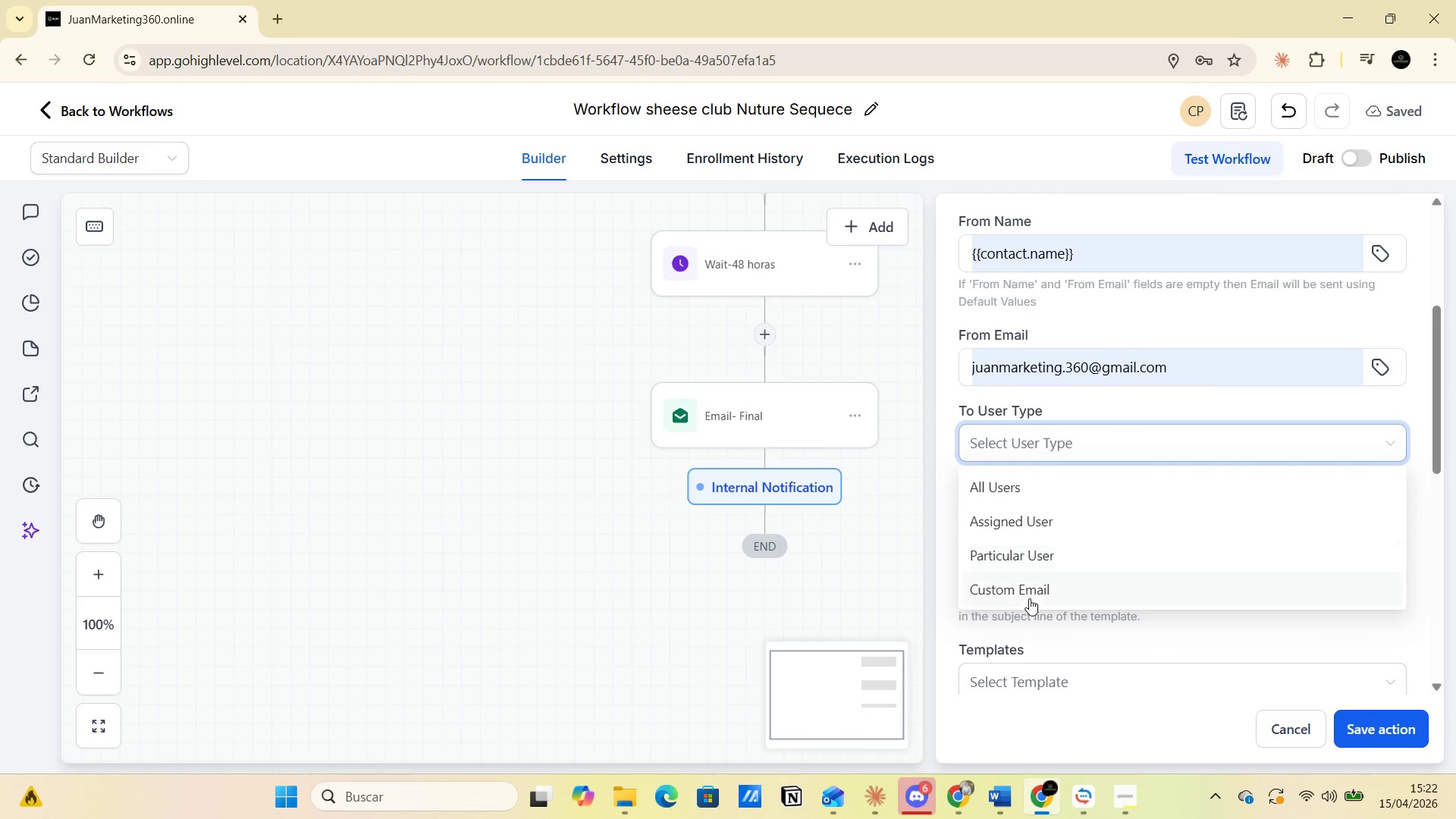 
left_click([1029, 598])
 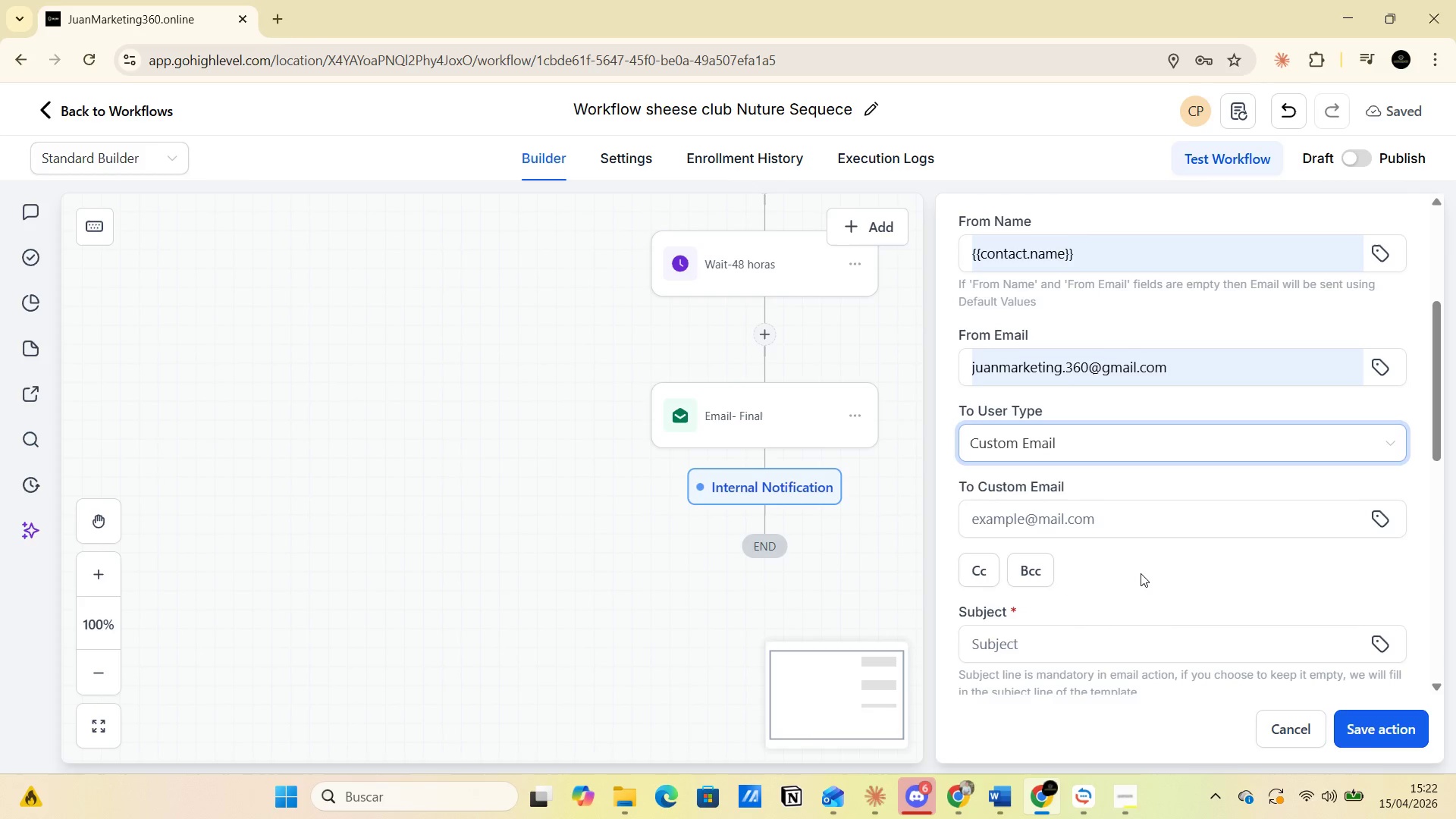 
wait(12.19)
 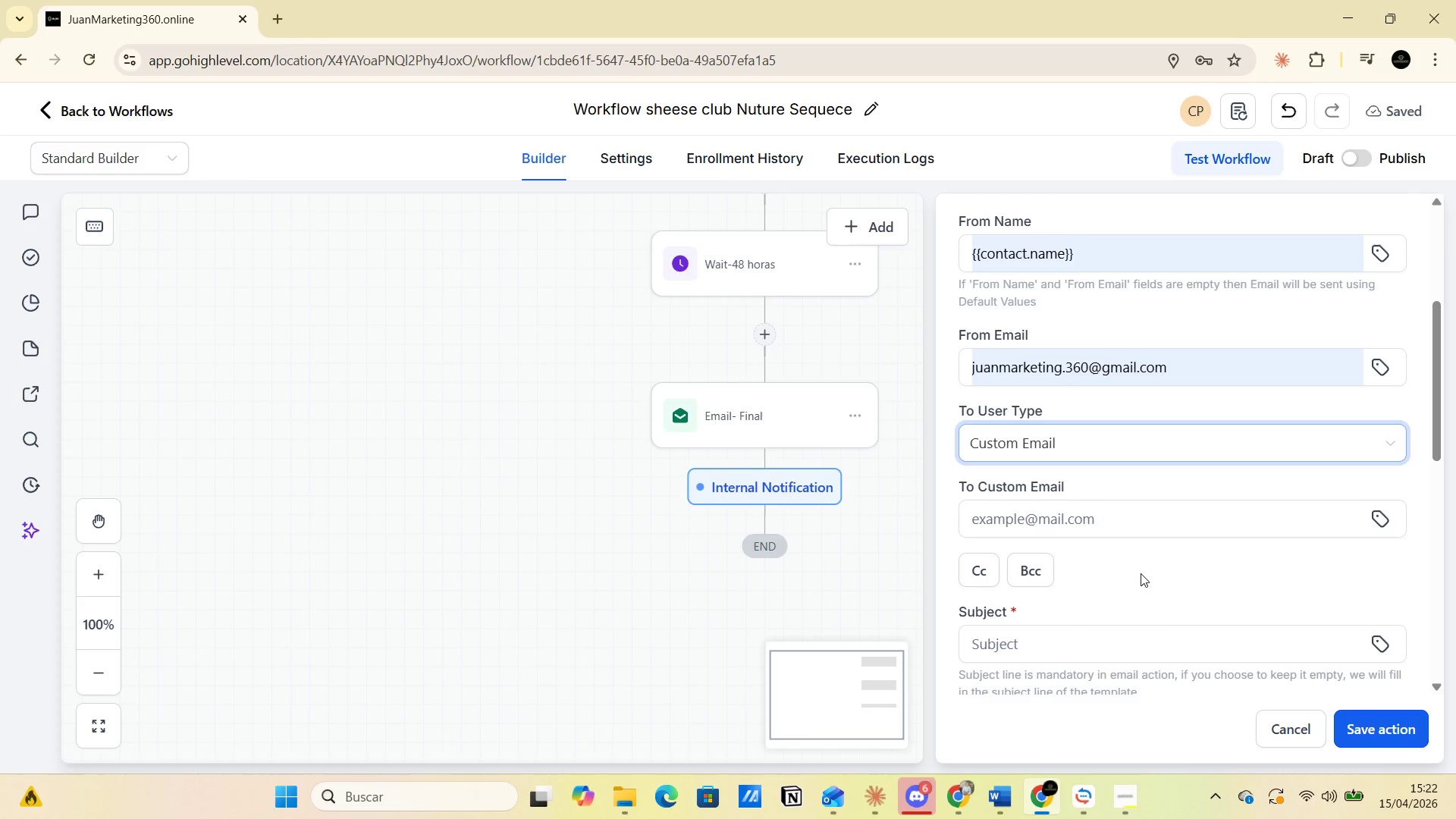 
scroll: coordinate [1141, 594], scroll_direction: down, amount: 1.0
 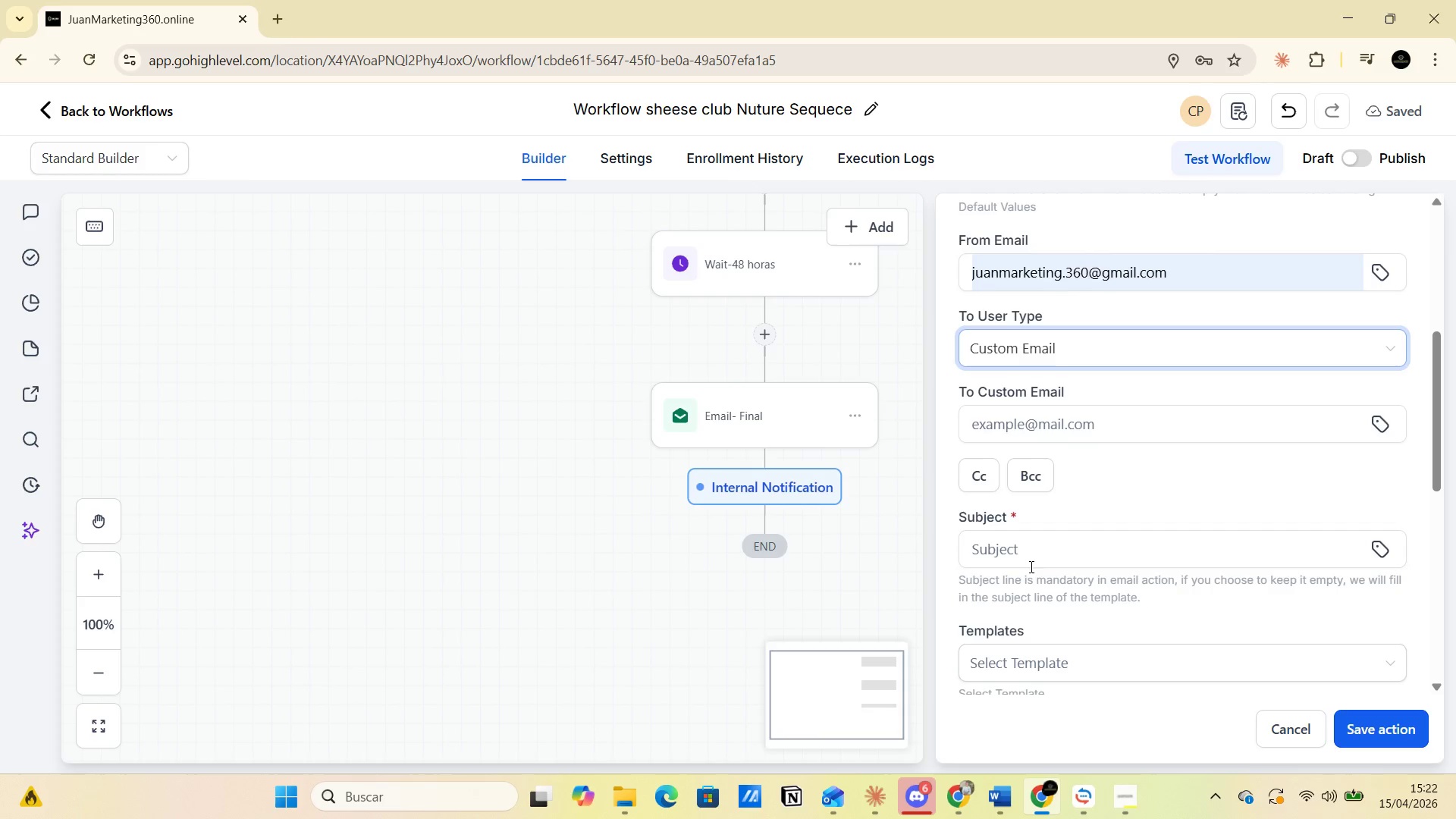 
left_click([1009, 560])
 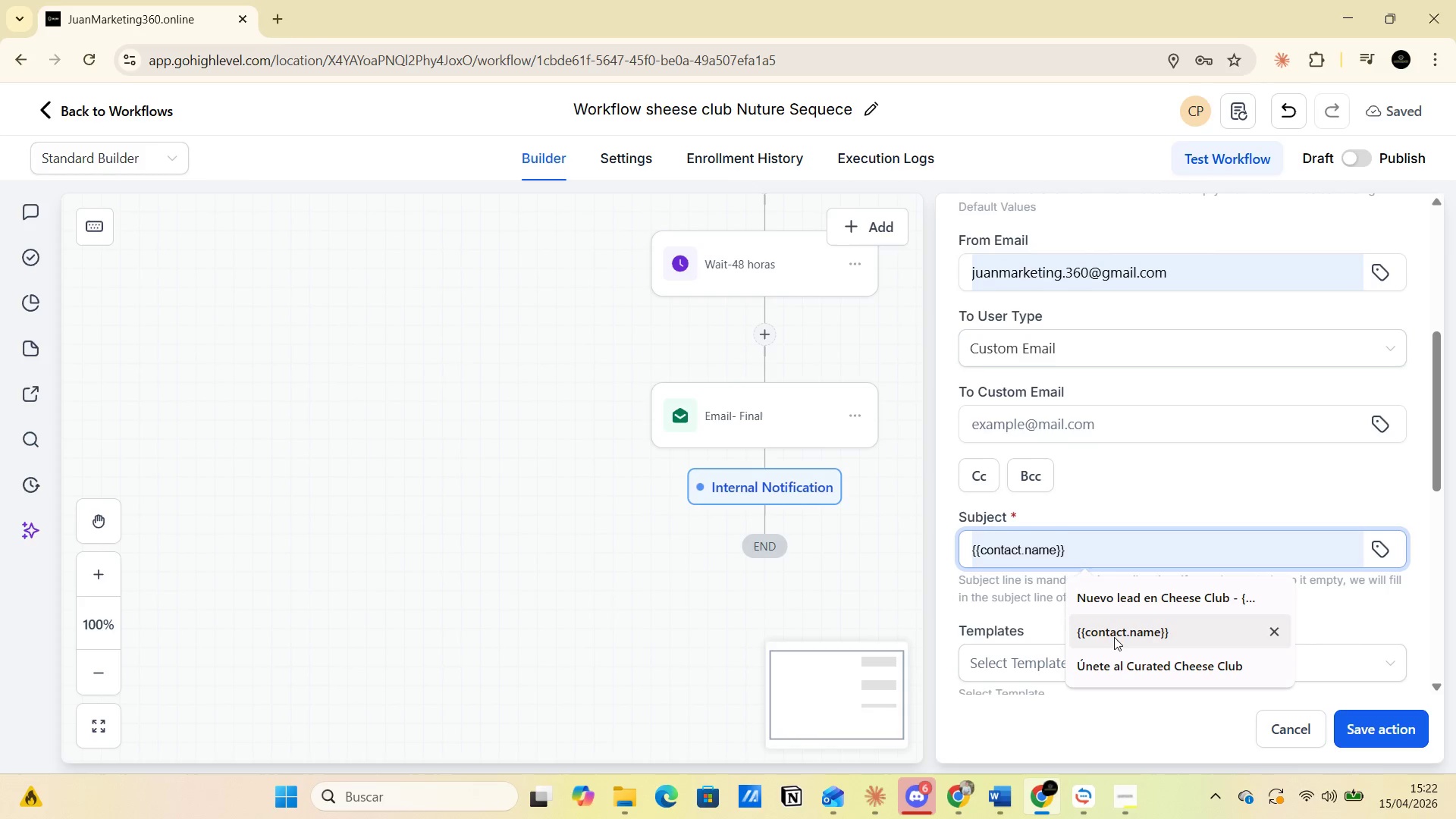 
wait(5.64)
 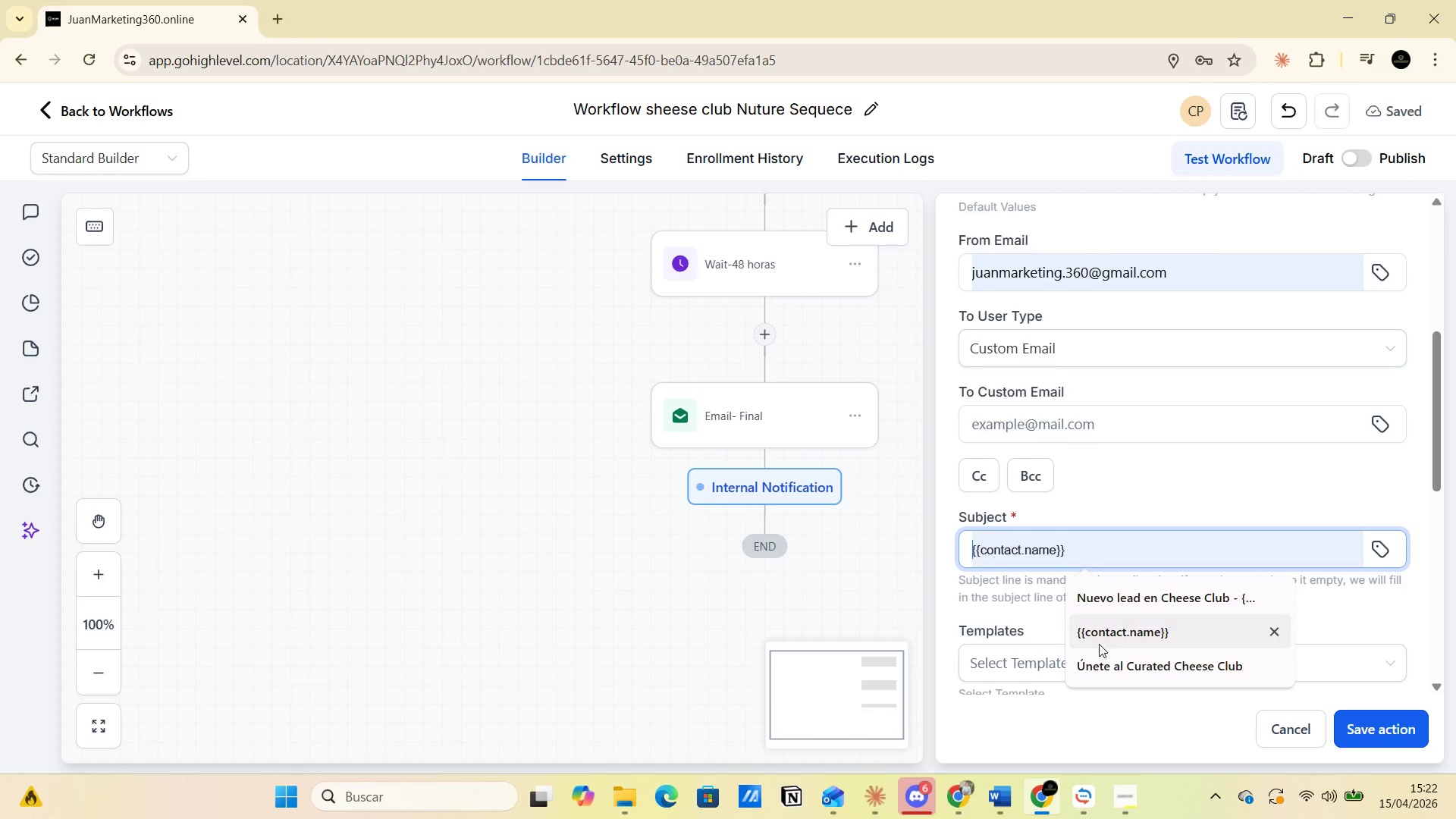 
left_click([1087, 500])
 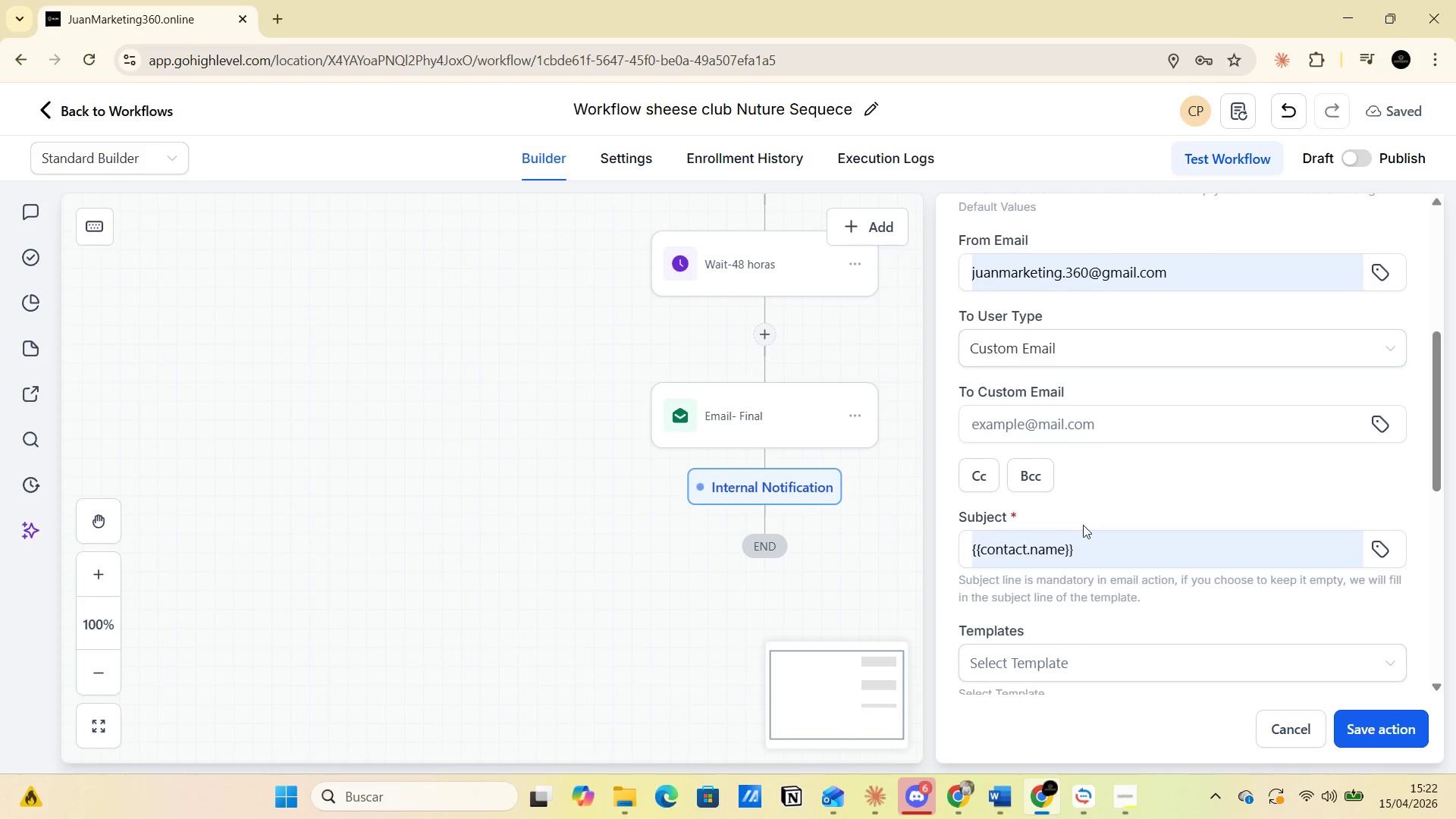 
scroll: coordinate [1058, 588], scroll_direction: down, amount: 3.0
 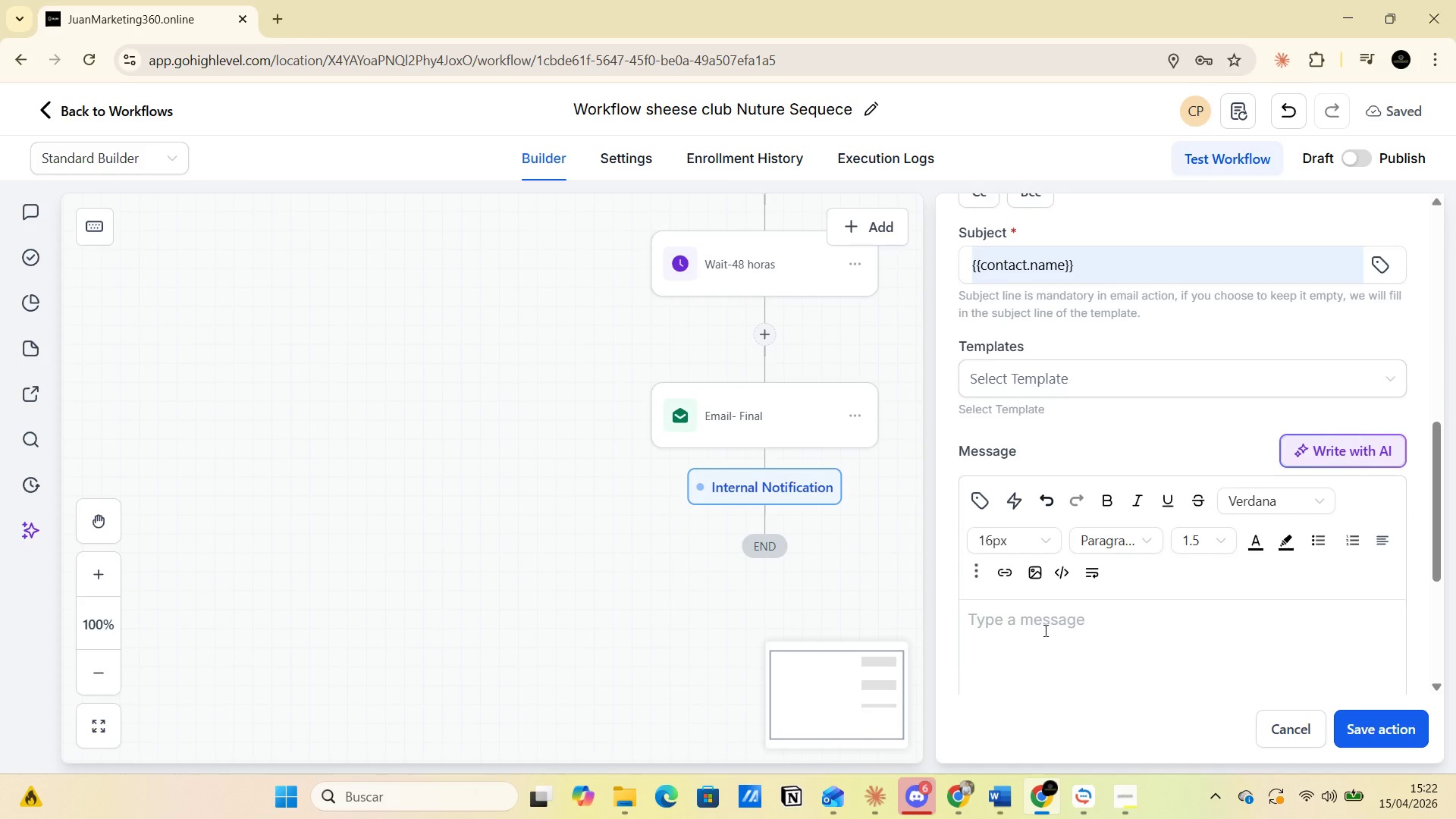 
left_click([1037, 627])
 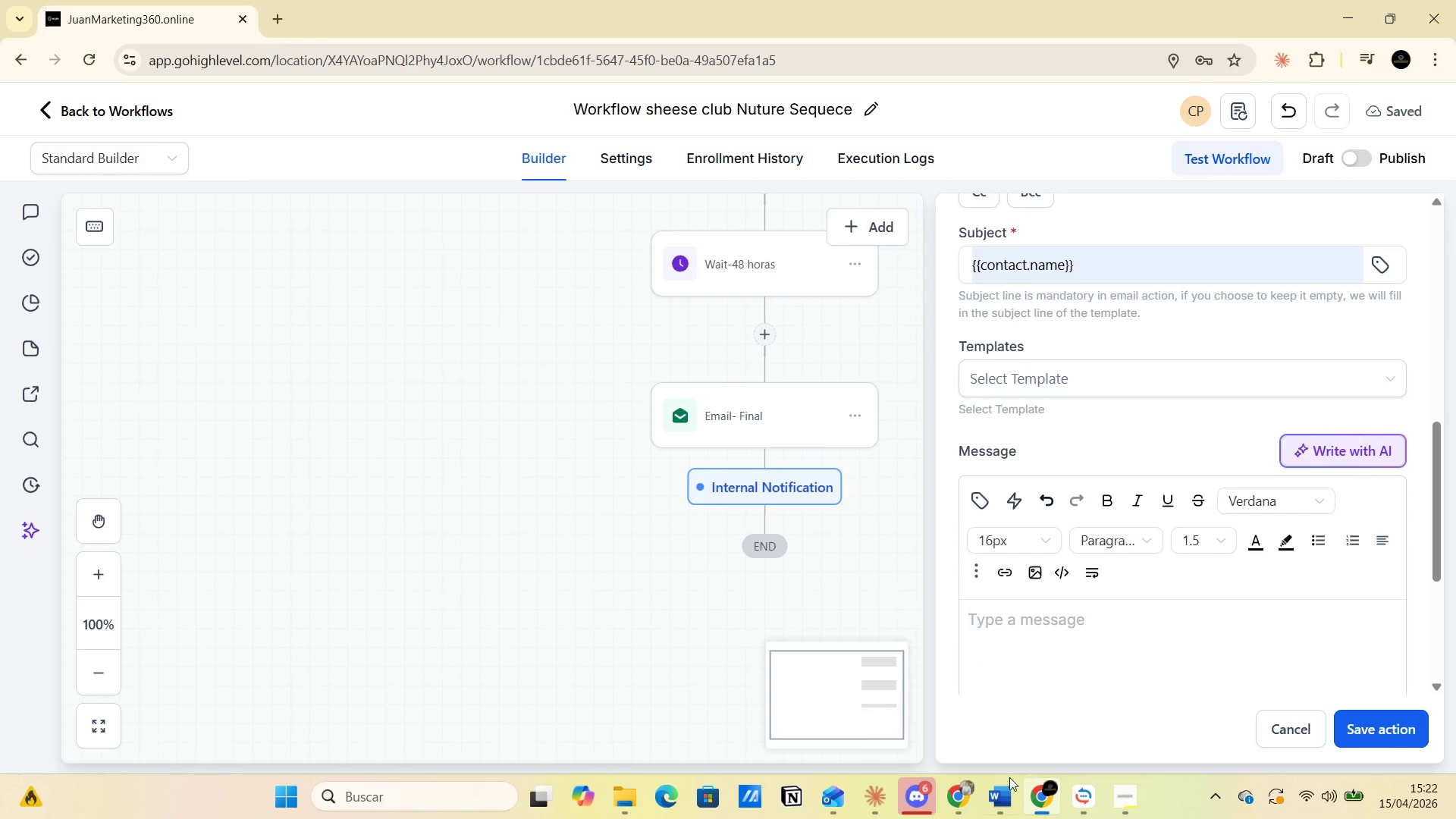 
left_click([1003, 788])
 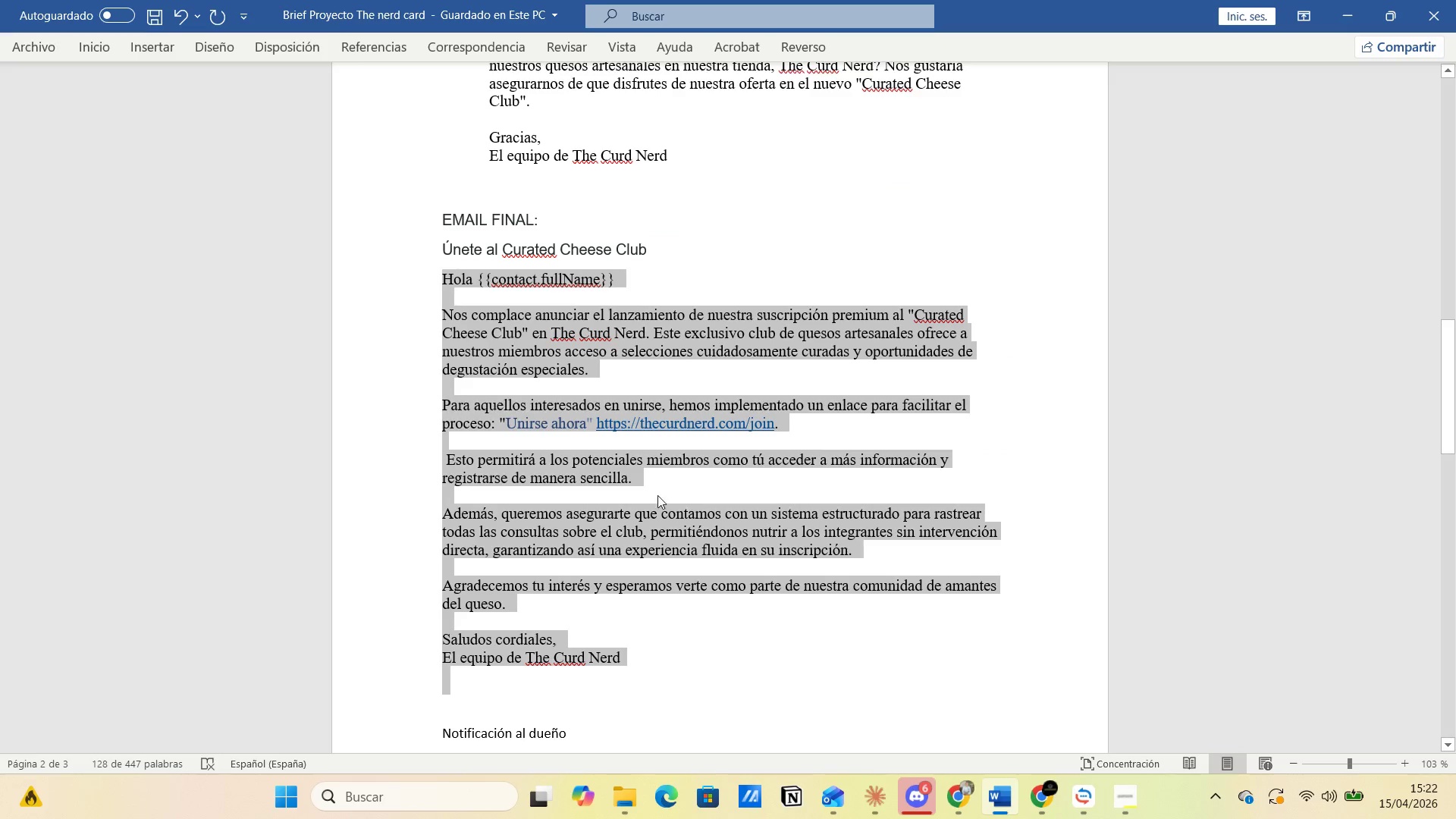 
scroll: coordinate [640, 527], scroll_direction: down, amount: 7.0
 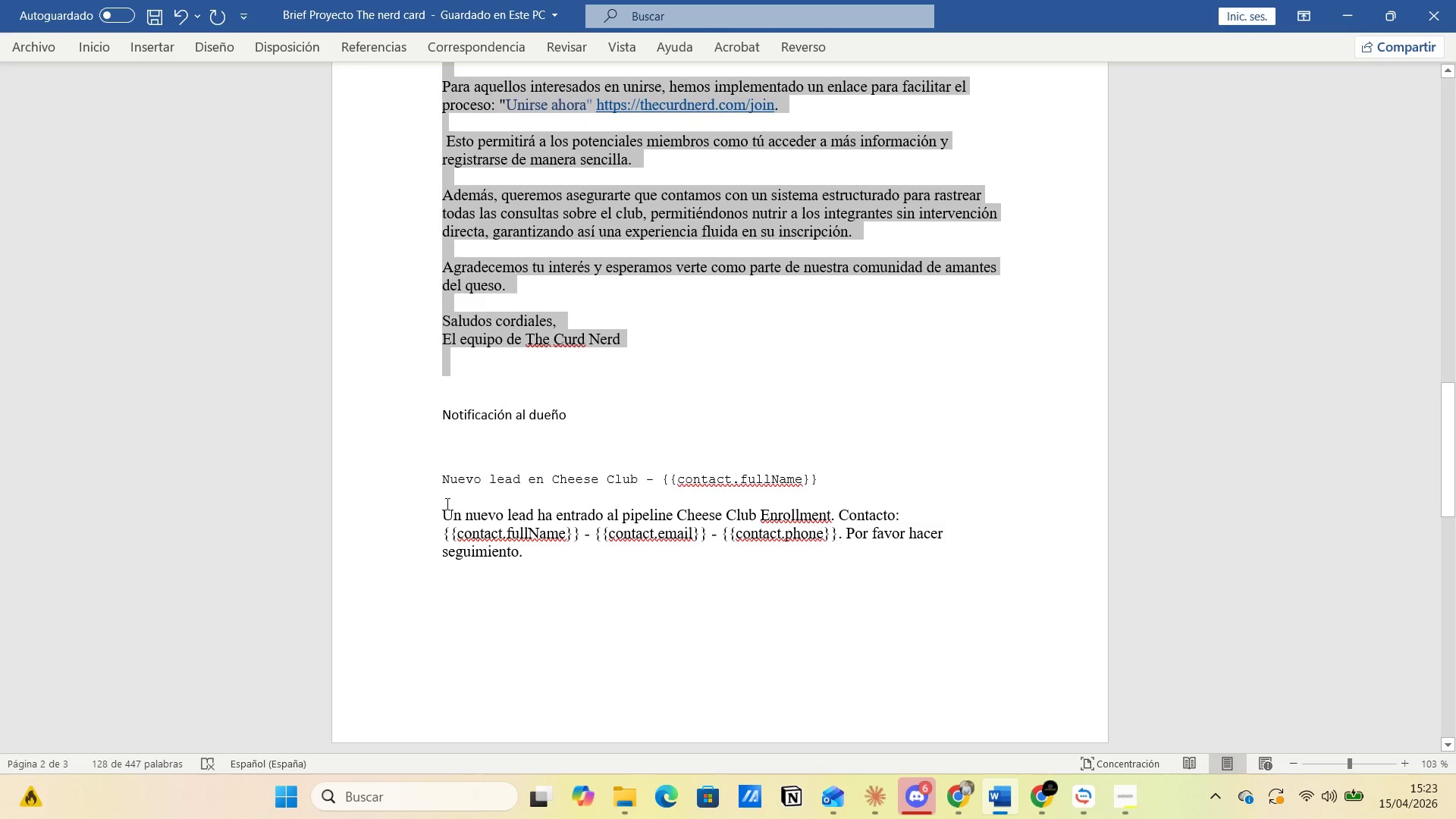 
left_click_drag(start_coordinate=[431, 498], to_coordinate=[666, 555])
 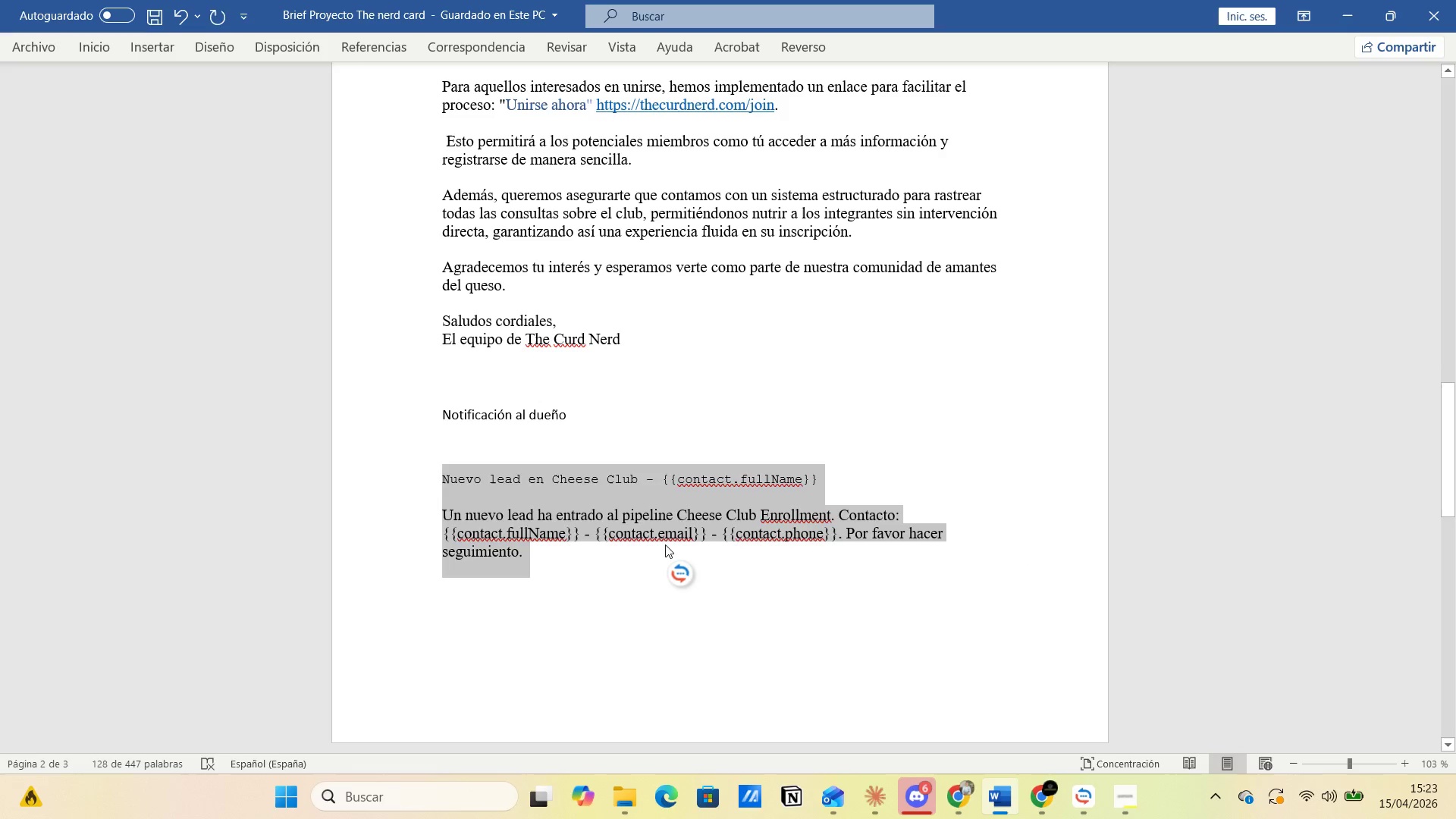 
left_click([665, 544])
 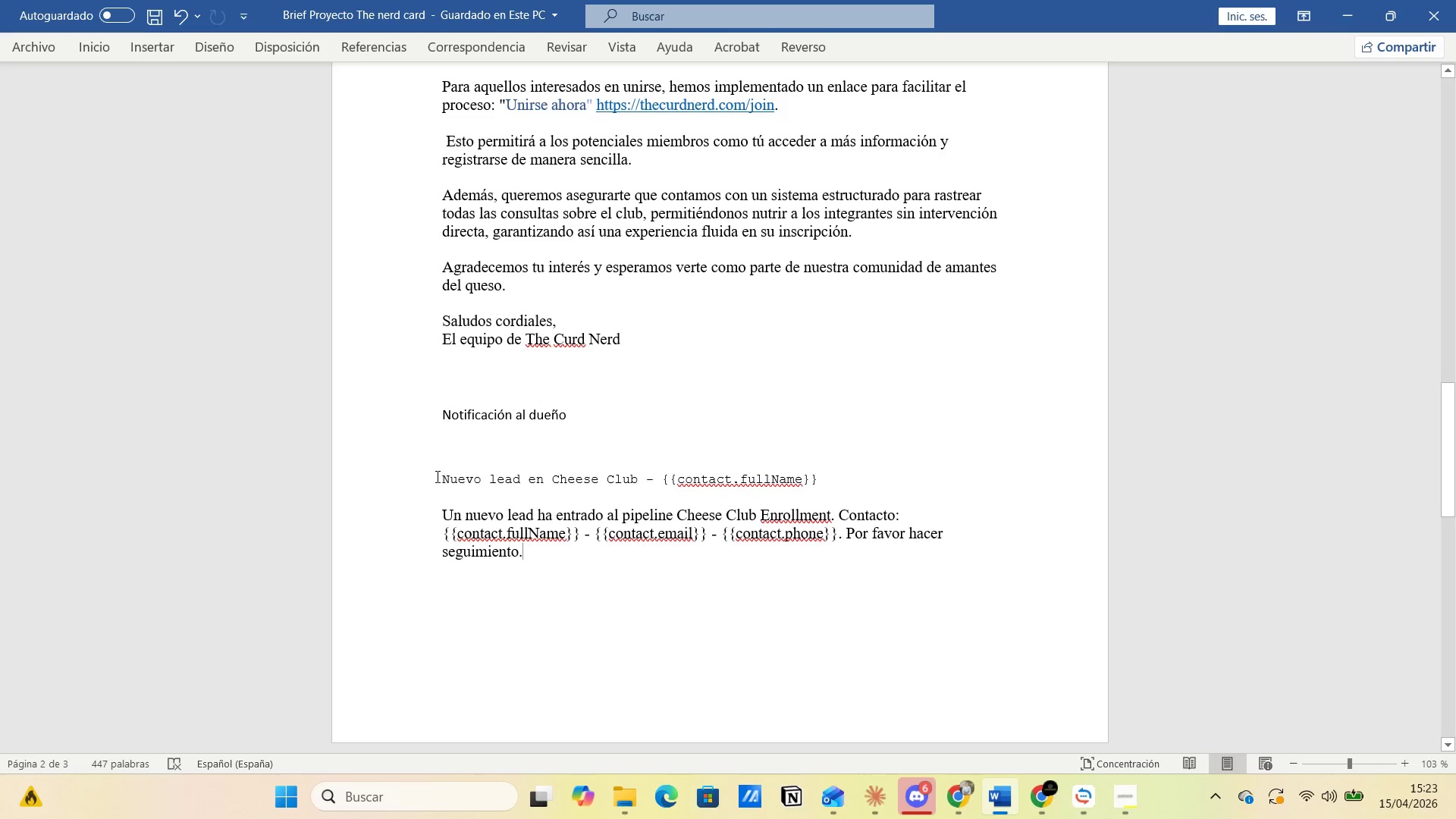 
left_click_drag(start_coordinate=[433, 476], to_coordinate=[889, 479])
 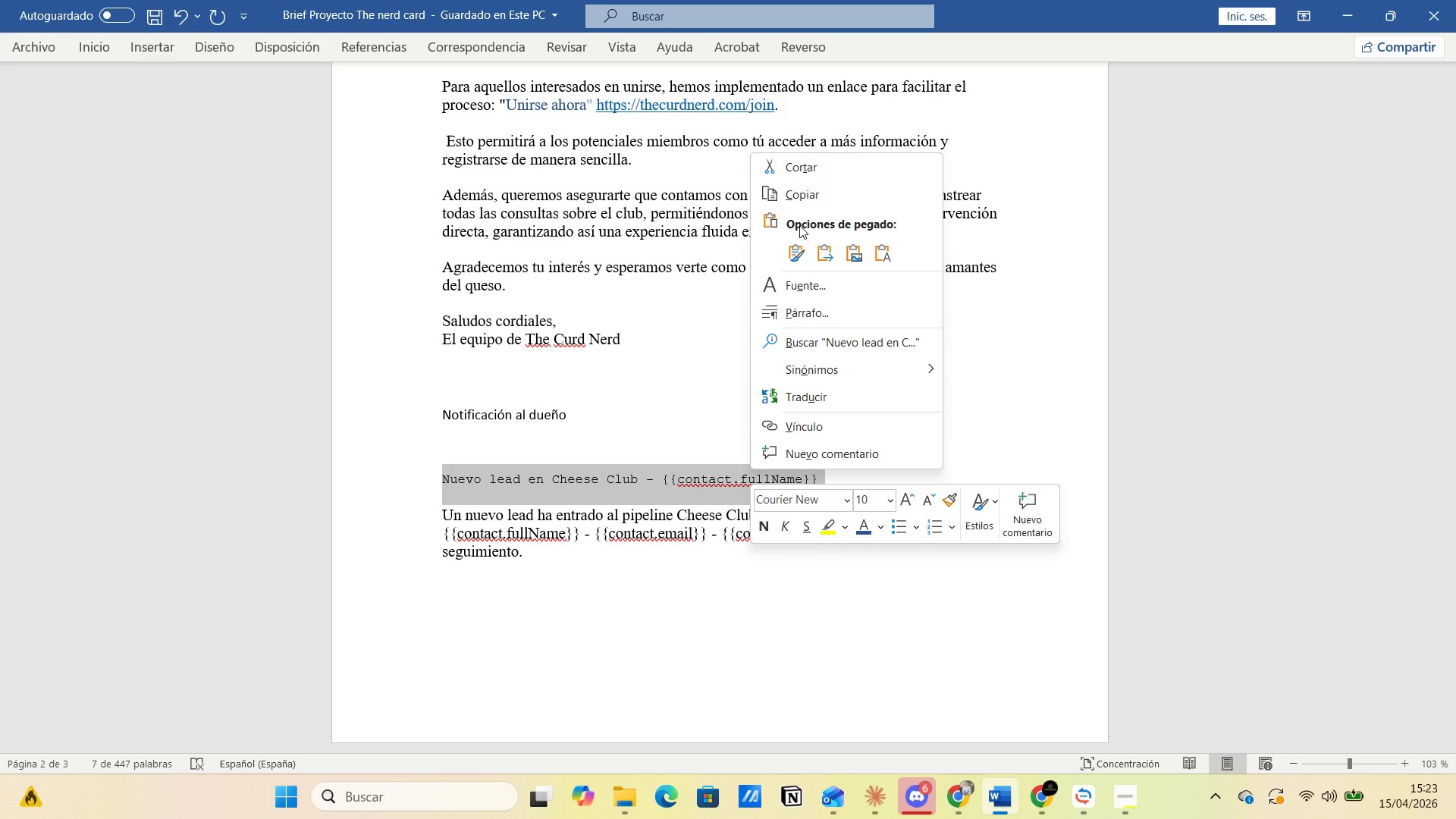 
left_click([804, 197])
 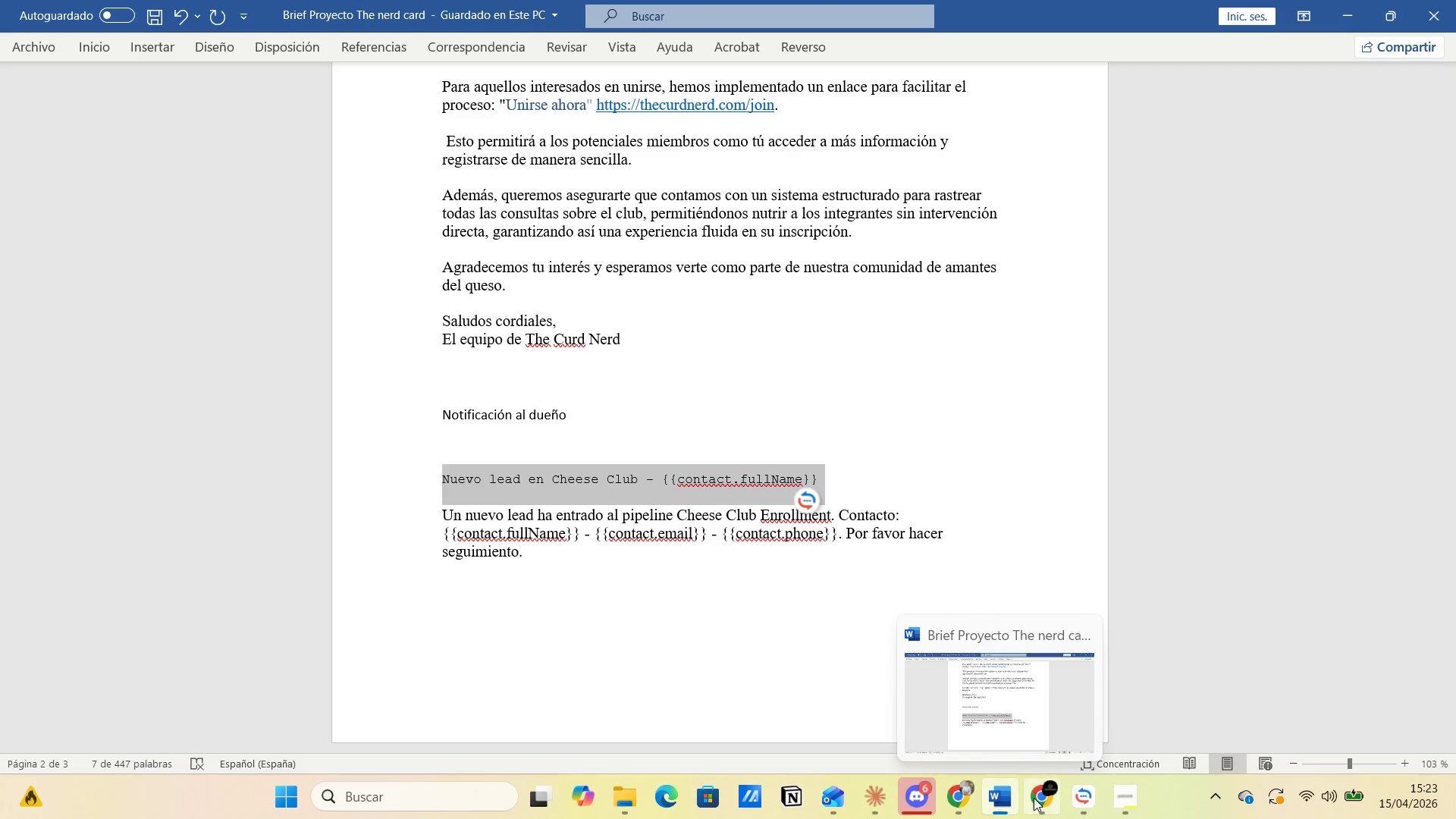 
left_click([1024, 715])
 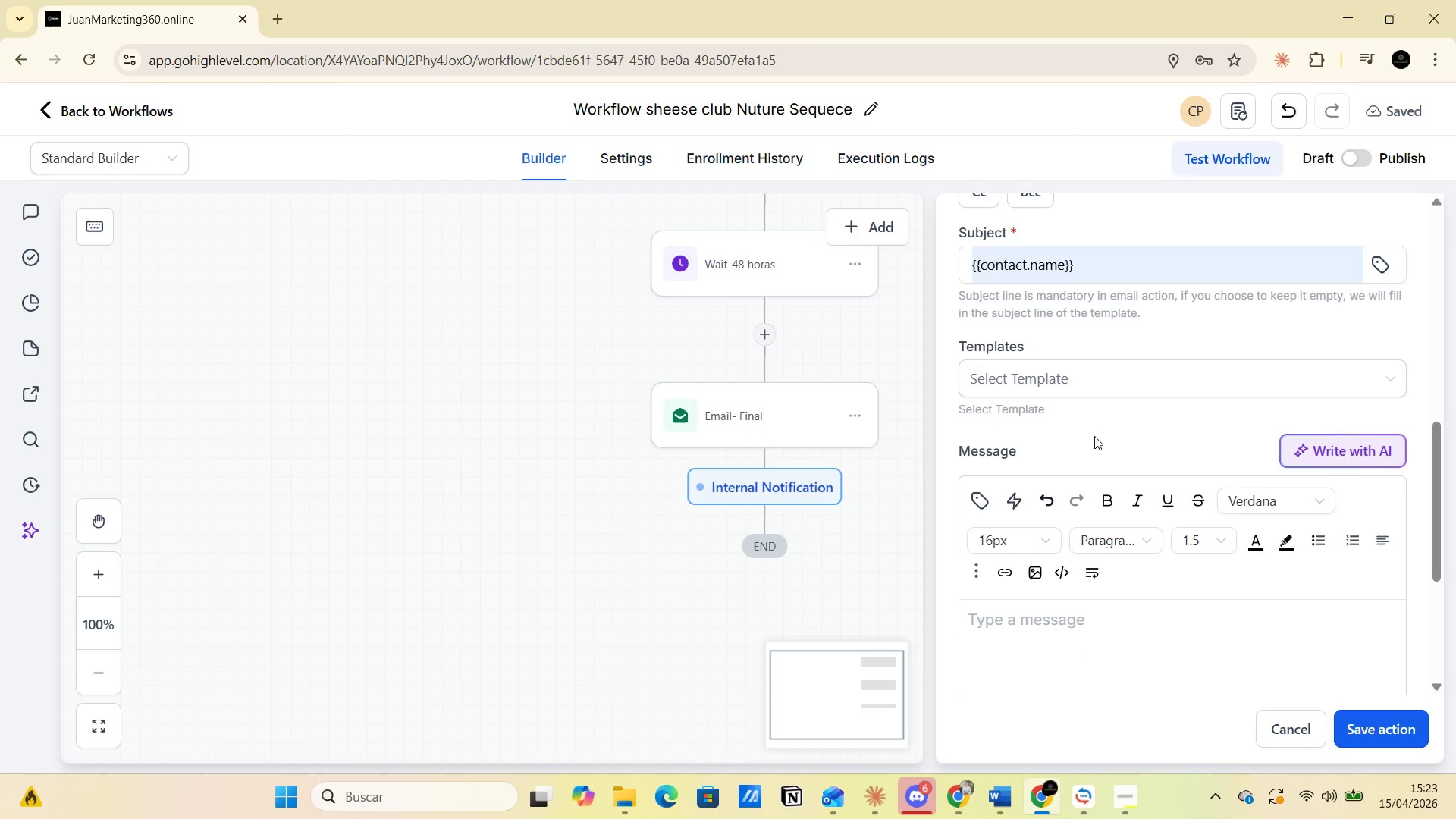 
scroll: coordinate [1088, 444], scroll_direction: up, amount: 1.0
 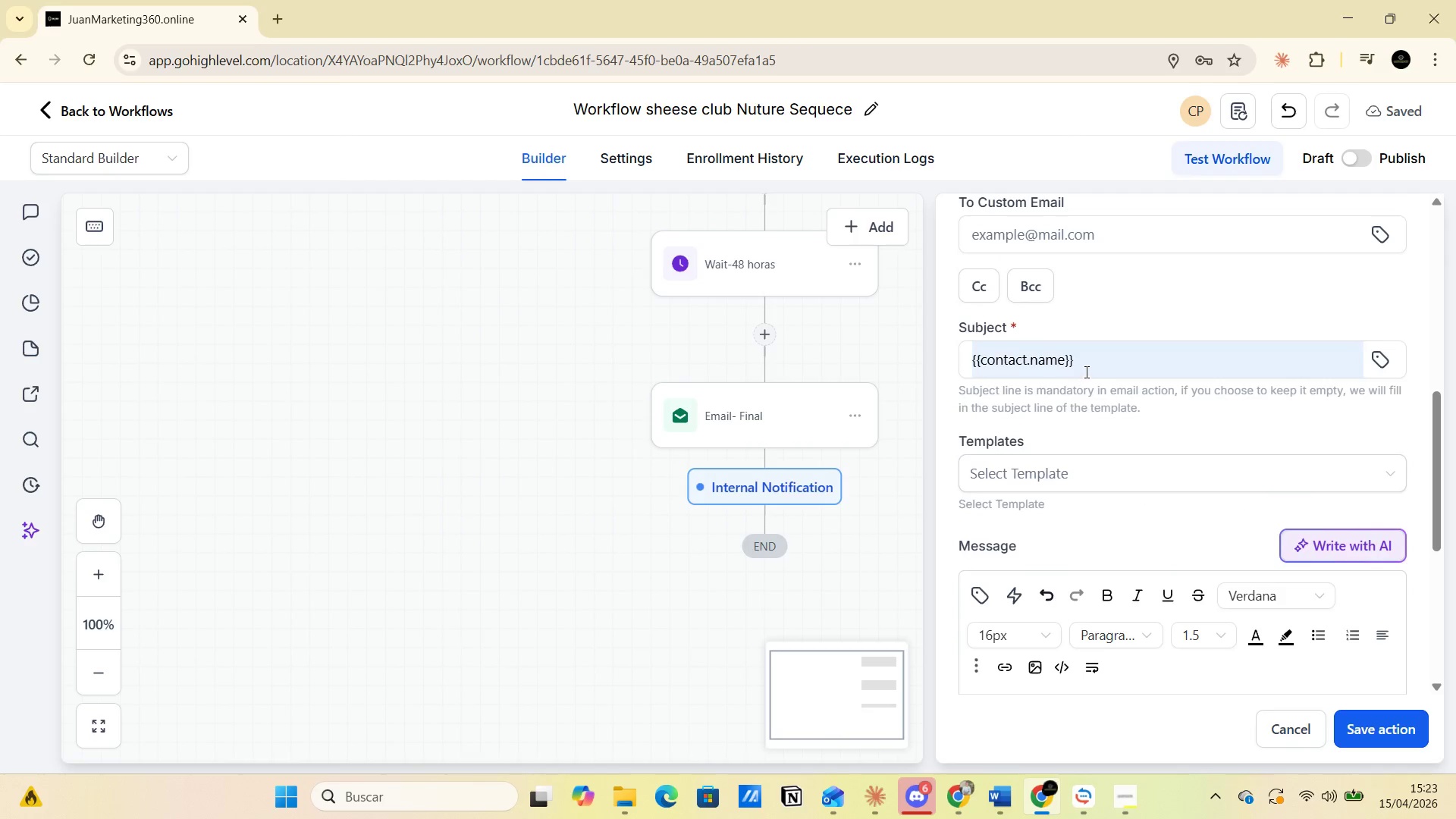 
left_click([1085, 369])
 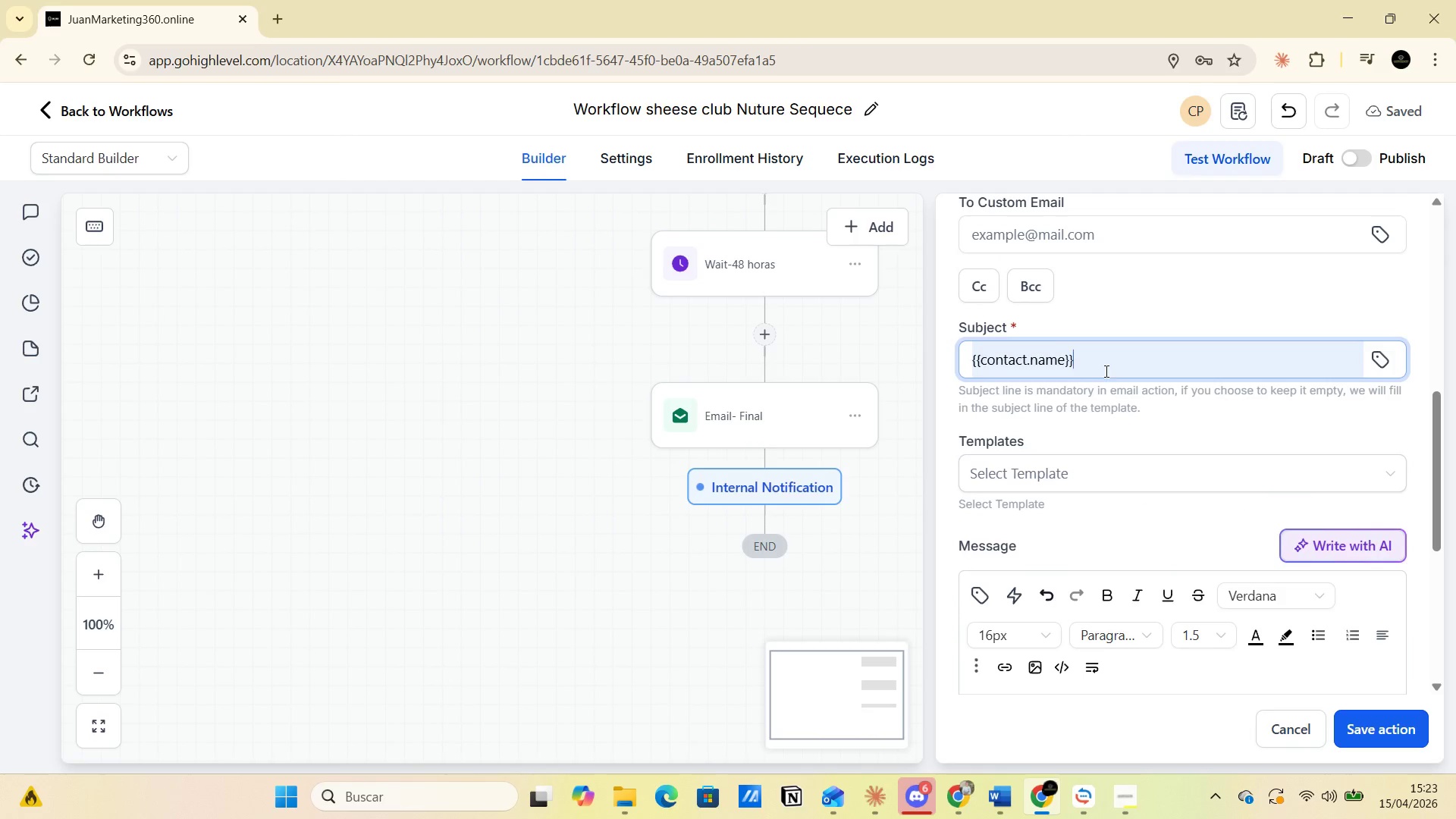 
left_click_drag(start_coordinate=[1105, 371], to_coordinate=[968, 374])
 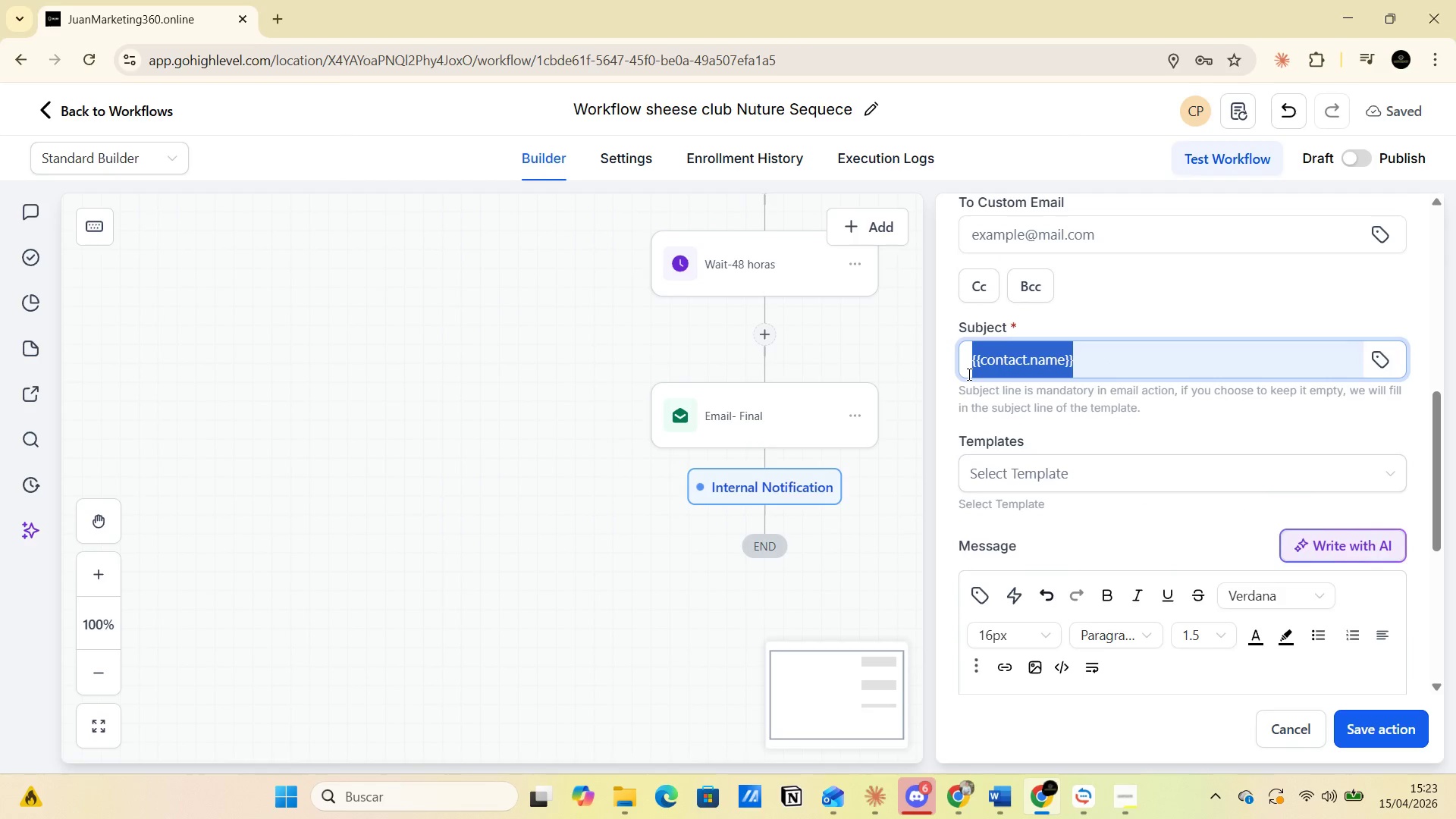 
key(Control+V)
 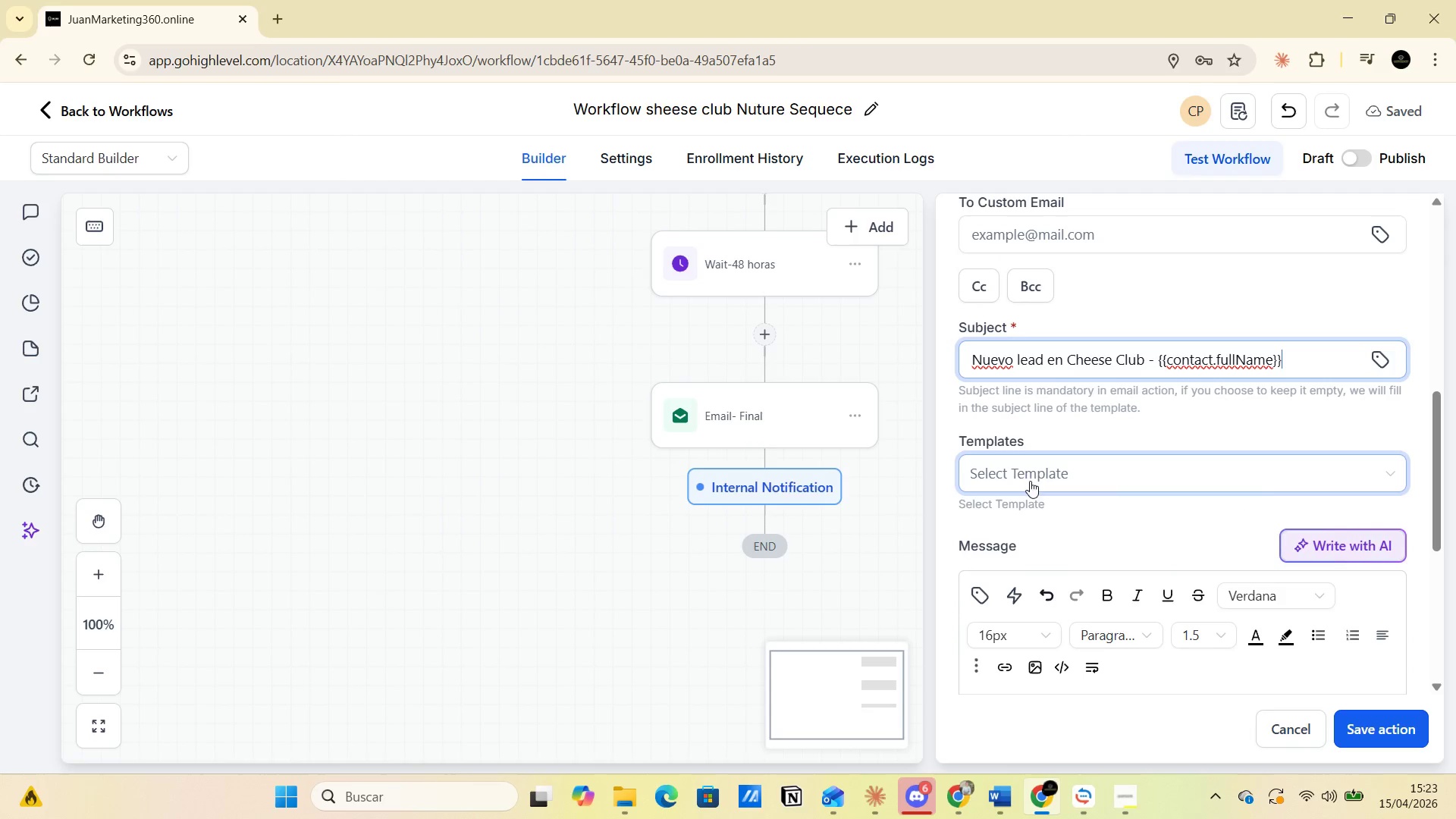 
scroll: coordinate [1037, 619], scroll_direction: down, amount: 3.0
 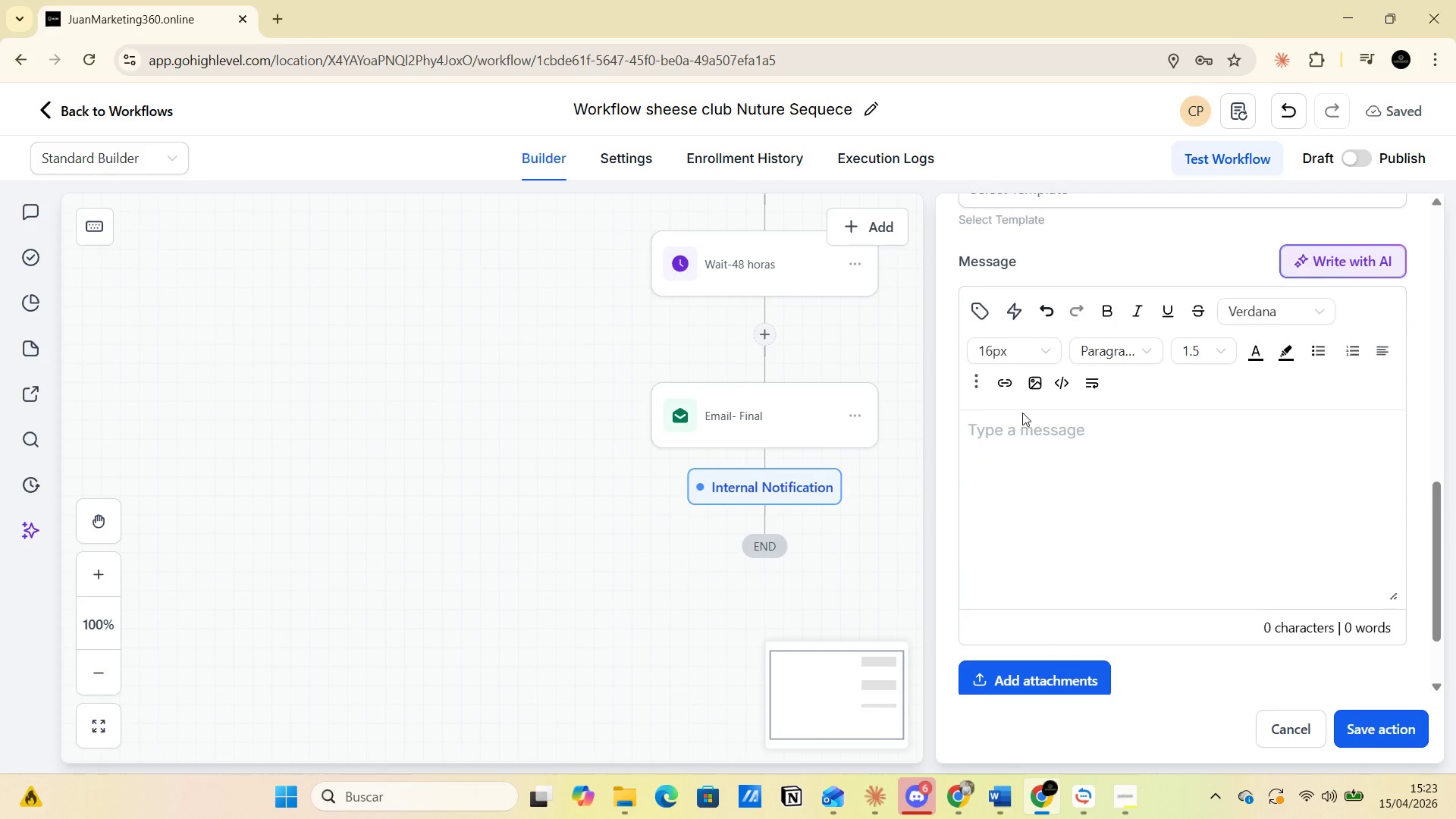 
left_click_drag(start_coordinate=[1006, 447], to_coordinate=[1007, 451])
 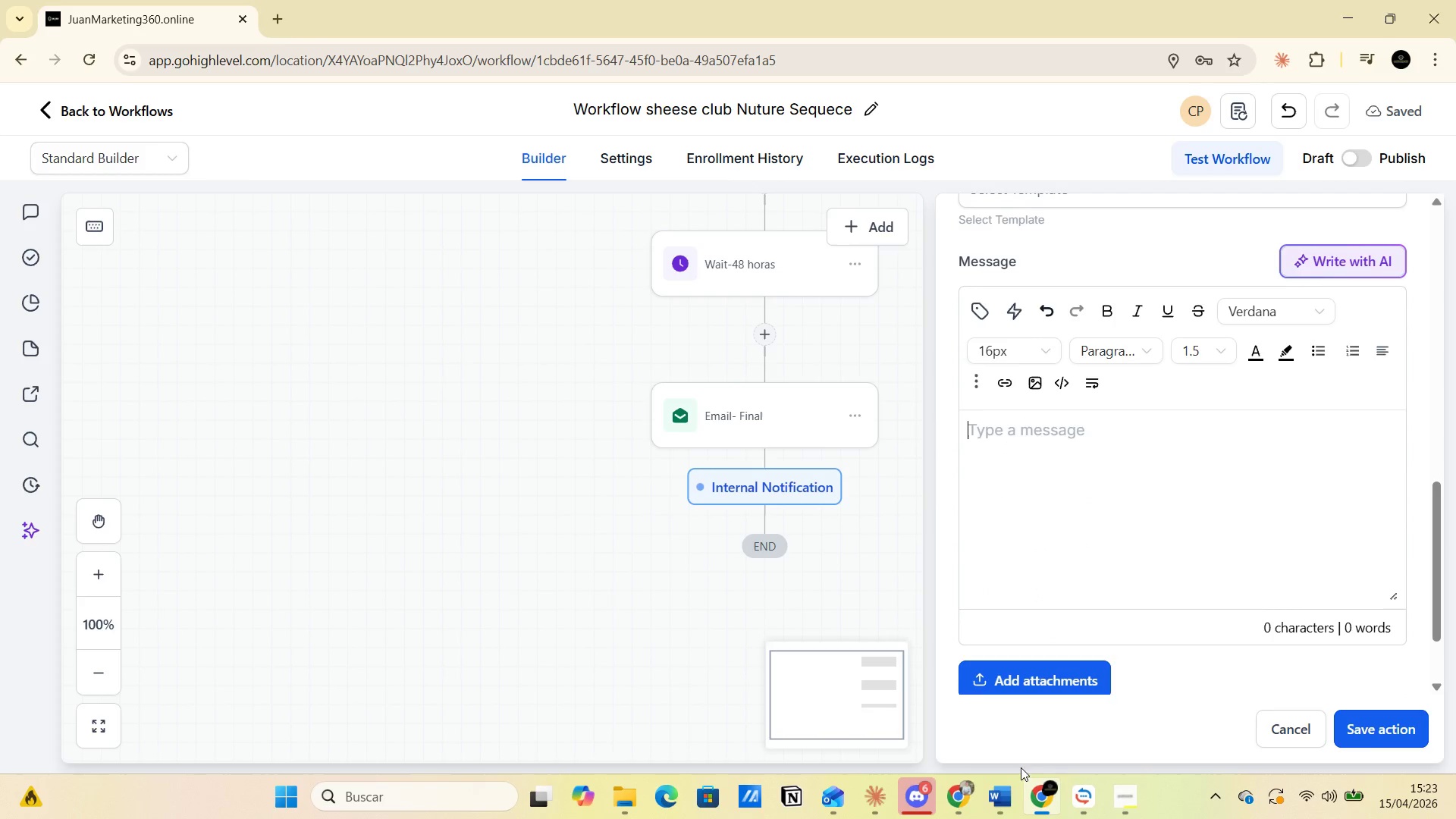 
wait(6.27)
 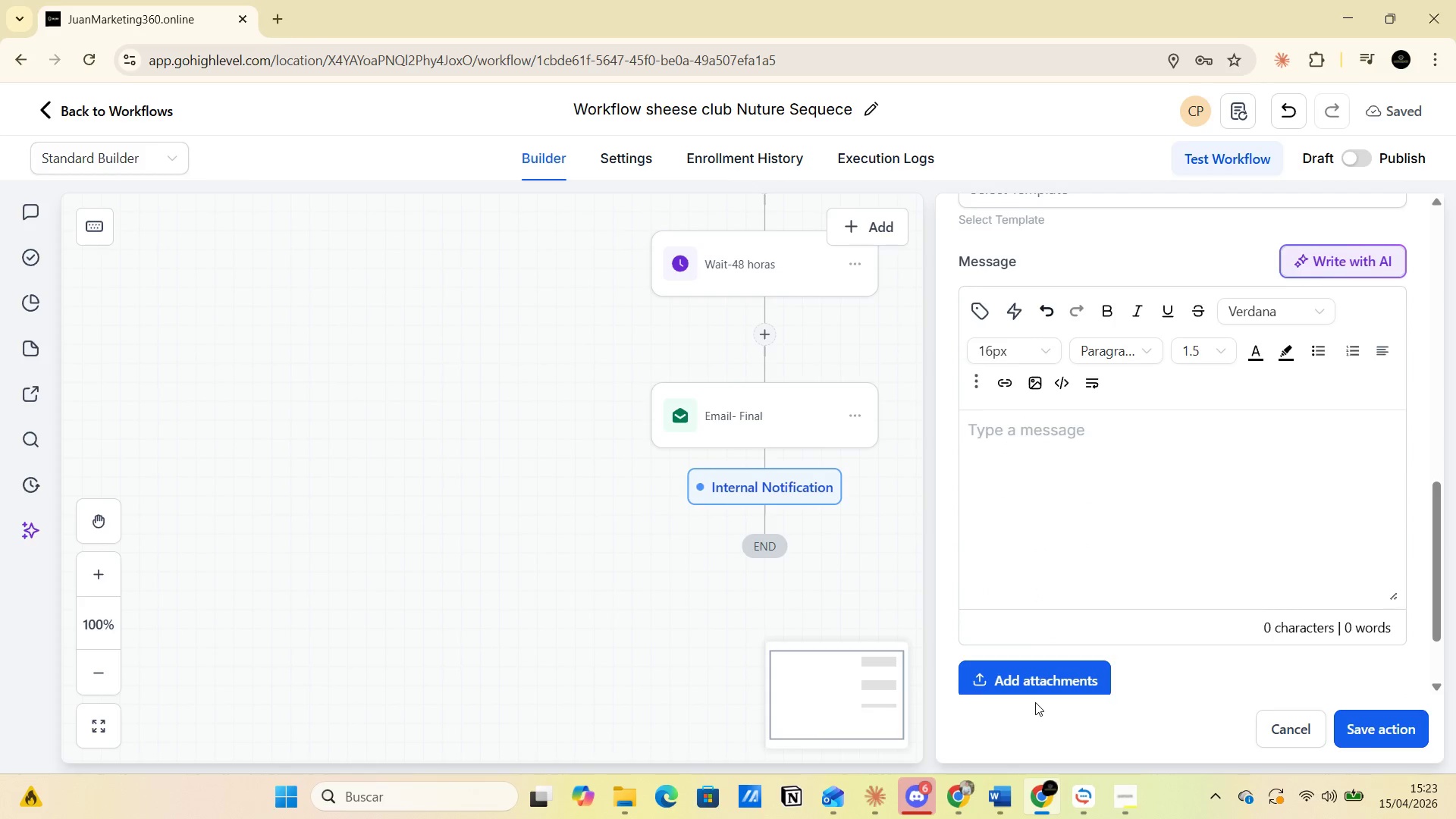 
left_click([482, 595])
 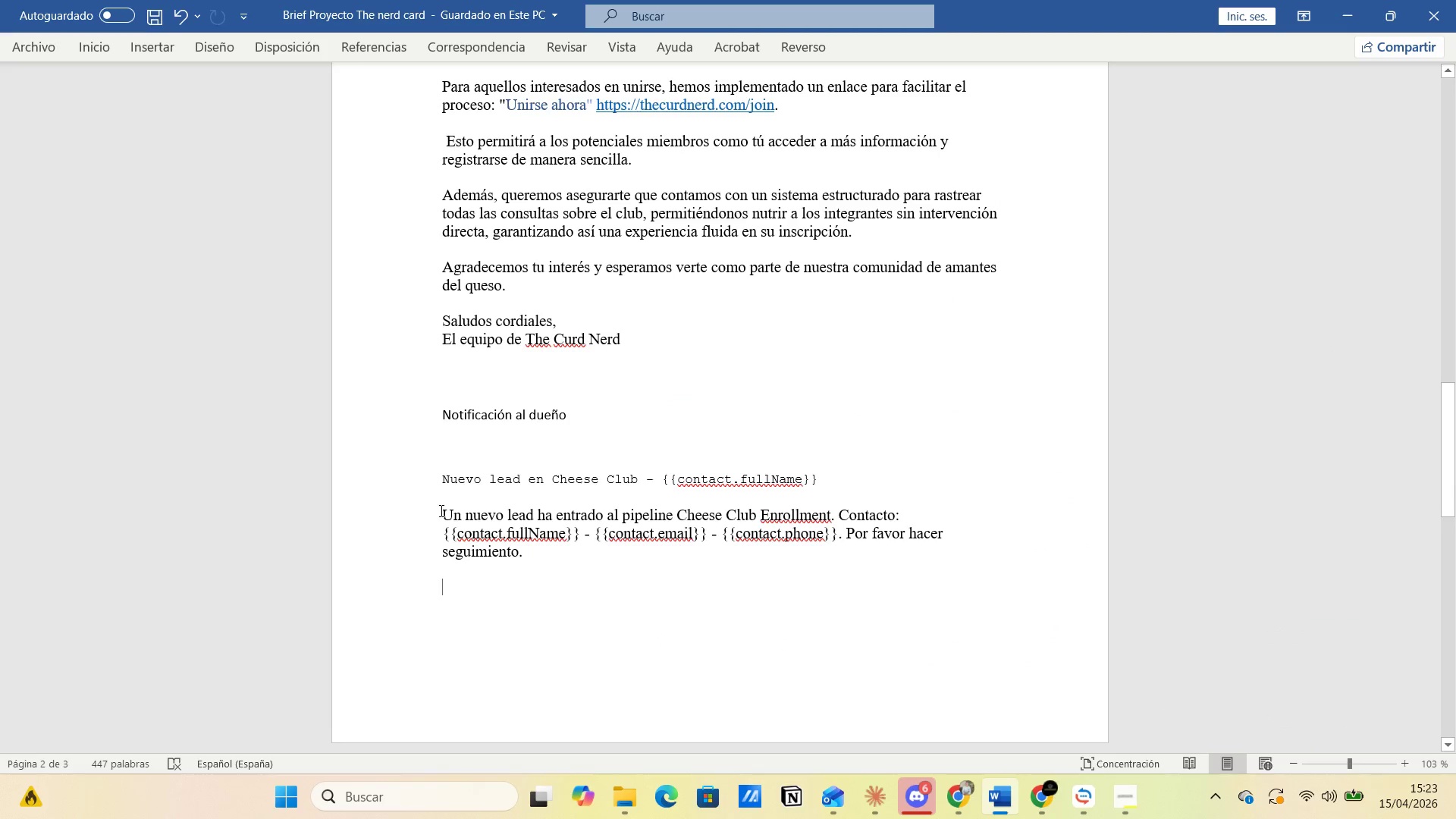 
left_click_drag(start_coordinate=[438, 510], to_coordinate=[526, 570])
 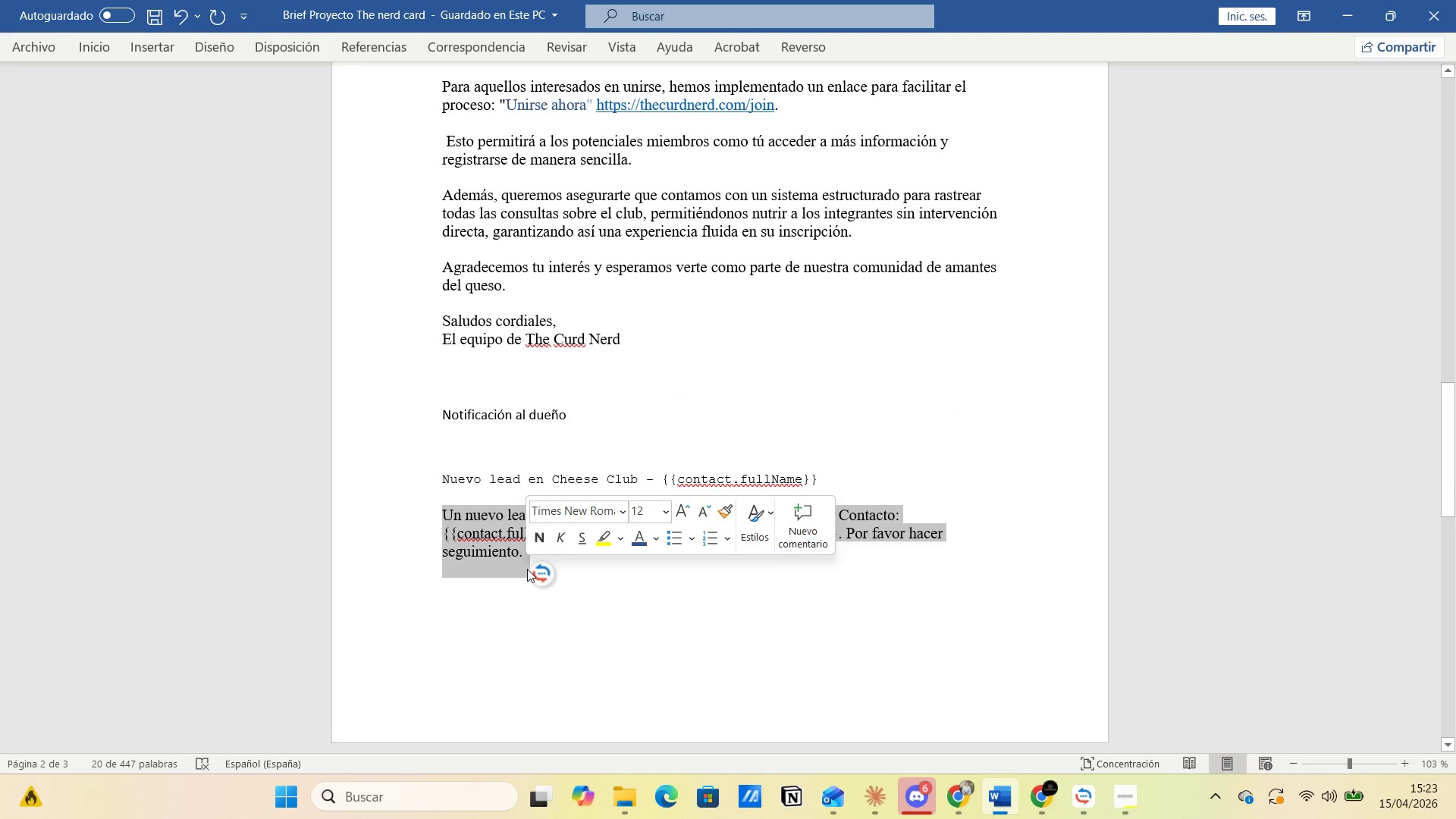 
key(Control+C)
 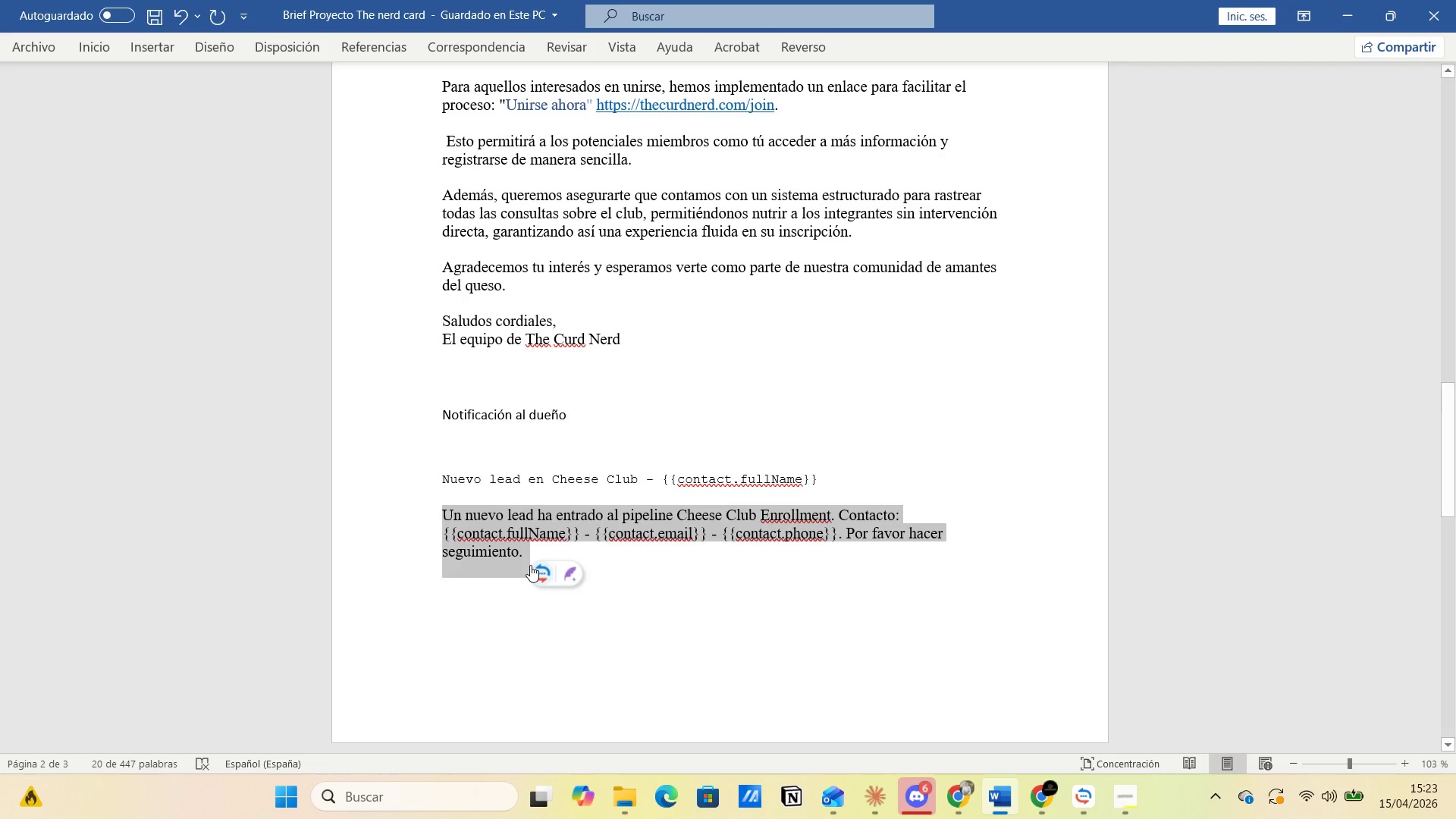 
key(Alt+Tab)
 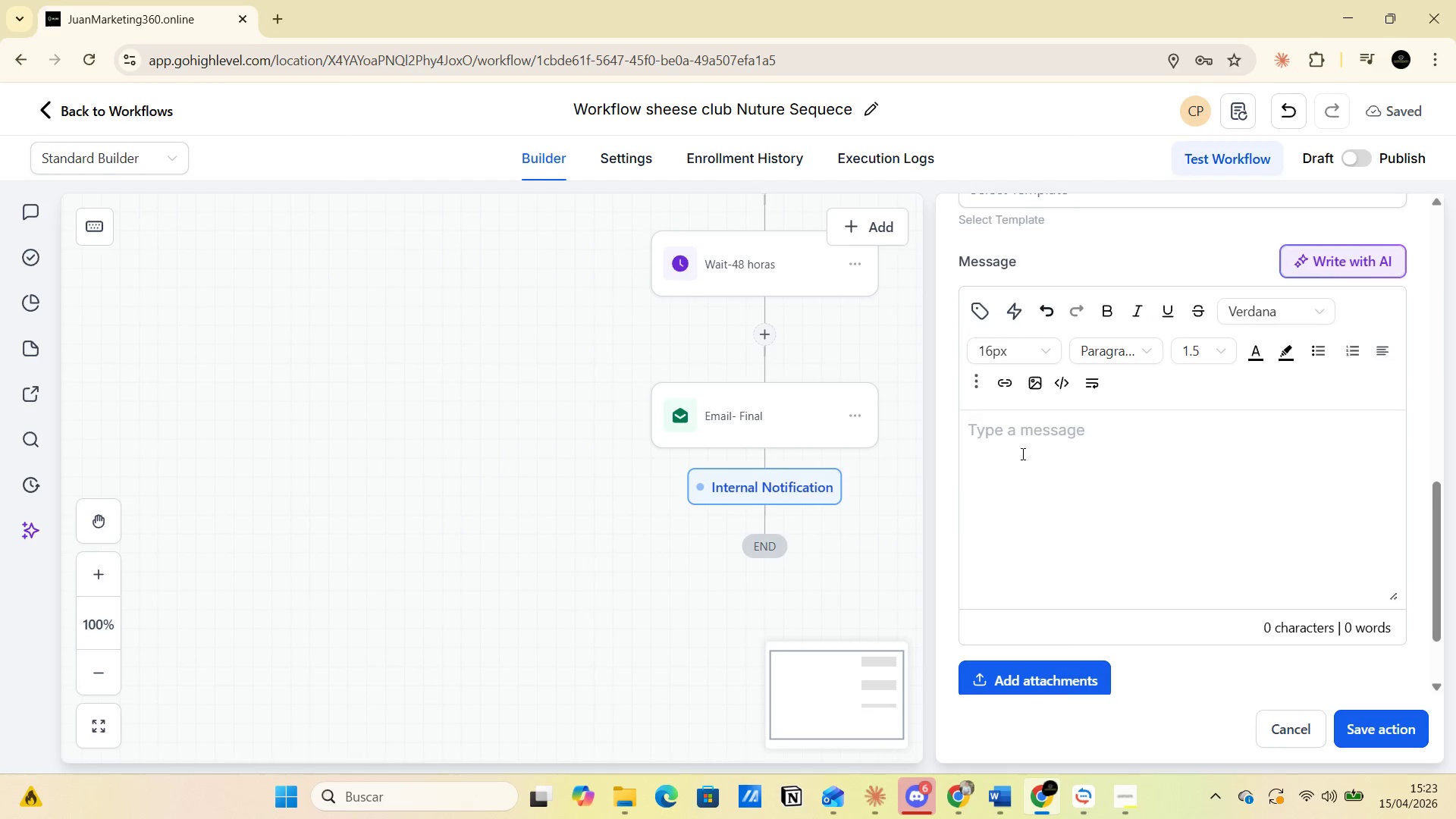 
left_click([1006, 439])
 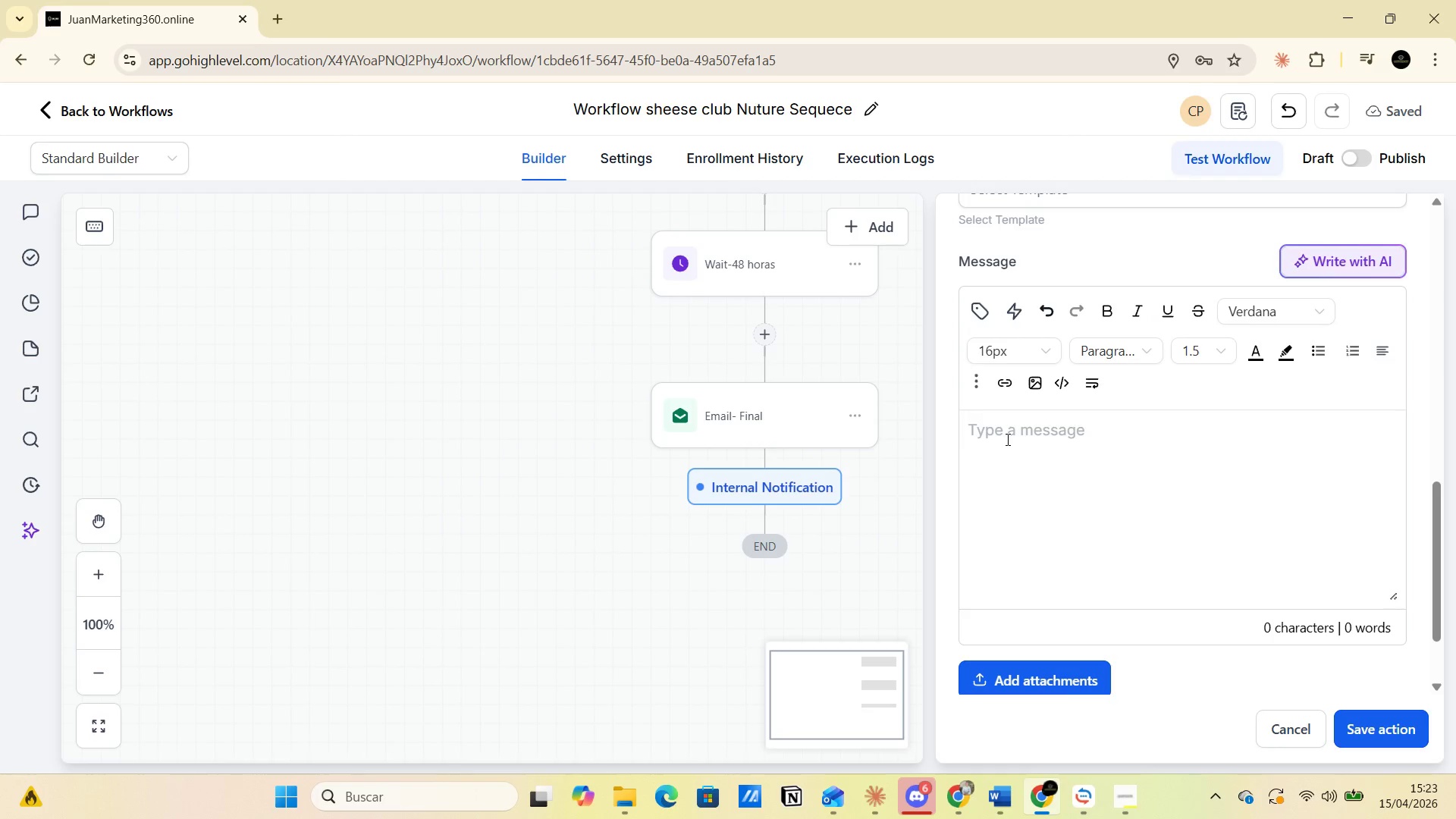 
key(Control+V)
 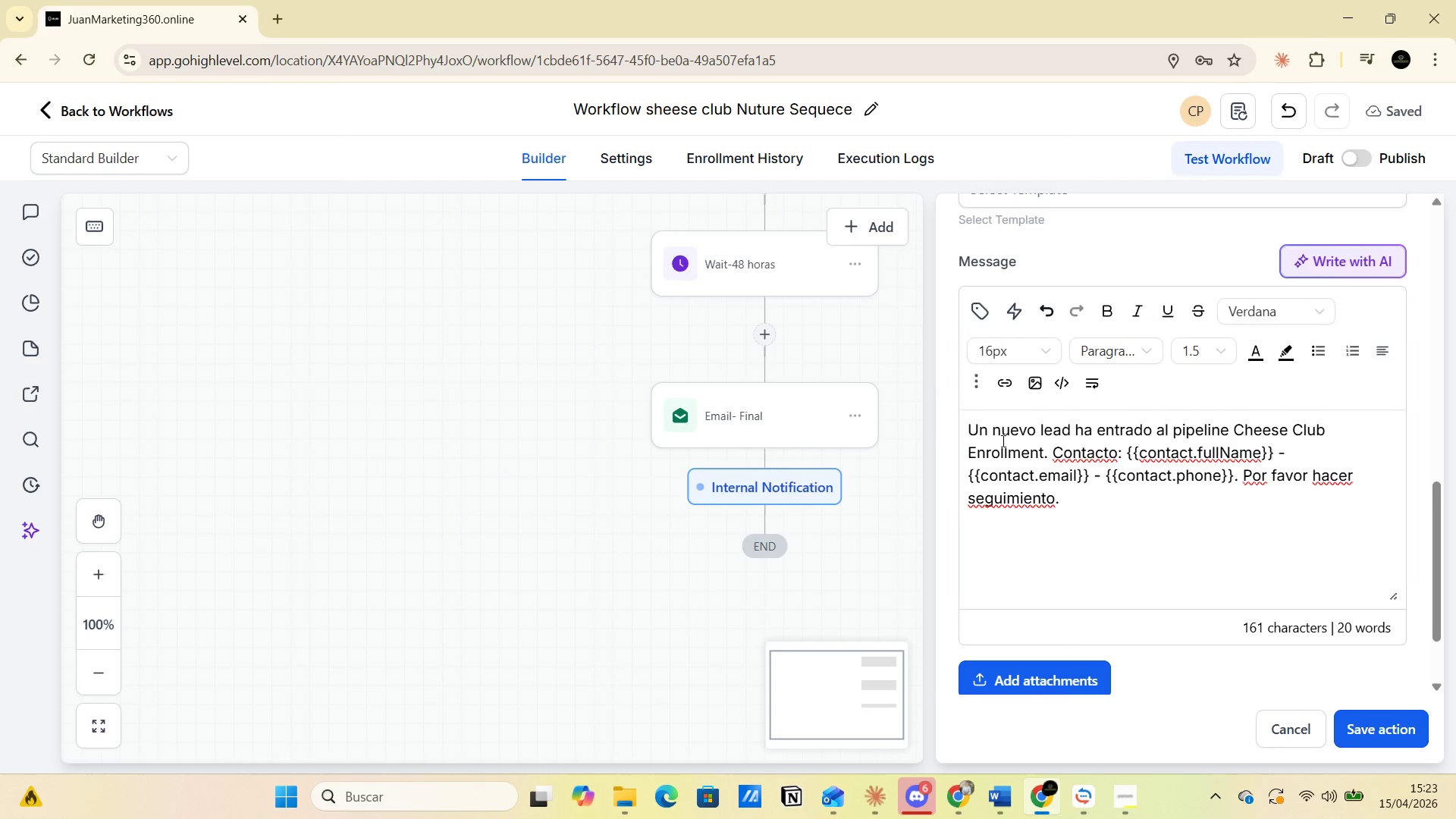 
wait(9.45)
 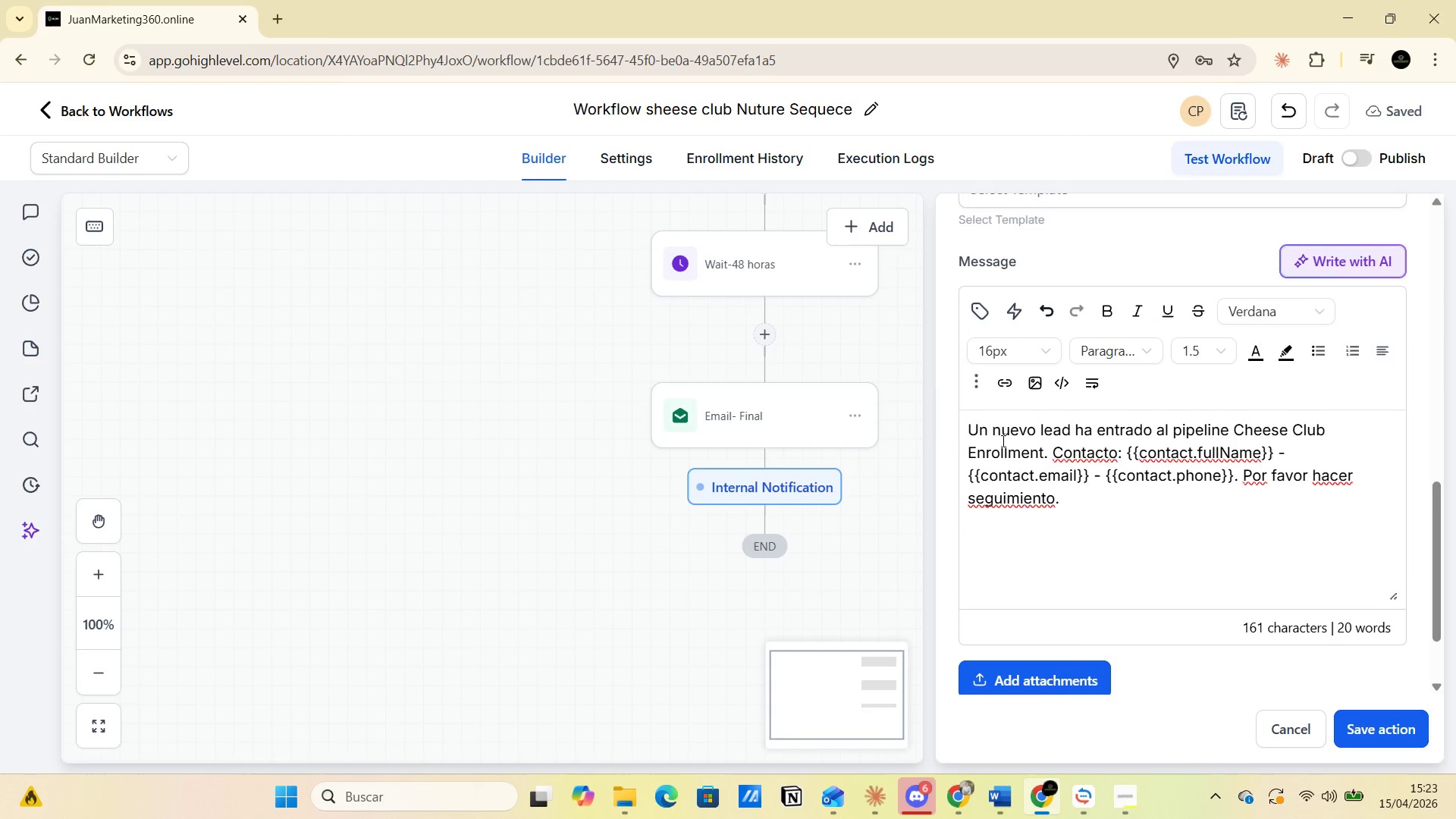 
left_click([1329, 262])
 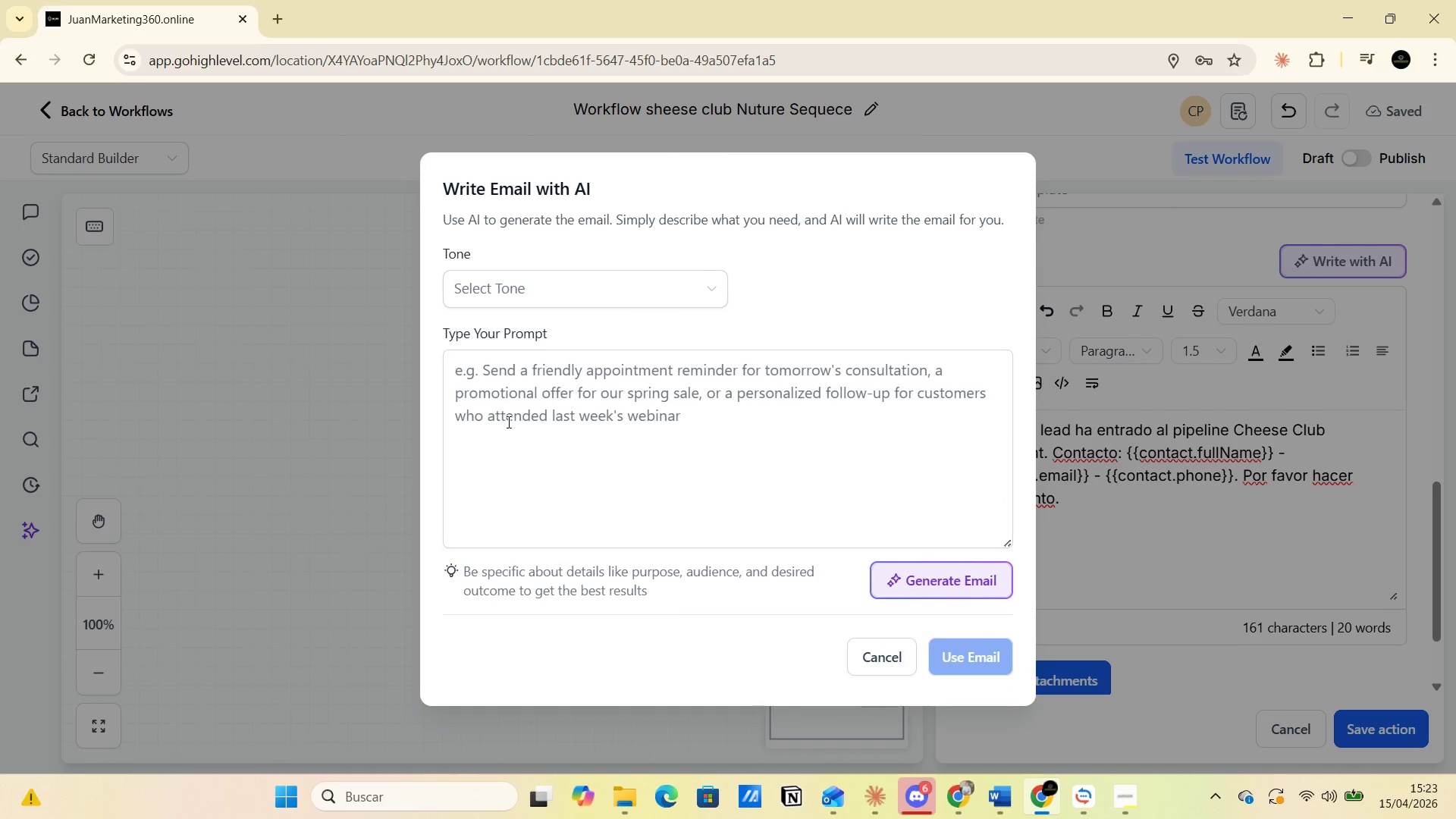 
left_click([505, 430])
 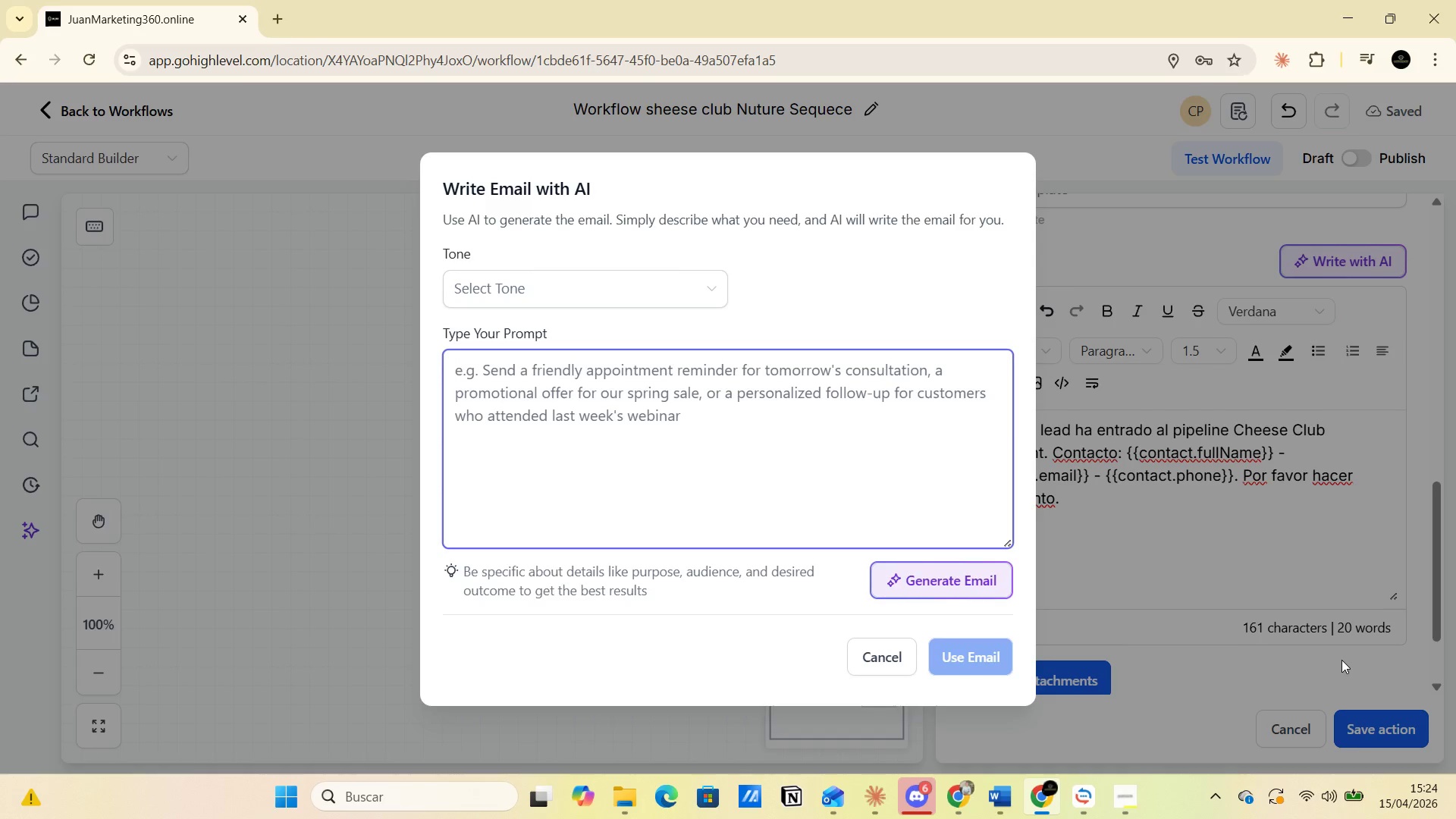 
wait(39.62)
 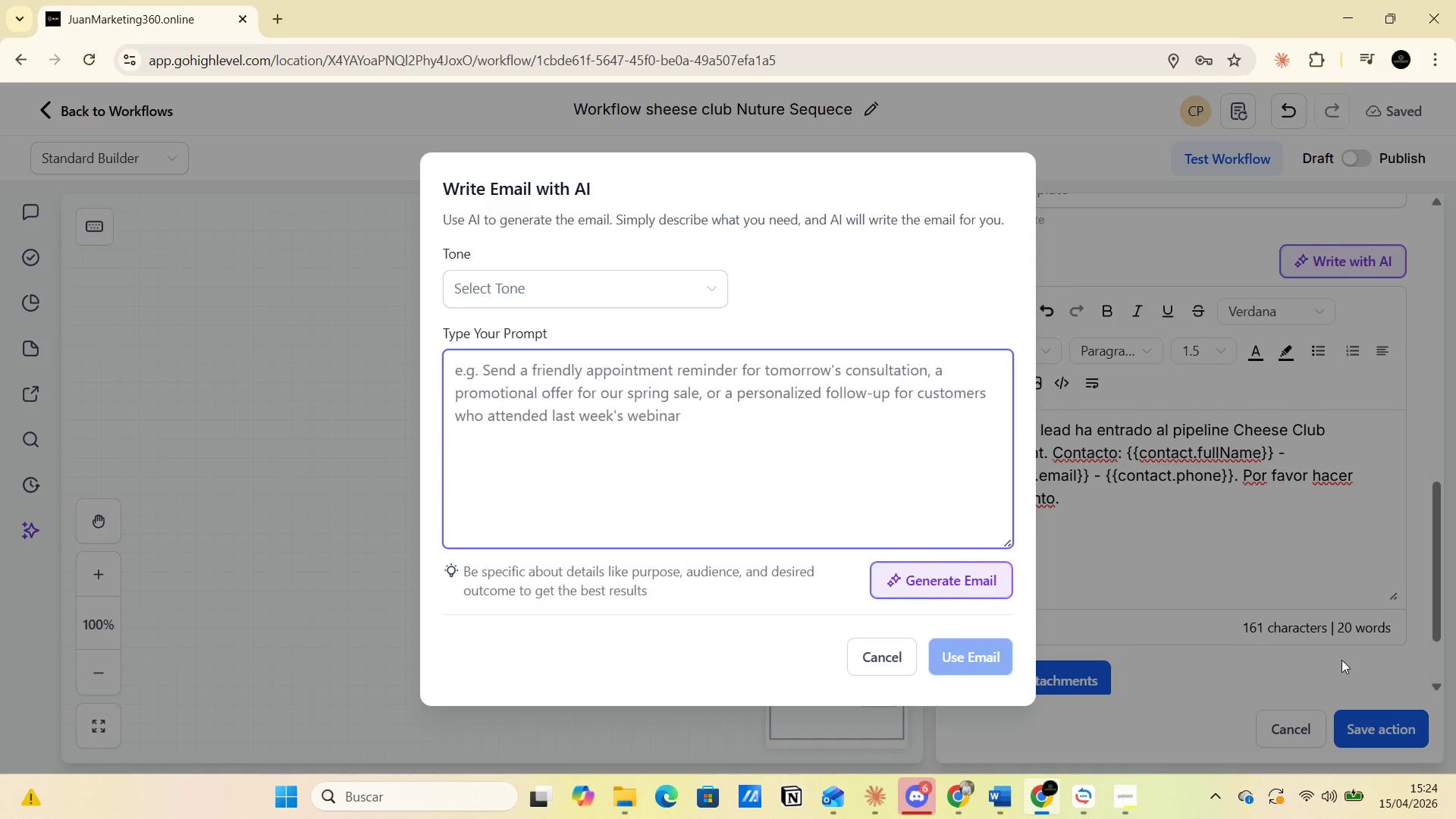 
left_click([886, 666])
 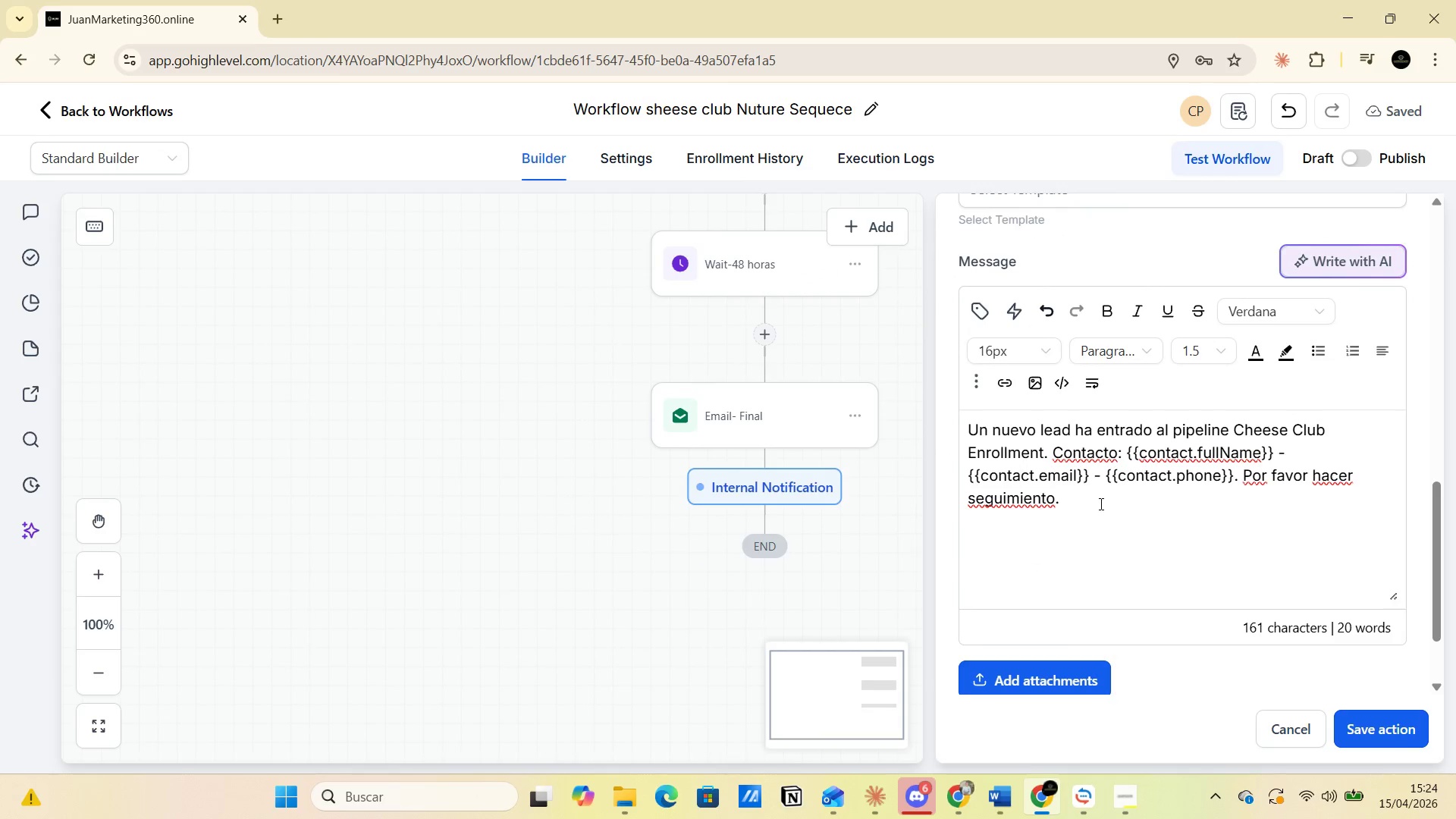 
scroll: coordinate [1141, 516], scroll_direction: down, amount: 3.0
 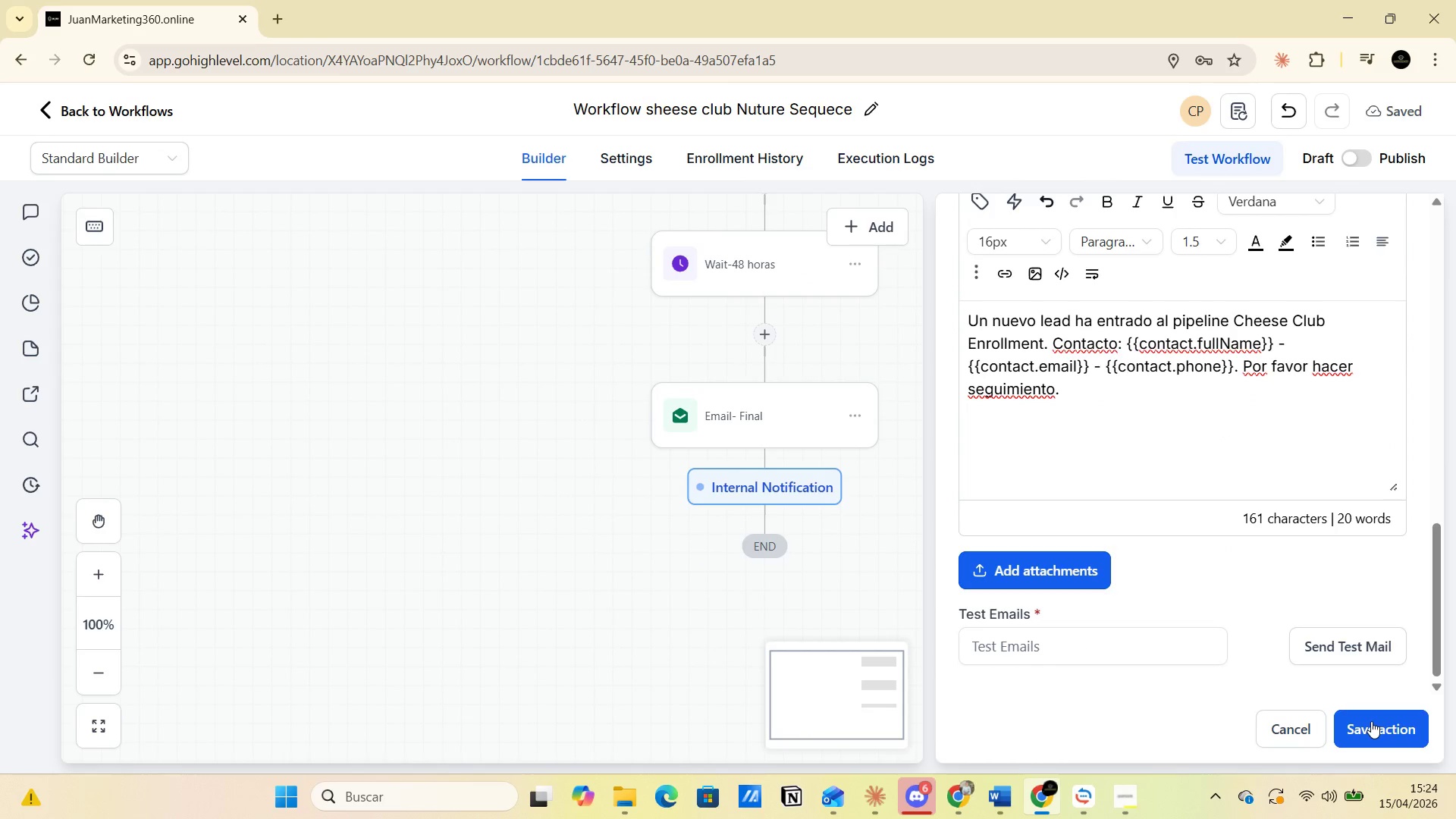 
left_click([1376, 730])
 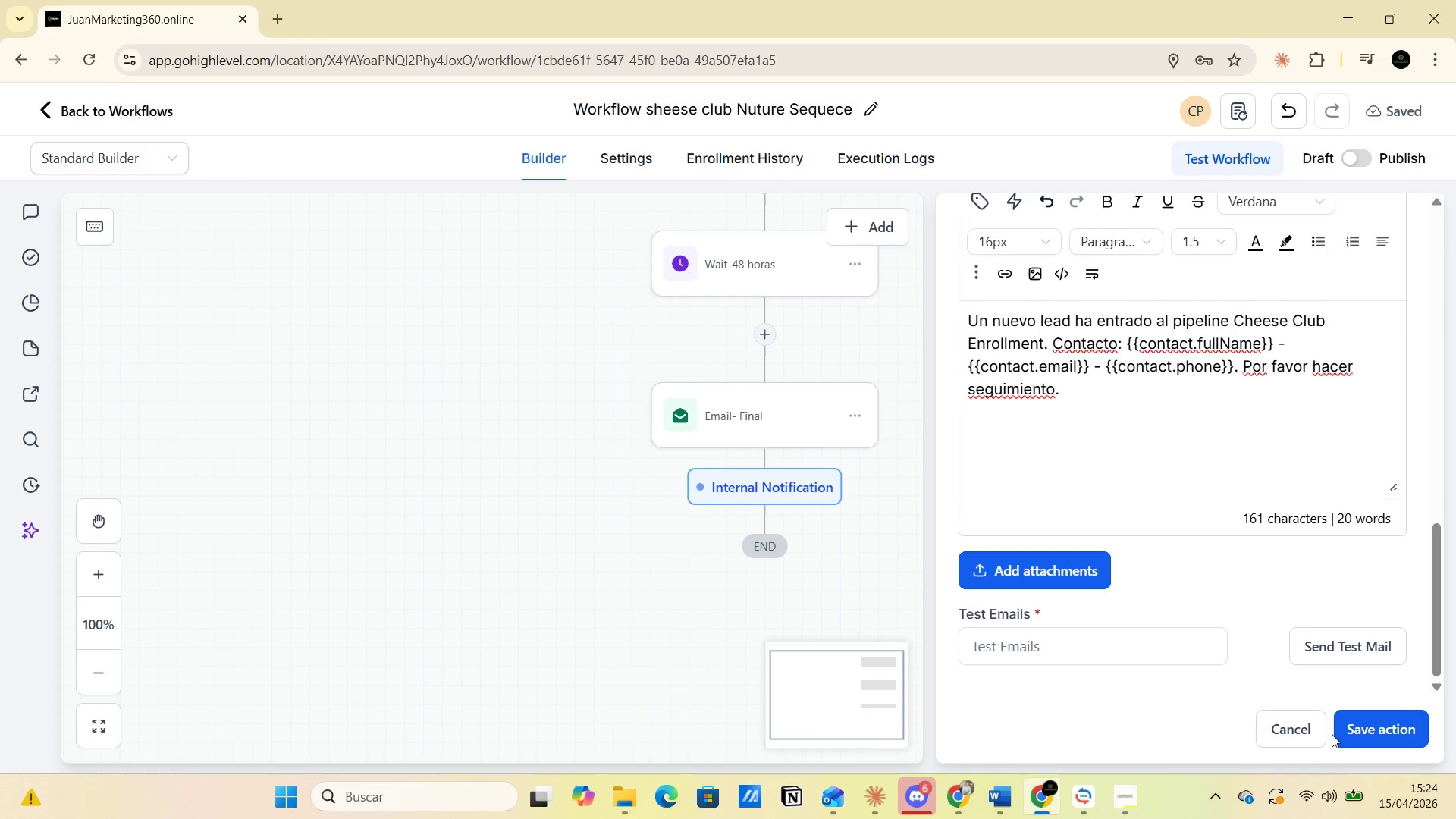 
left_click([1392, 736])
 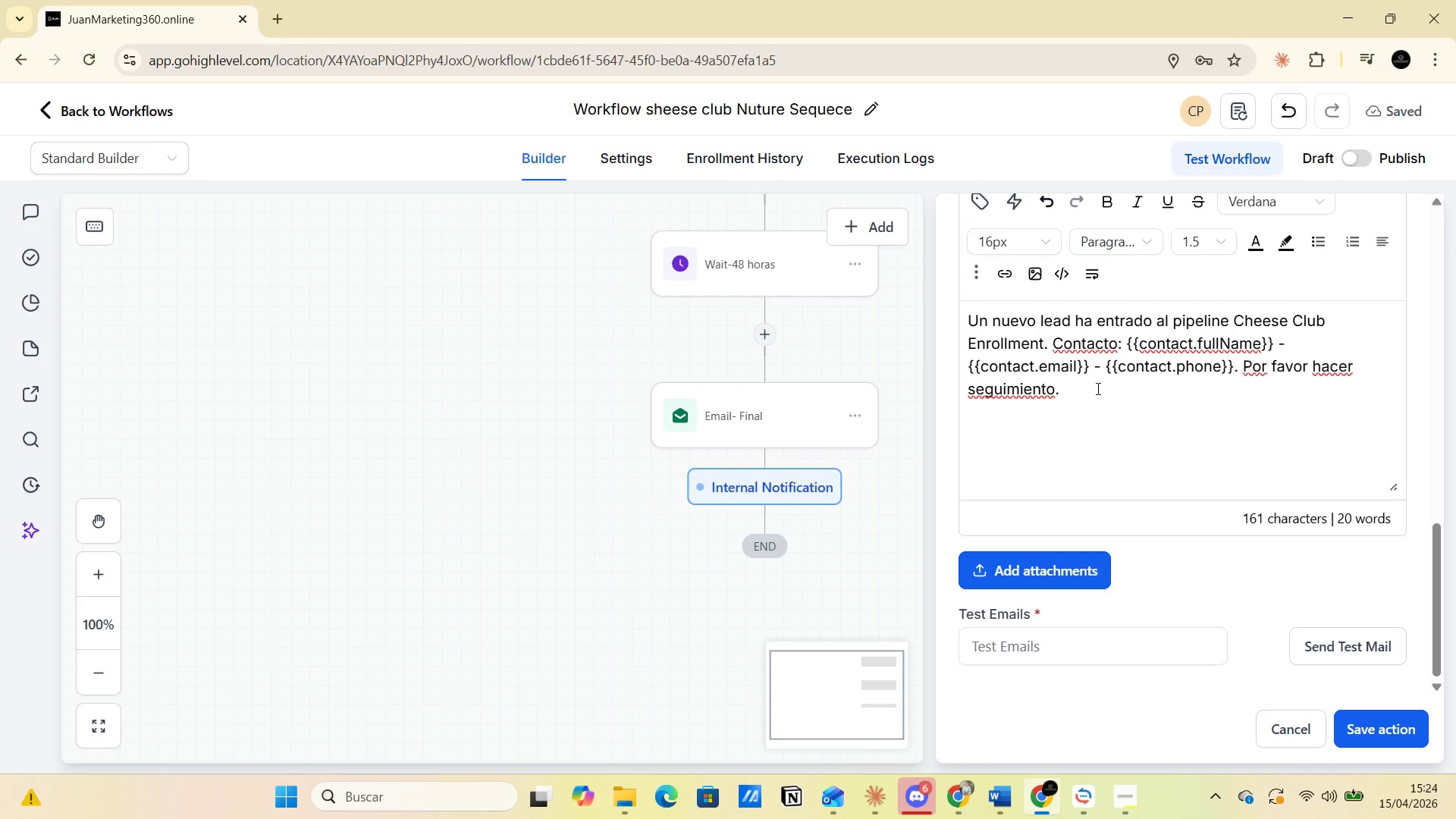 
left_click([1077, 386])
 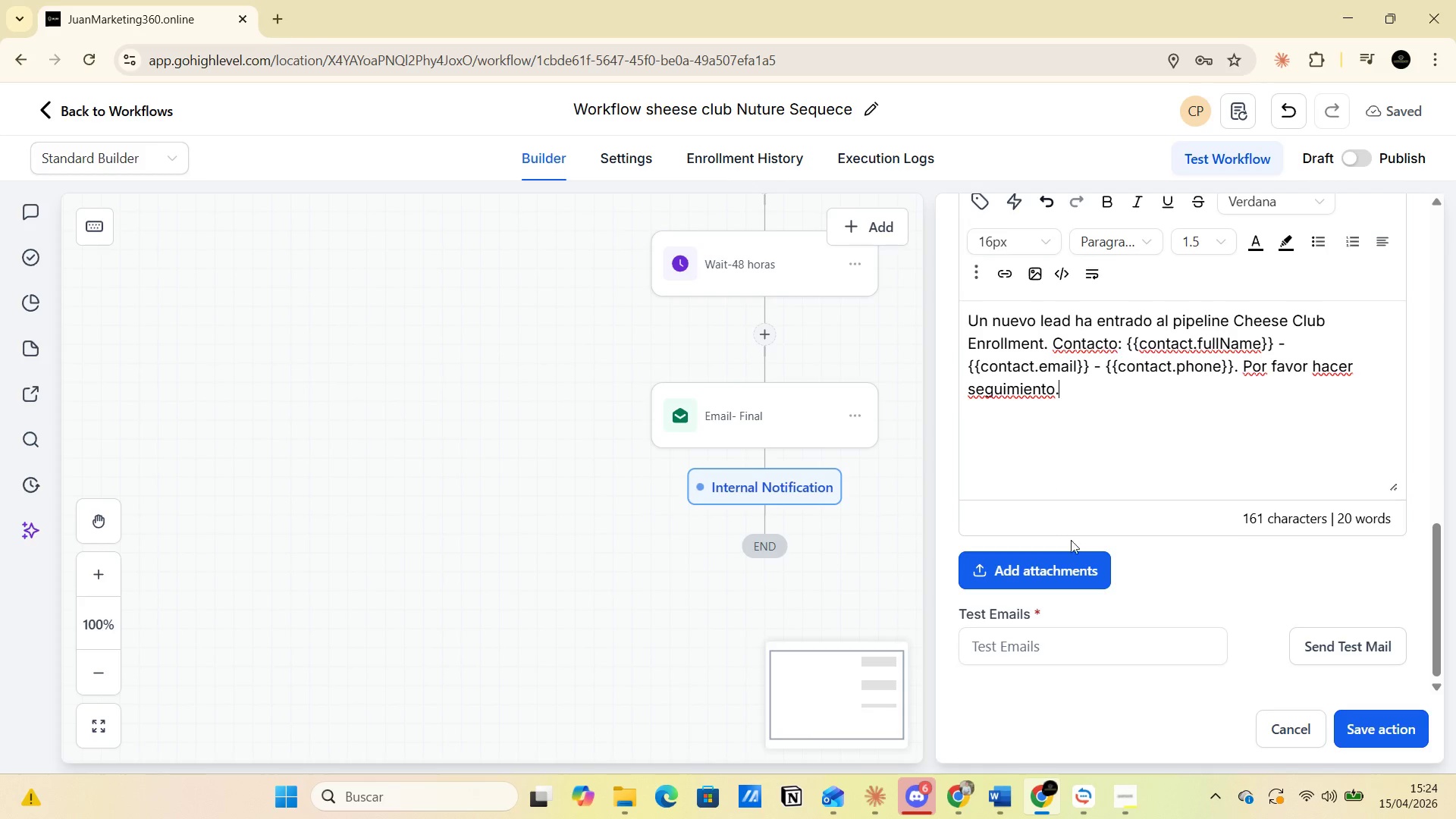 
scroll: coordinate [1140, 582], scroll_direction: up, amount: 7.0
 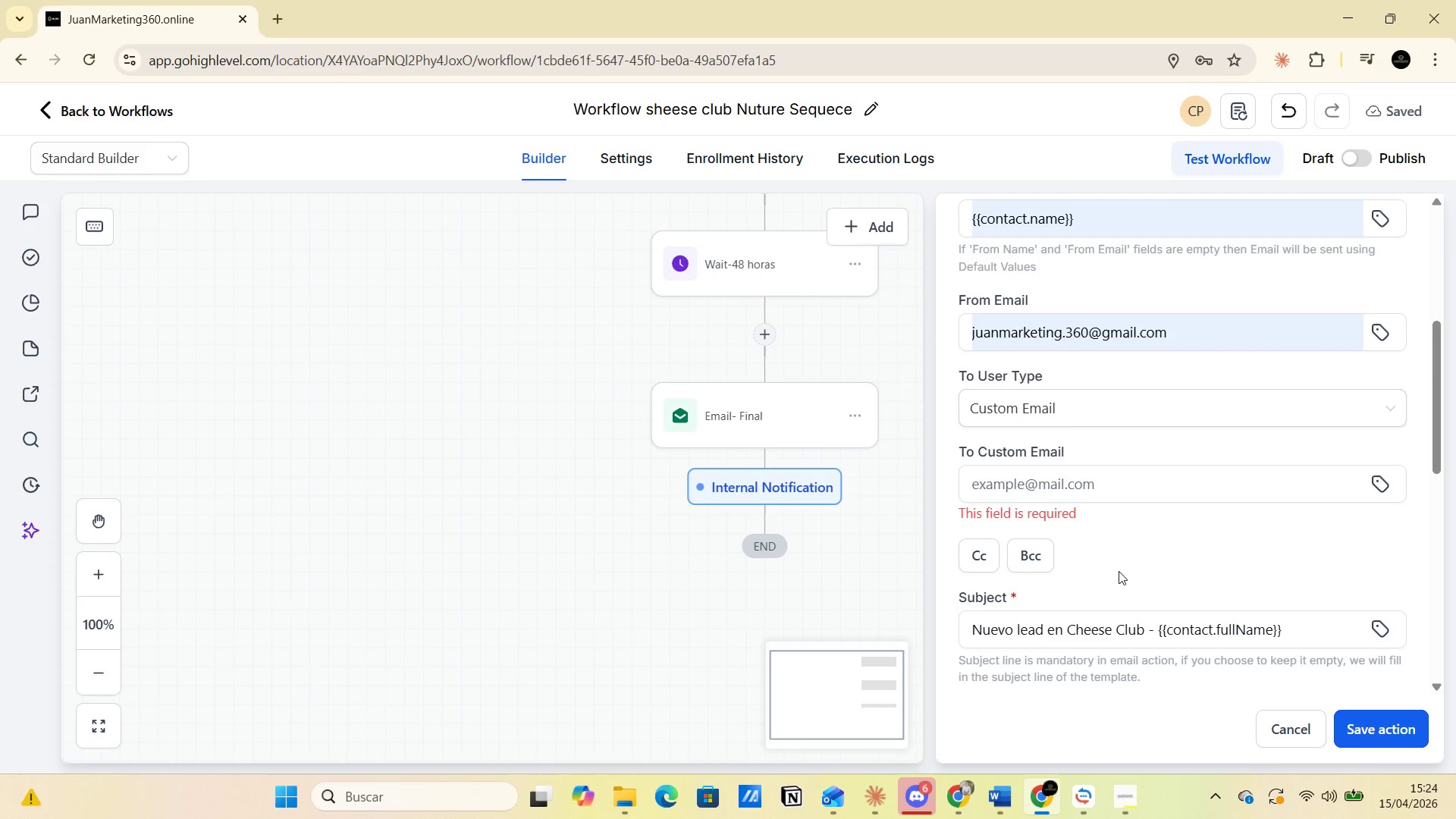 
mouse_move([1028, 501])
 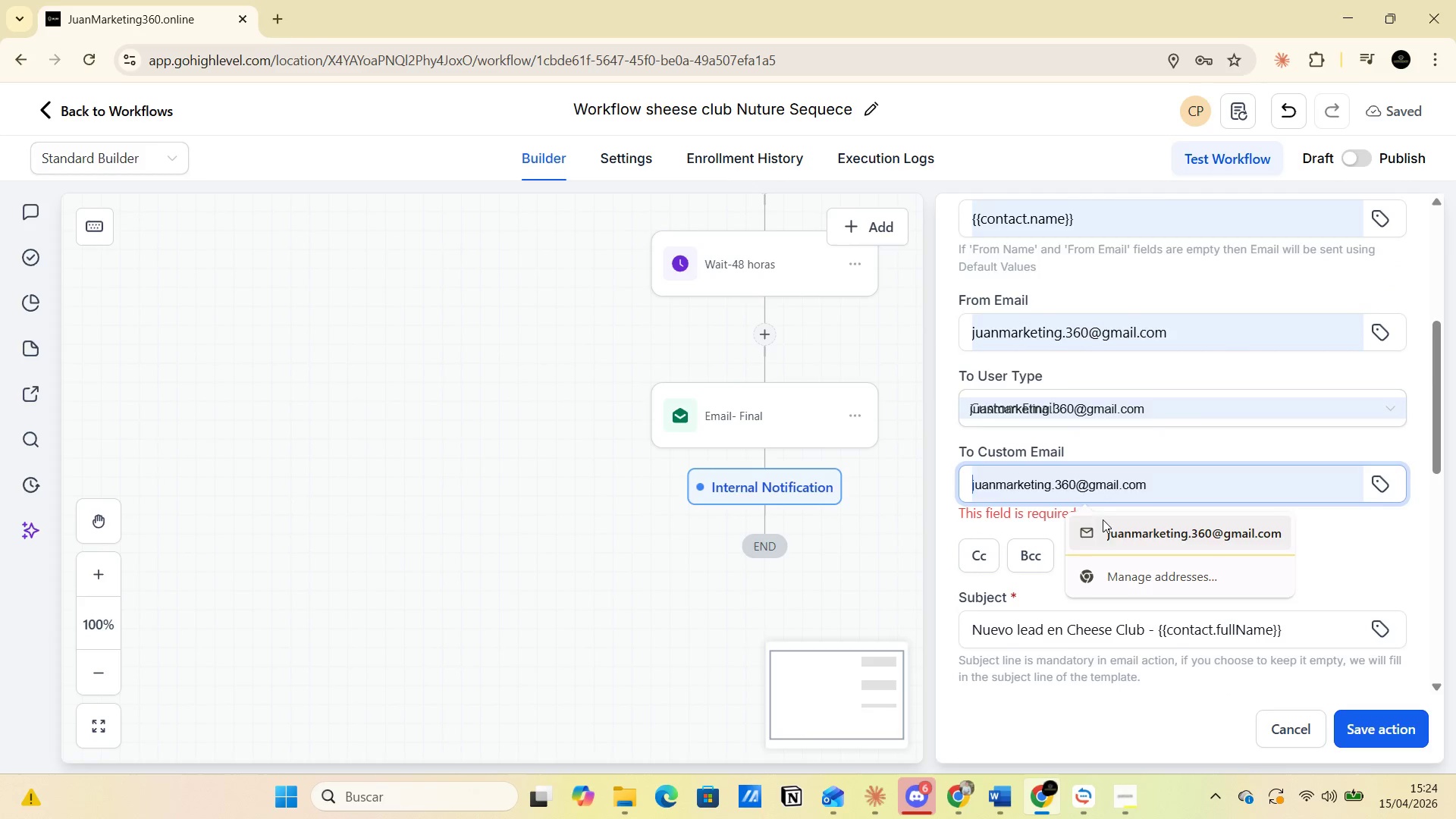 
left_click([1107, 522])
 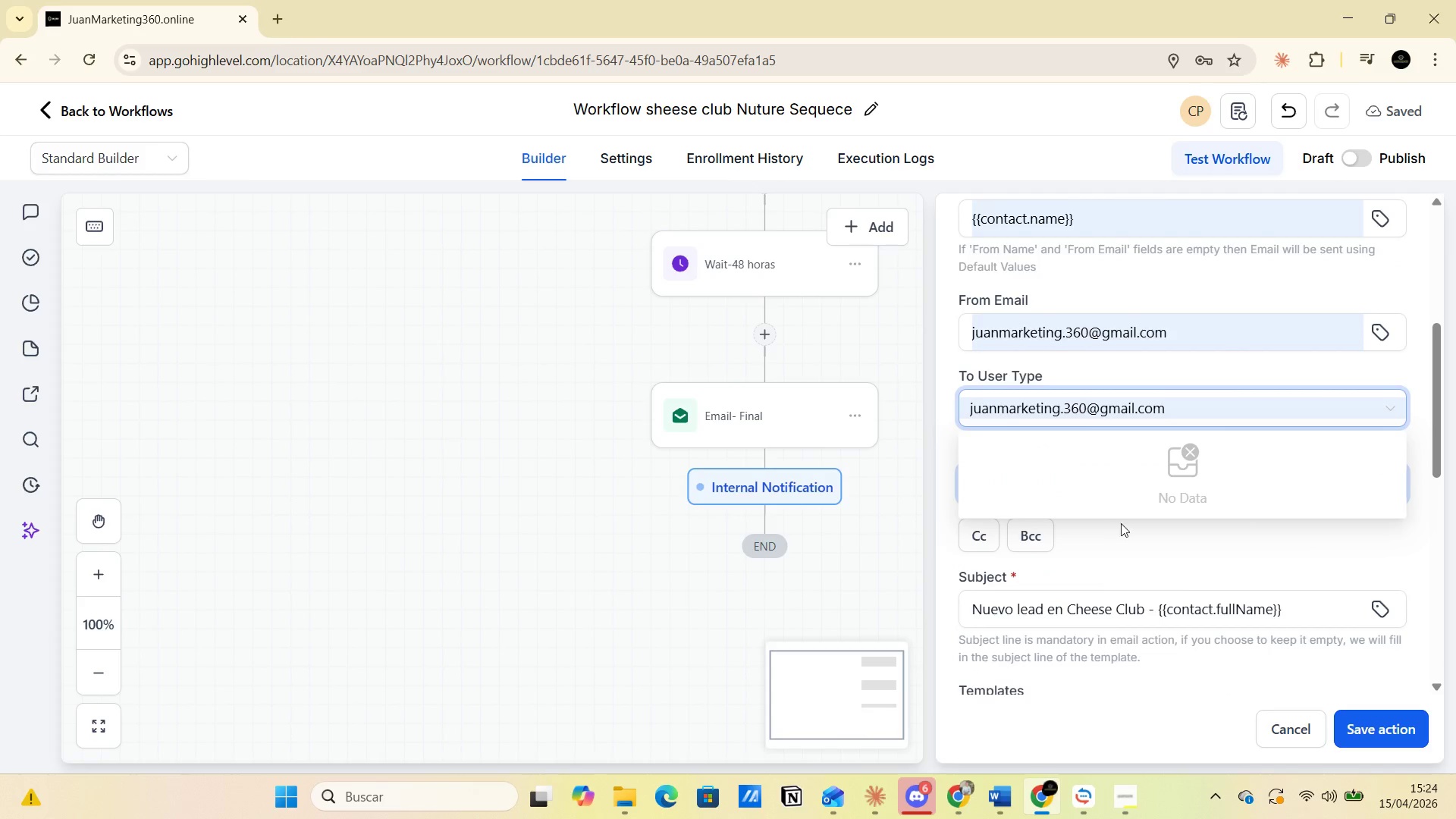 
left_click([1131, 535])
 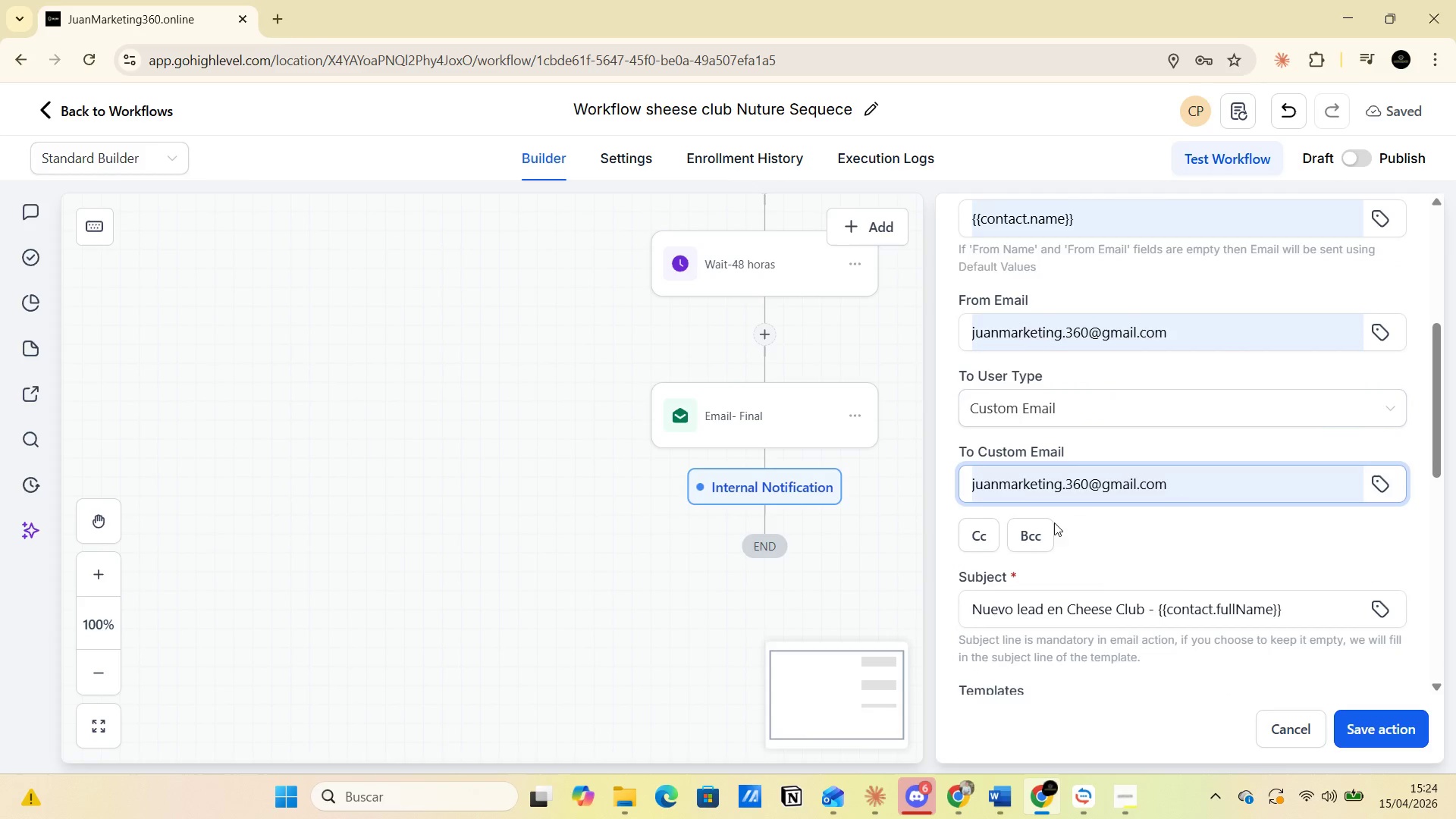 
left_click([1150, 550])
 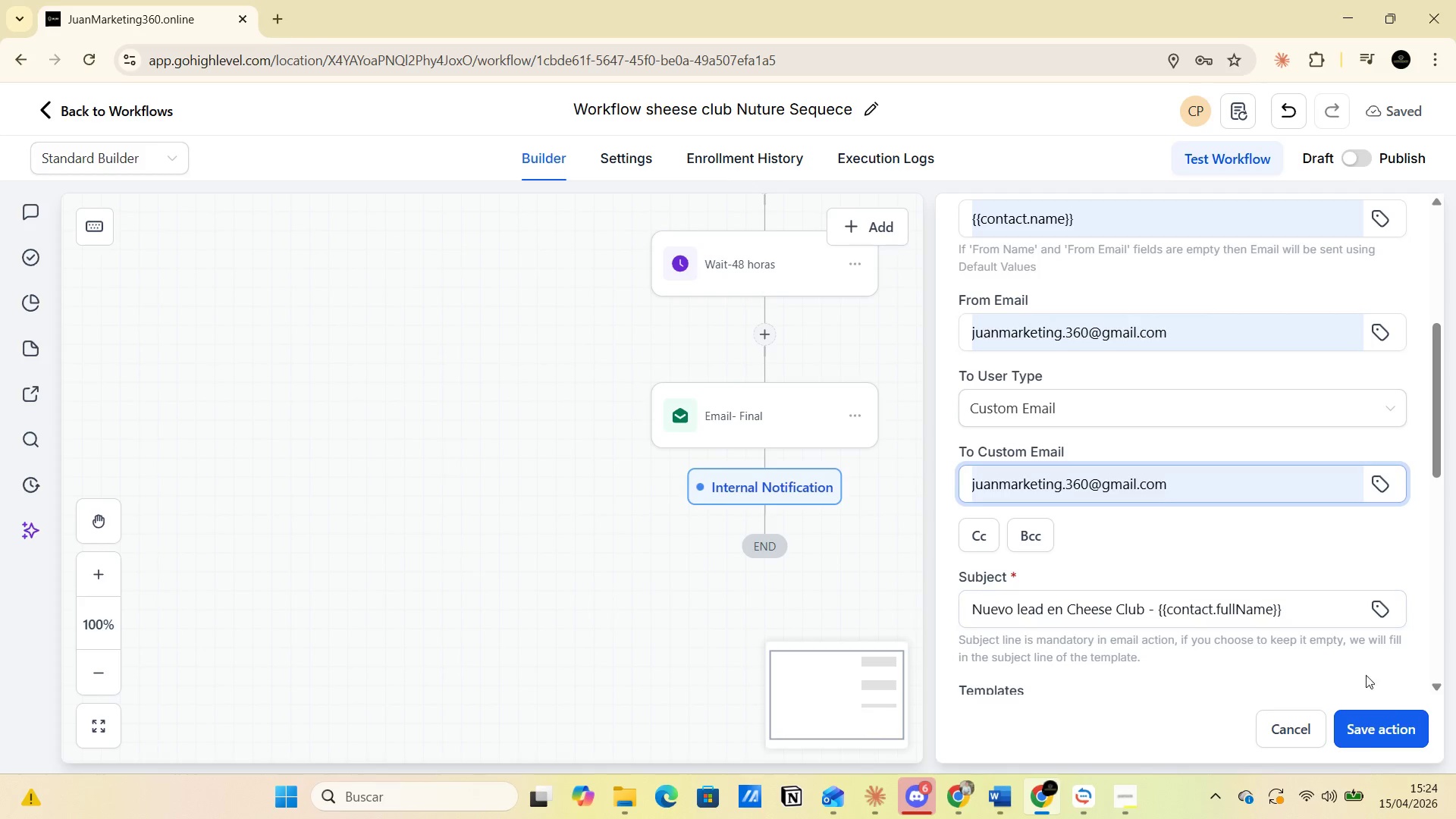 
left_click([1383, 726])
 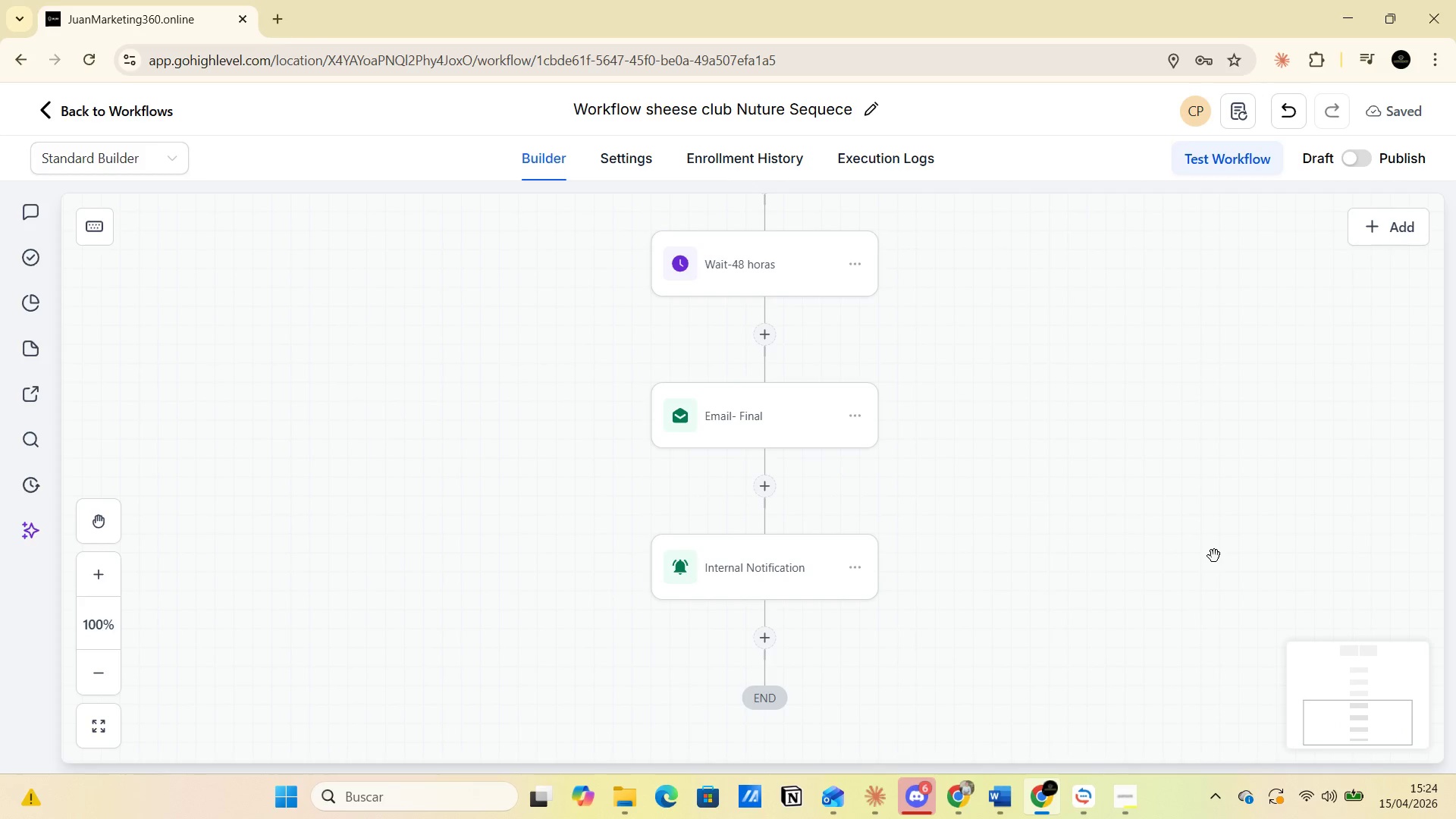 
scroll: coordinate [1046, 508], scroll_direction: up, amount: 16.0
 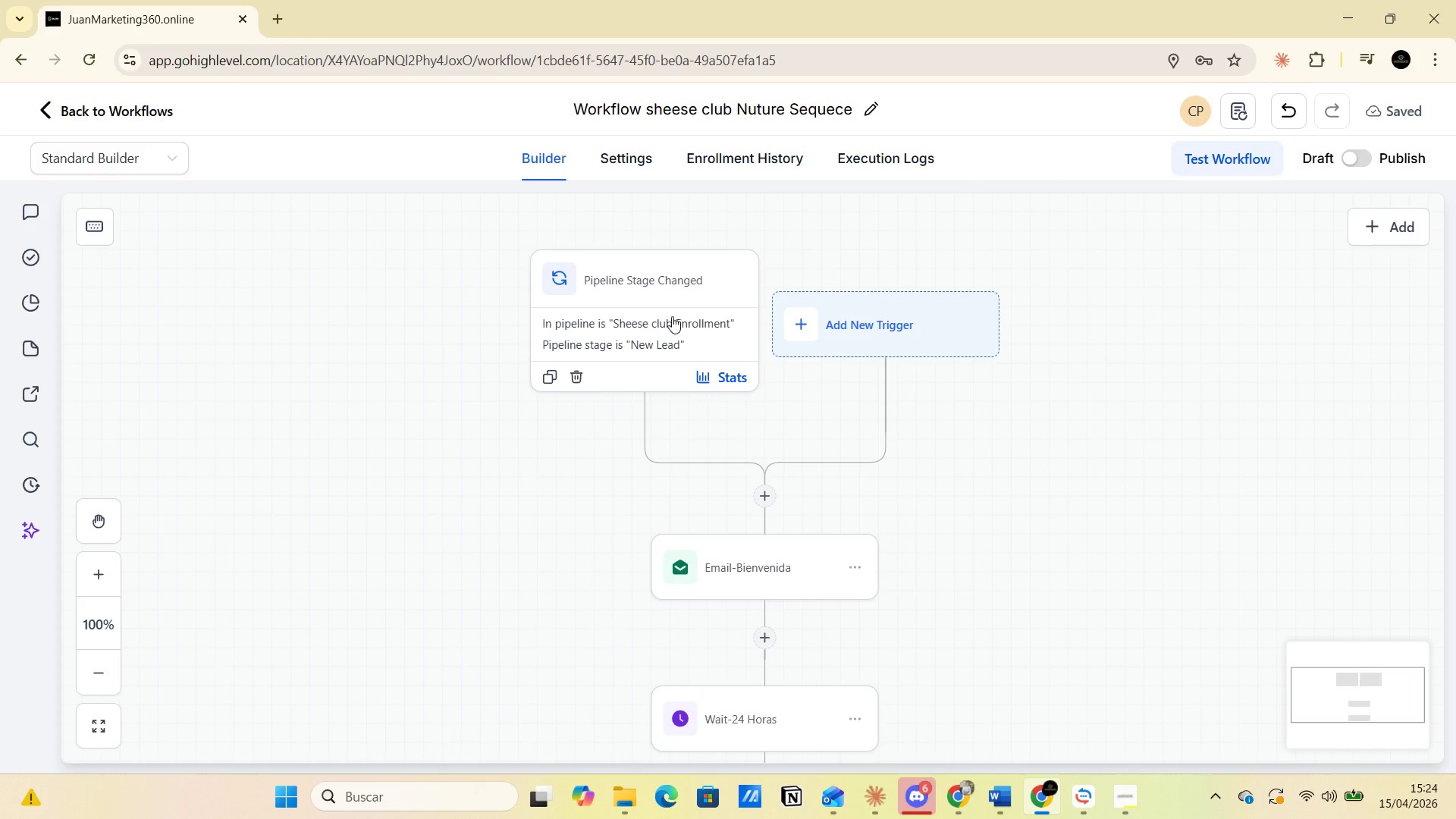 
wait(5.84)
 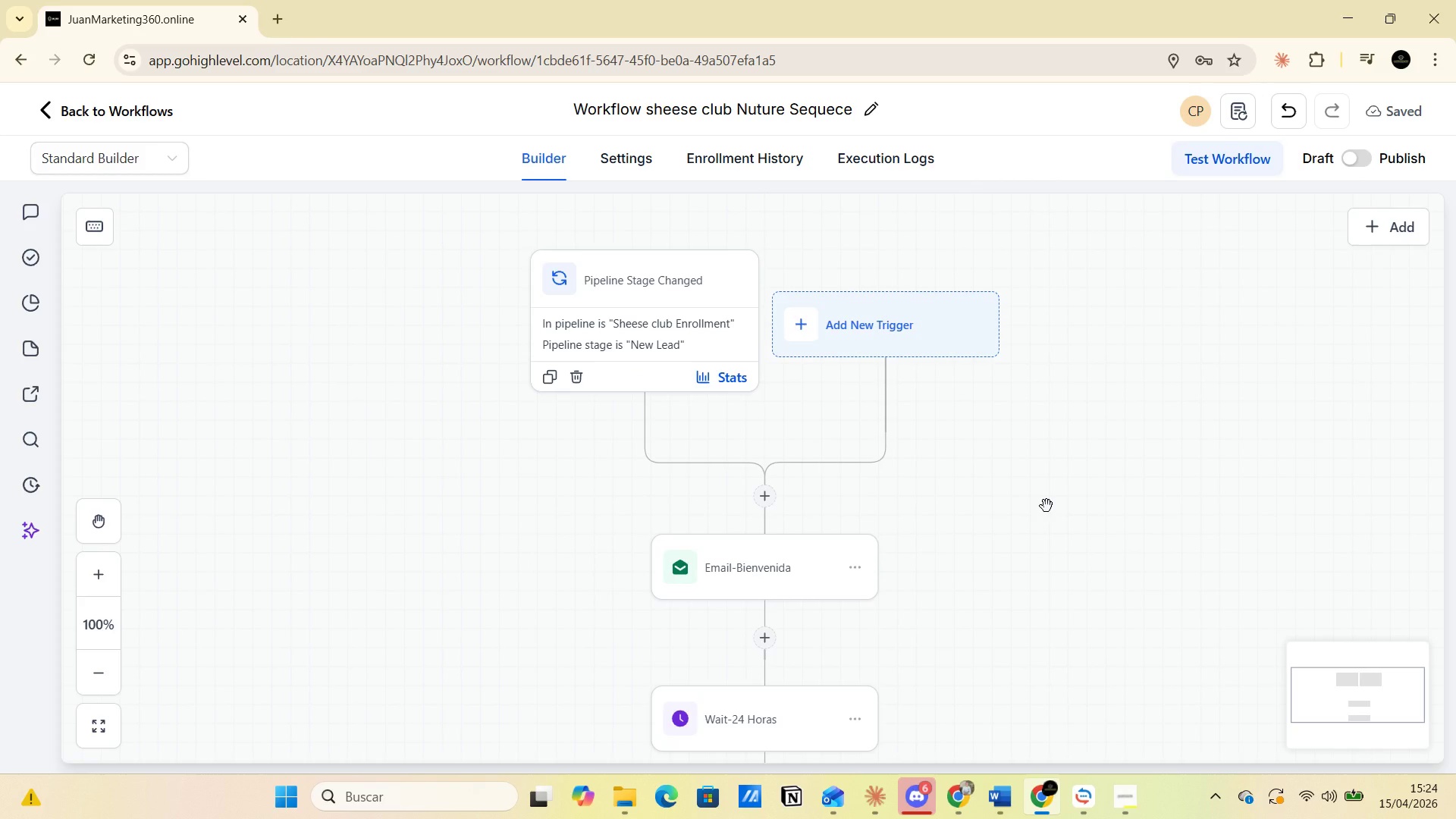 
scroll: coordinate [752, 354], scroll_direction: down, amount: 3.0
 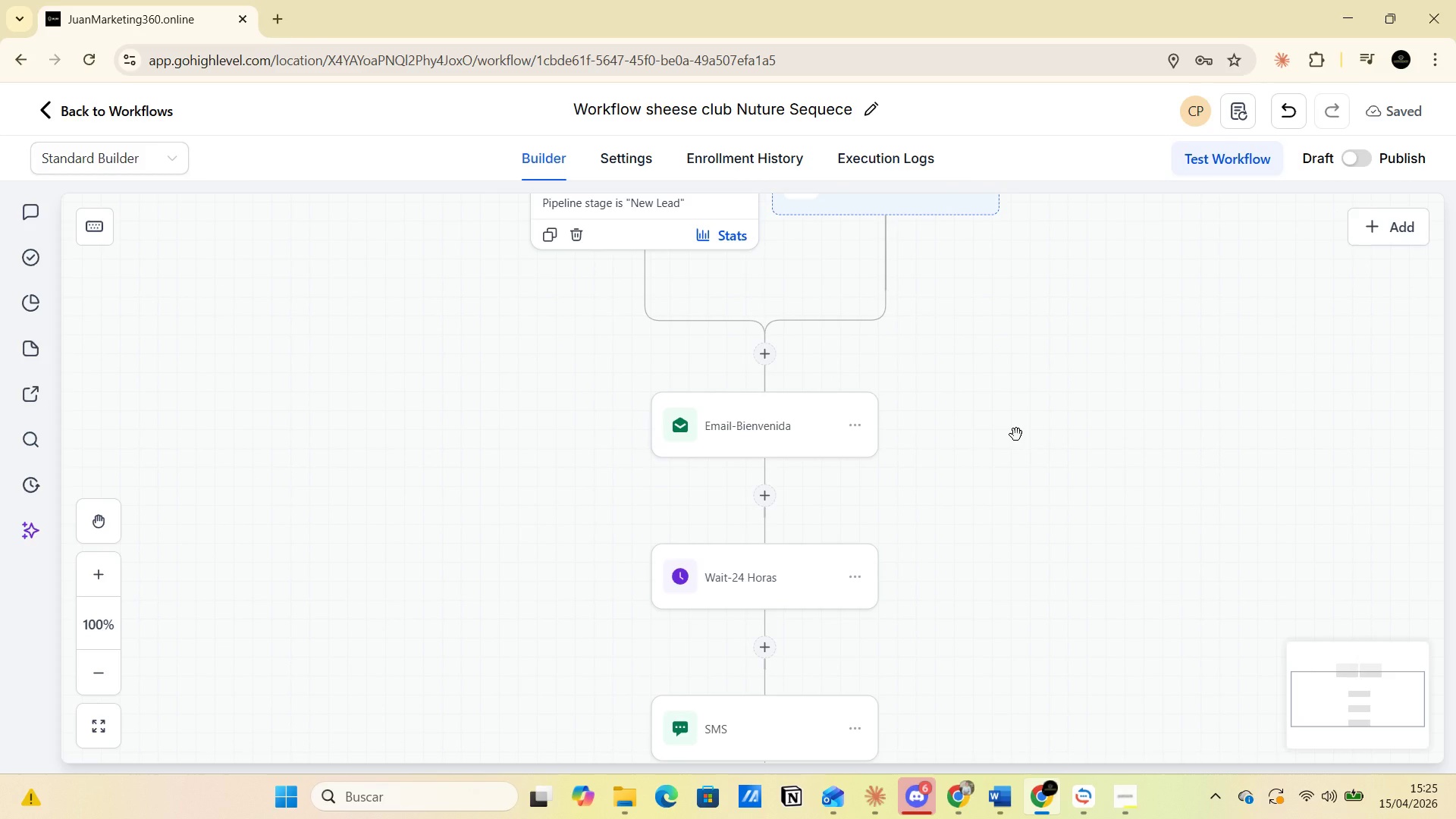 
wait(14.02)
 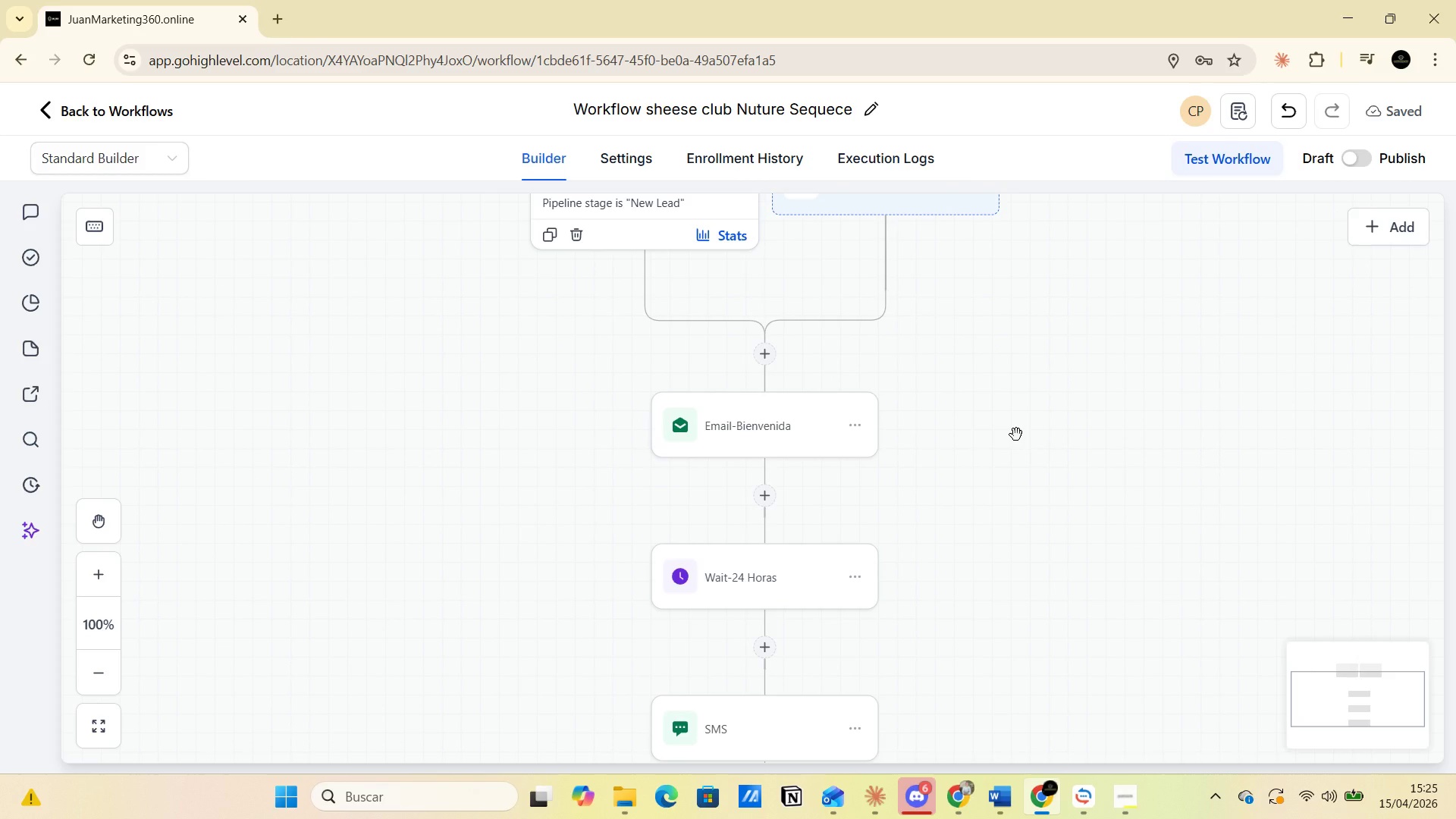 
scroll: coordinate [1194, 429], scroll_direction: down, amount: 6.0
 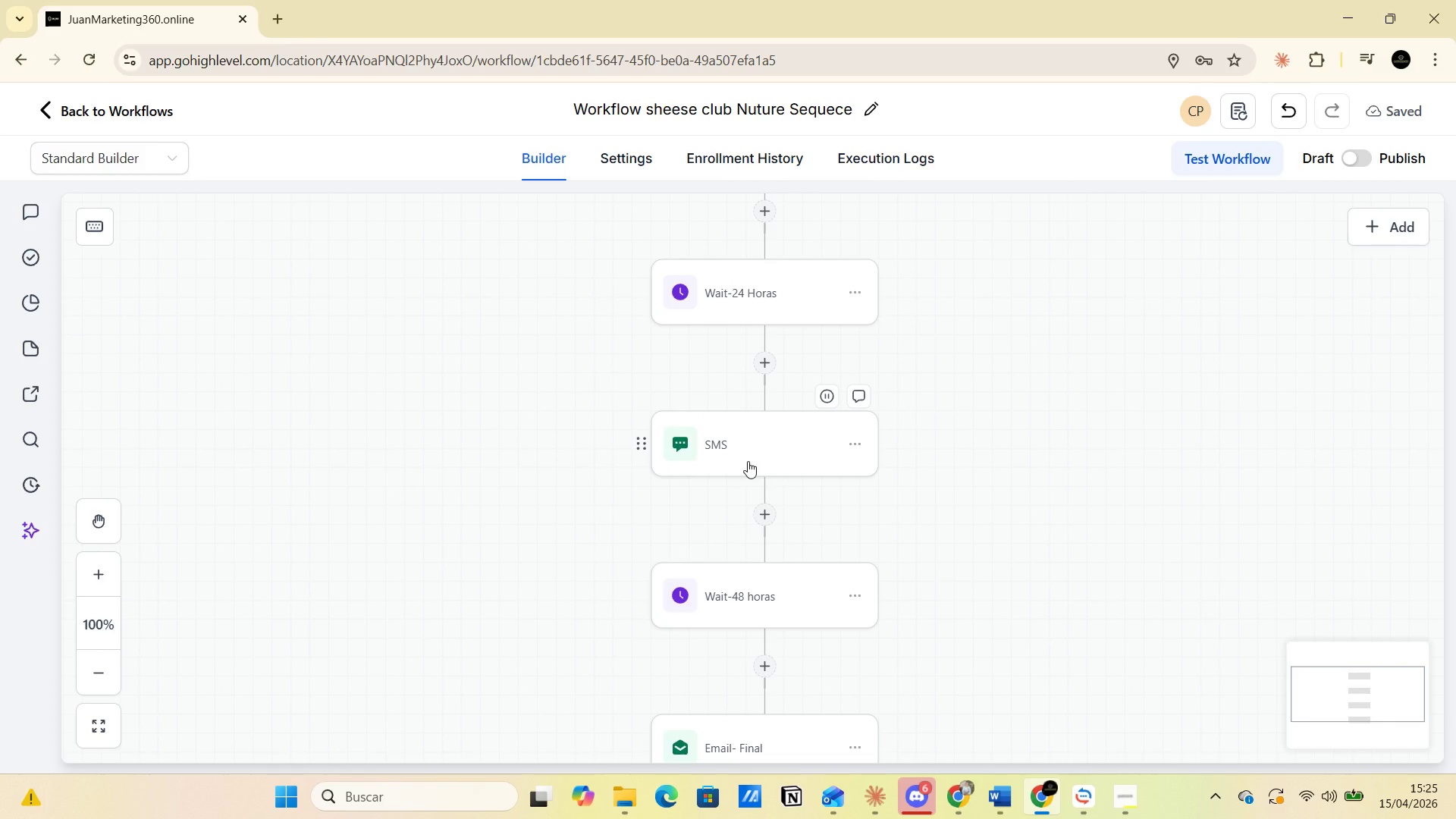 
wait(21.38)
 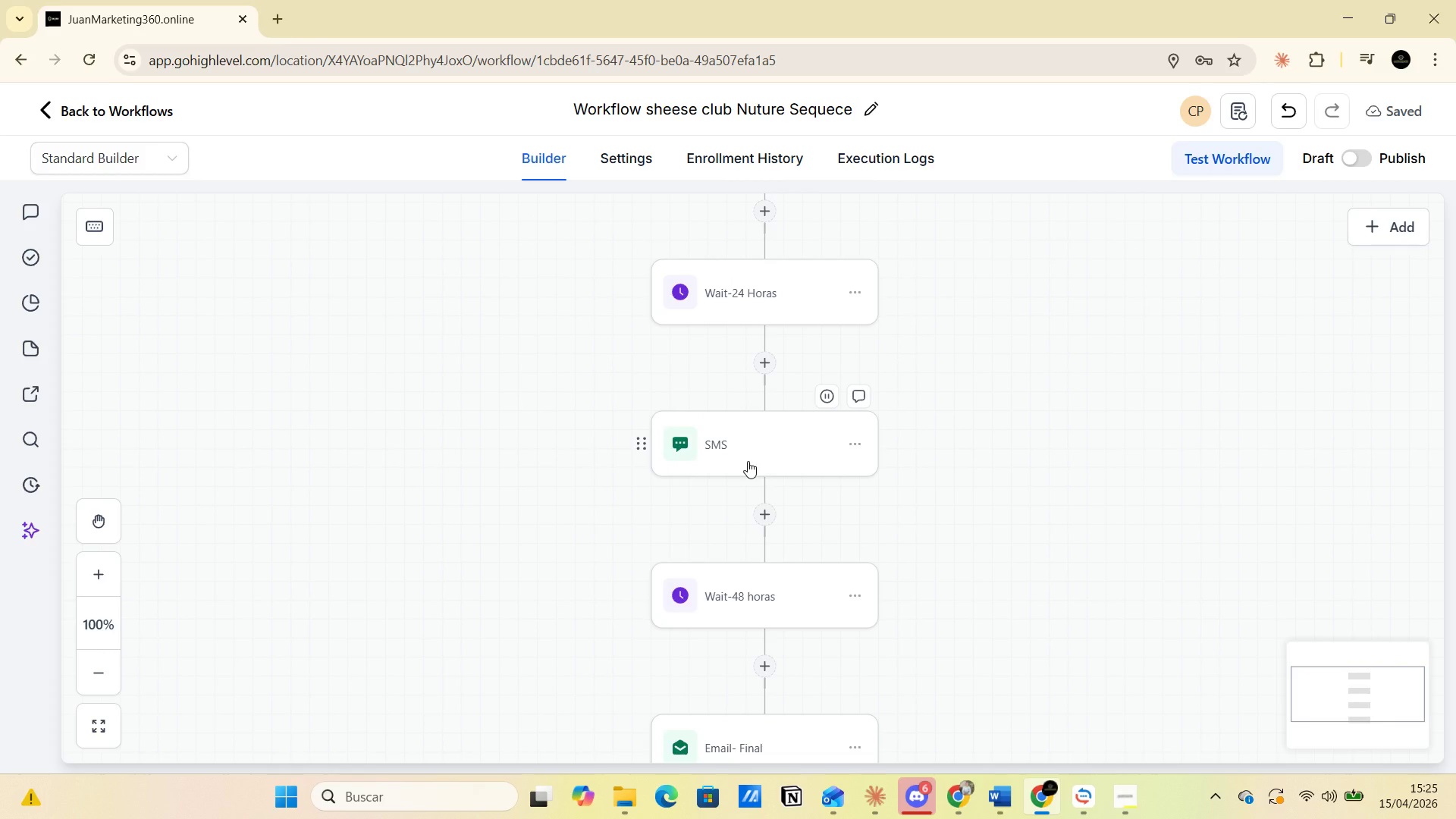 
scroll: coordinate [760, 479], scroll_direction: down, amount: 5.0
 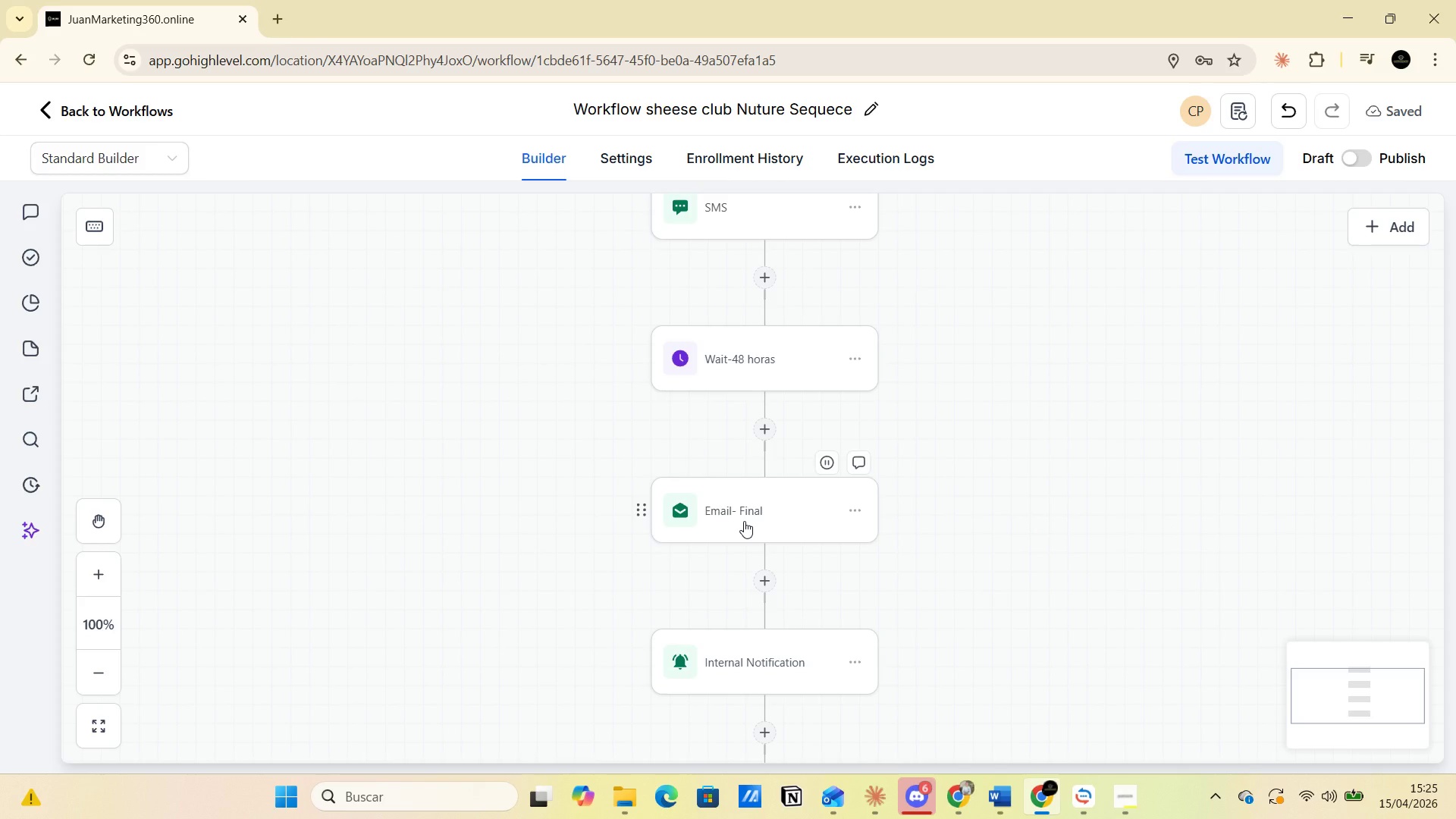 
wait(14.58)
 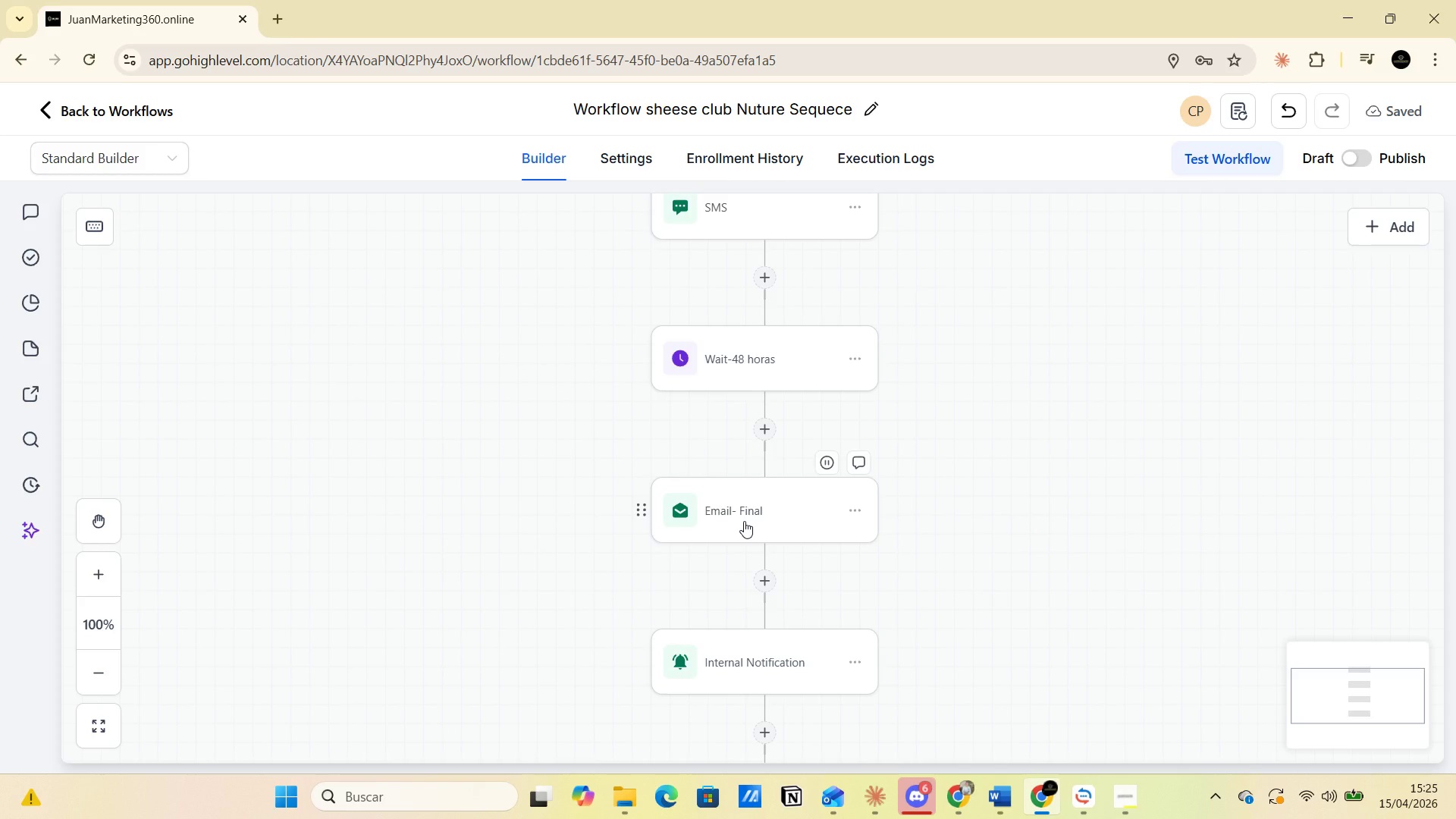 
scroll: coordinate [744, 521], scroll_direction: down, amount: 2.0
 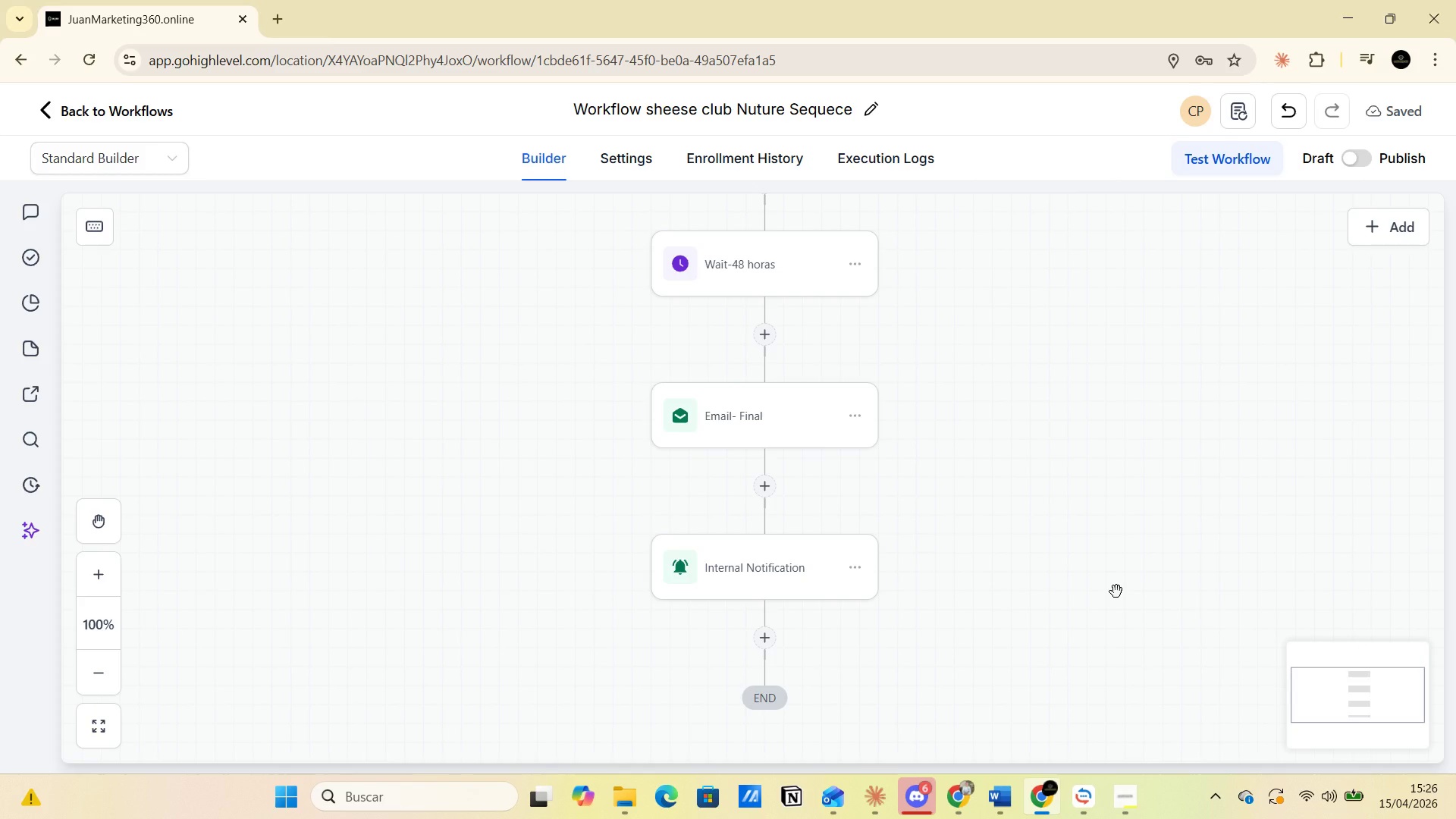 
wait(48.78)
 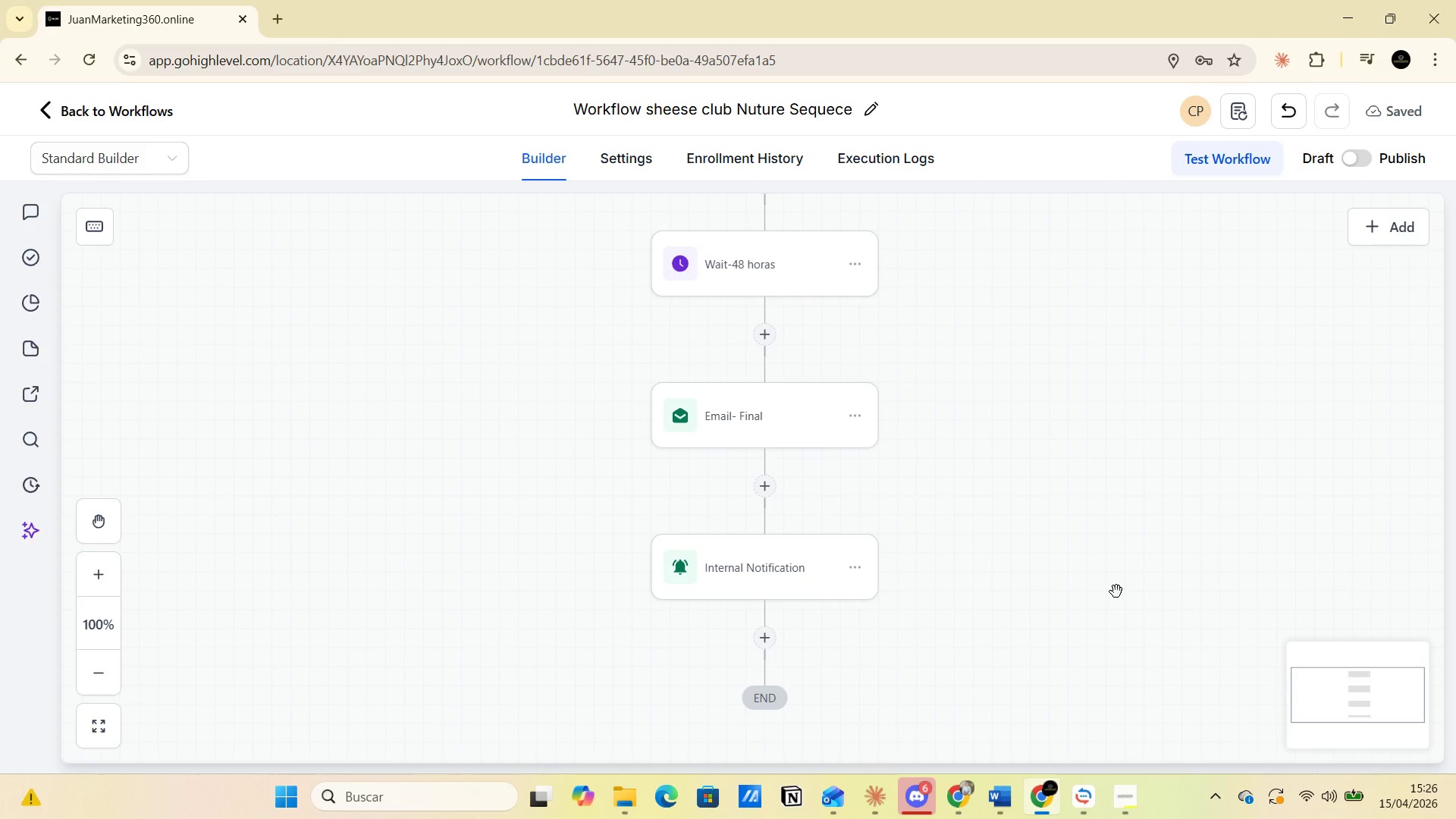 
left_click([1418, 656])
 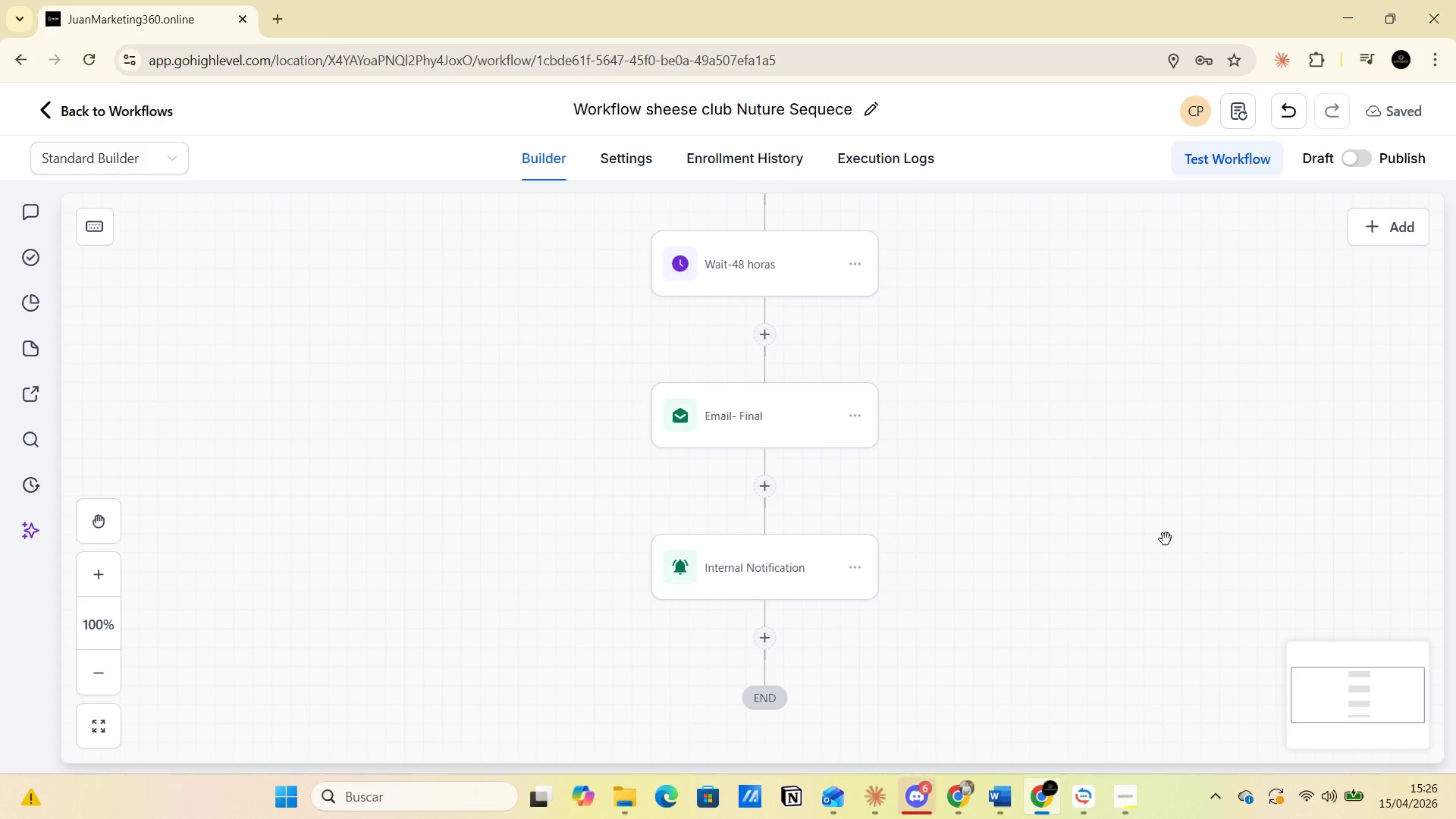 
scroll: coordinate [1102, 585], scroll_direction: up, amount: 16.0
 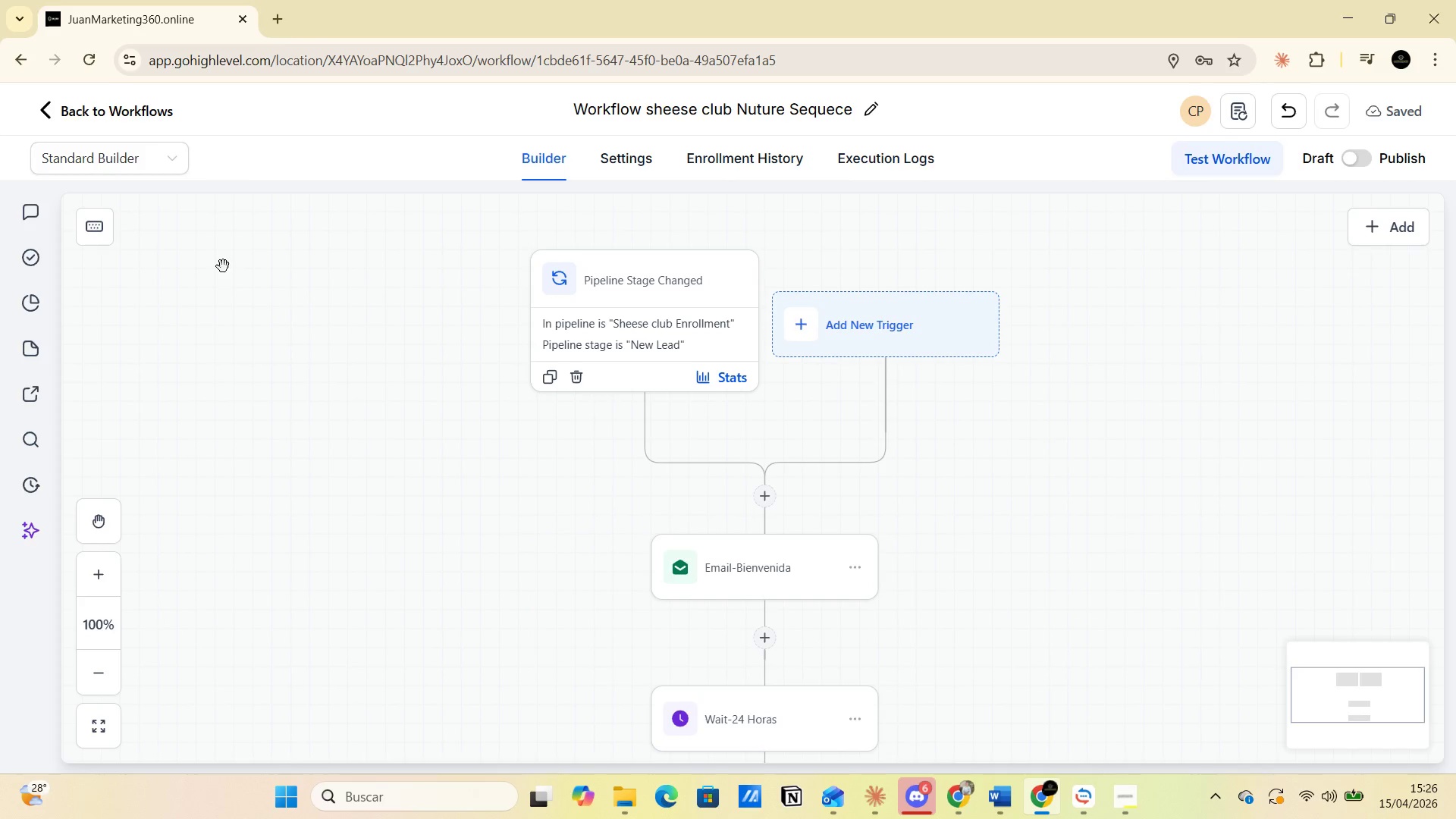 
mouse_move([92, 133])
 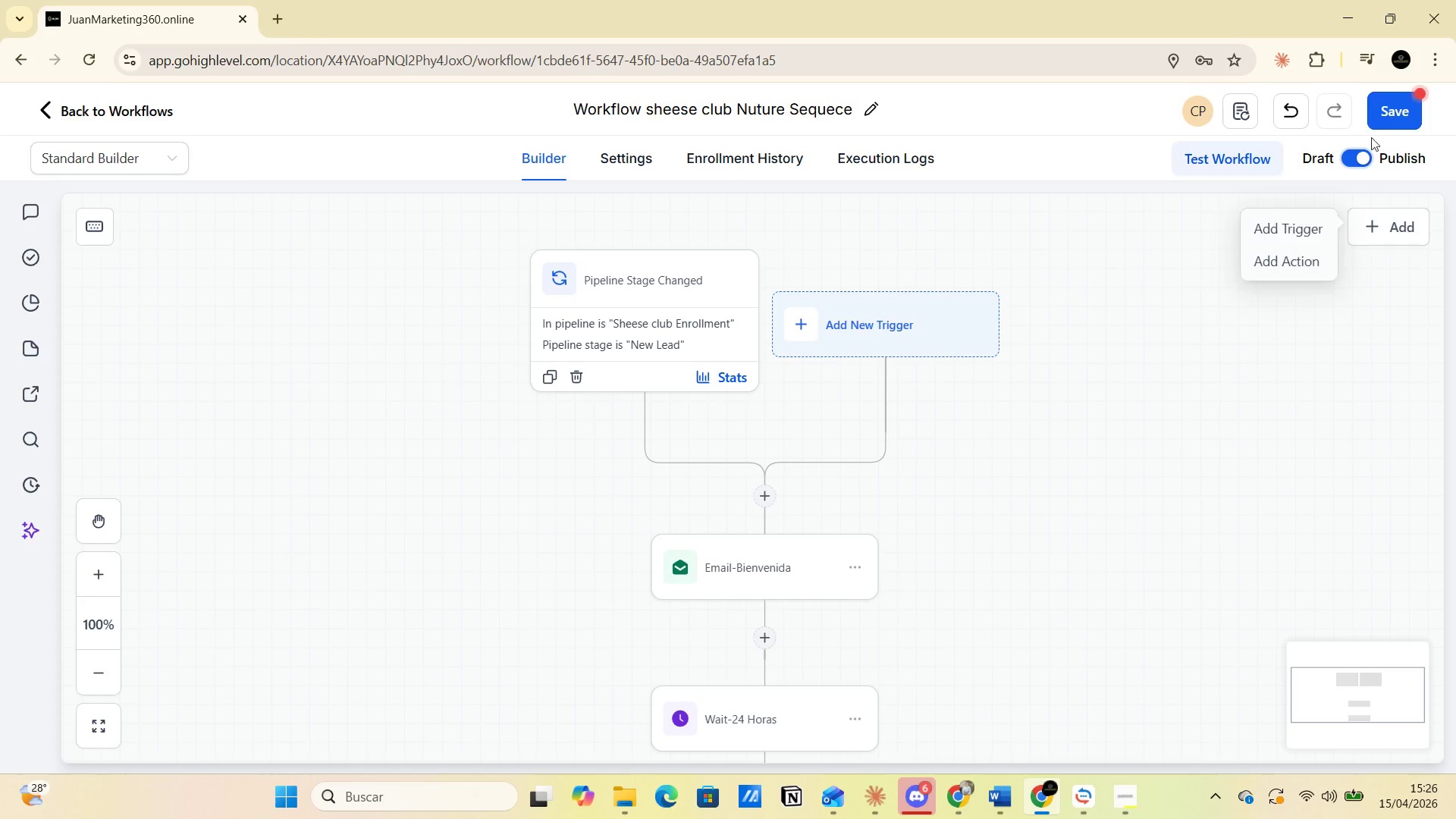 
left_click([1385, 117])
 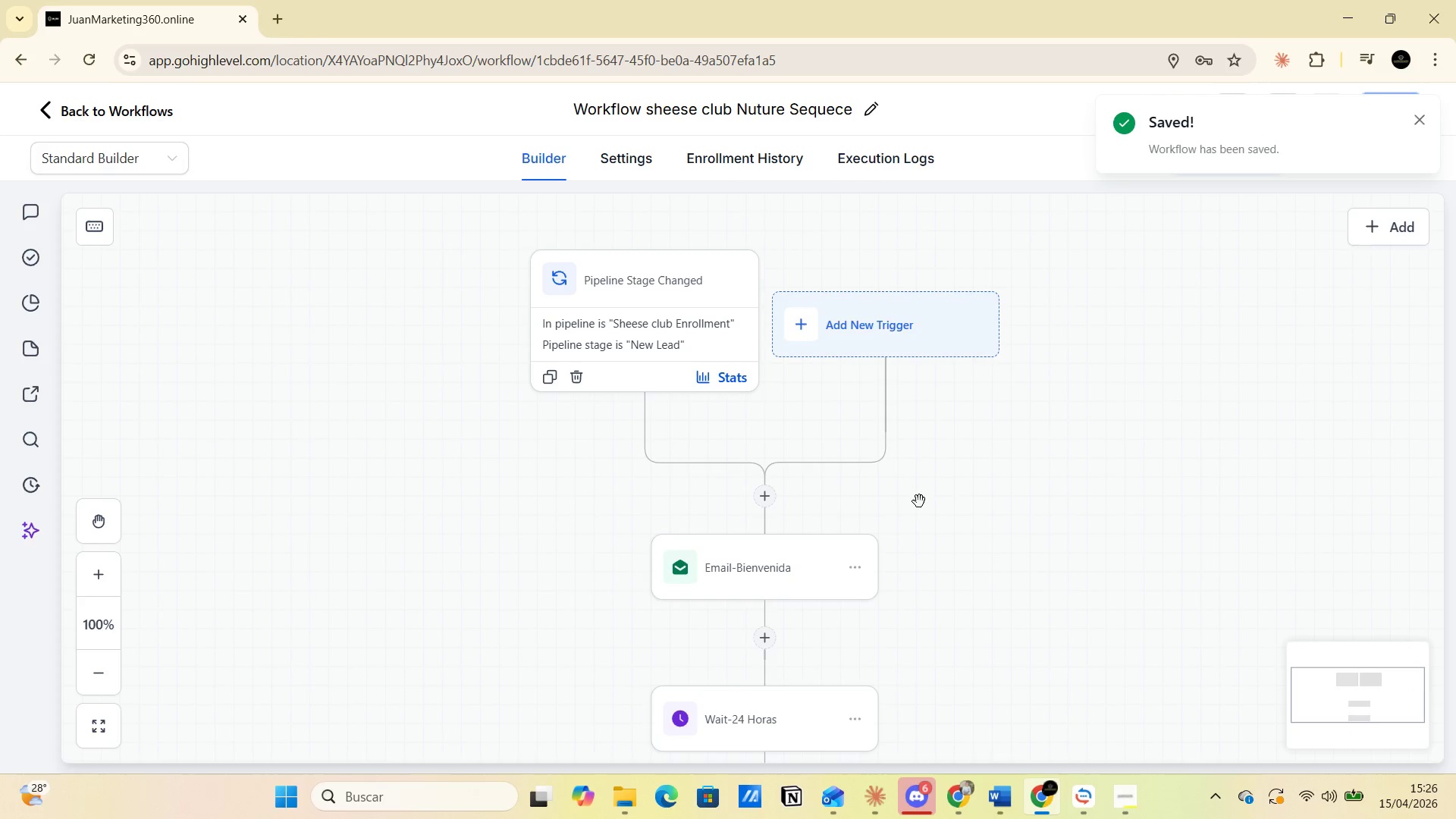 
wait(5.67)
 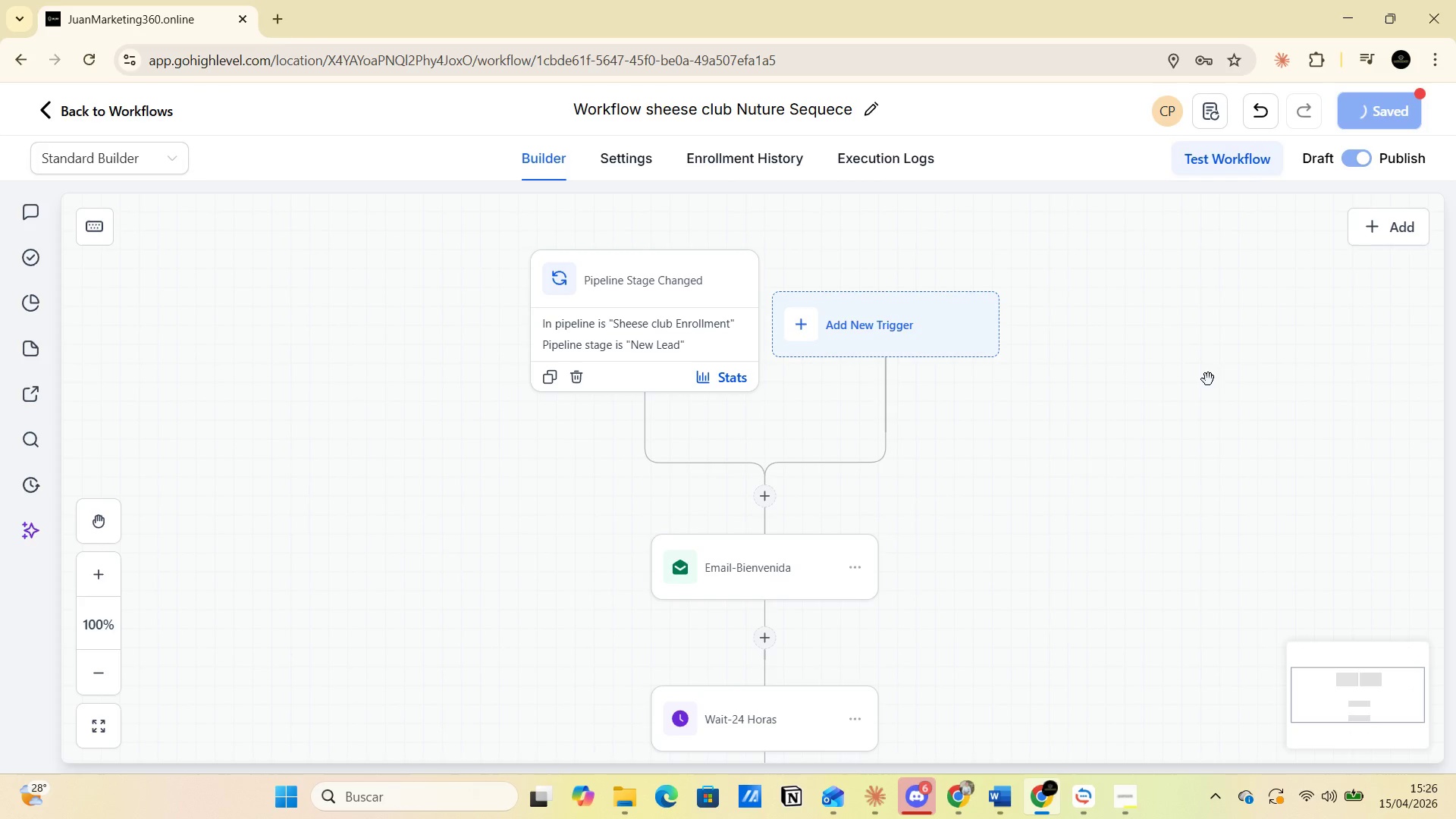 
left_click([50, 106])
 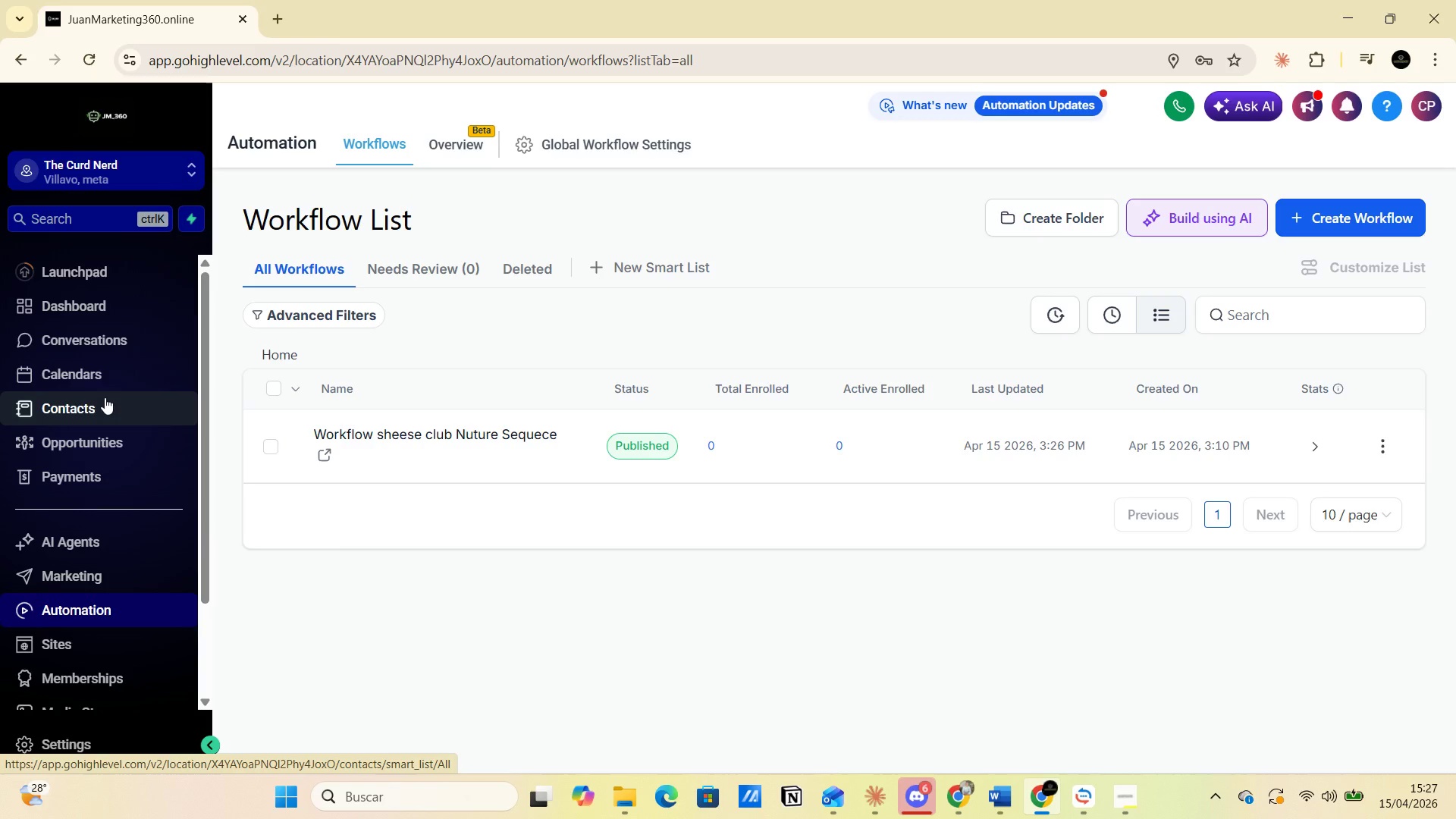 
wait(7.97)
 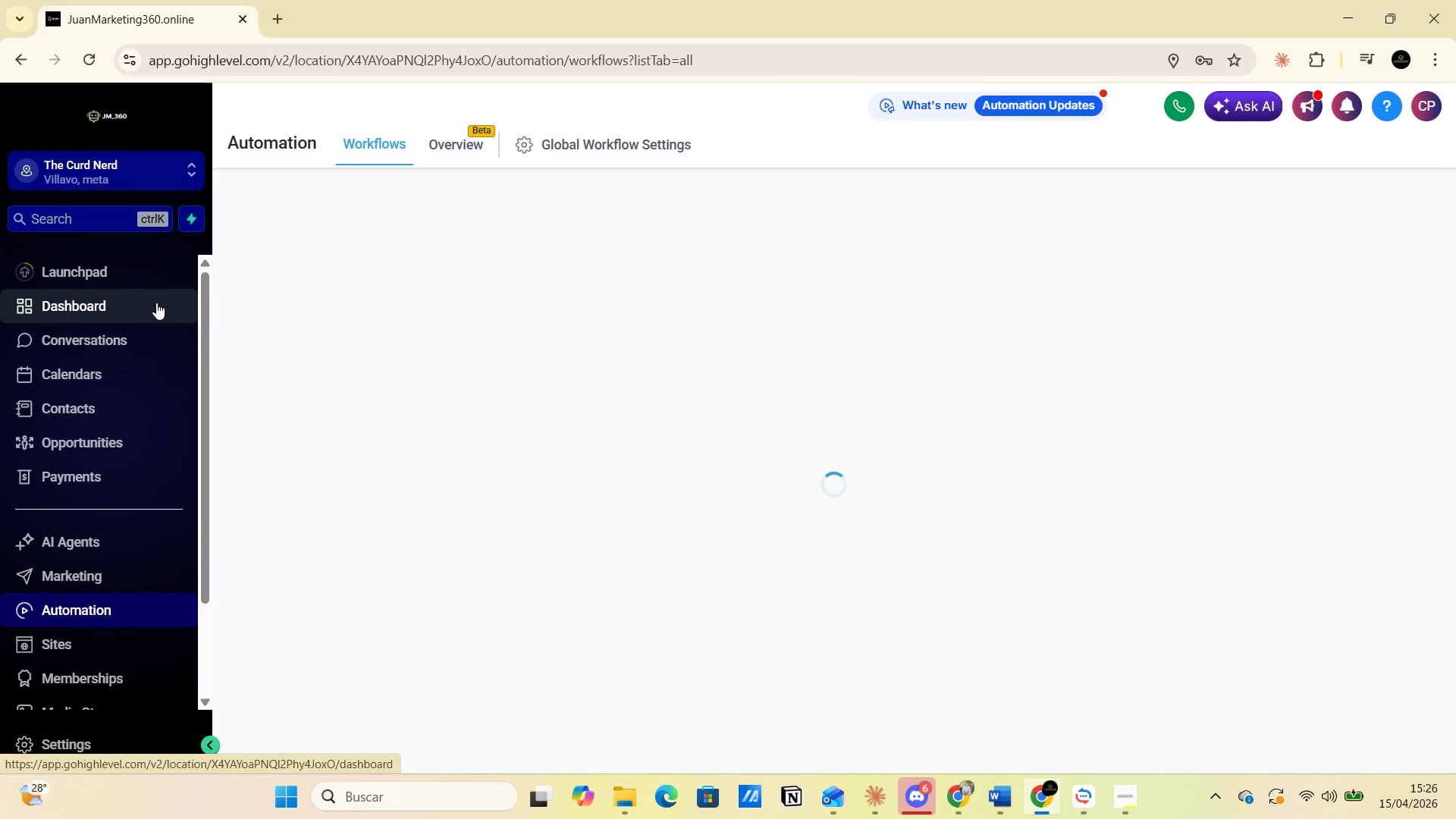 
left_click([80, 412])
 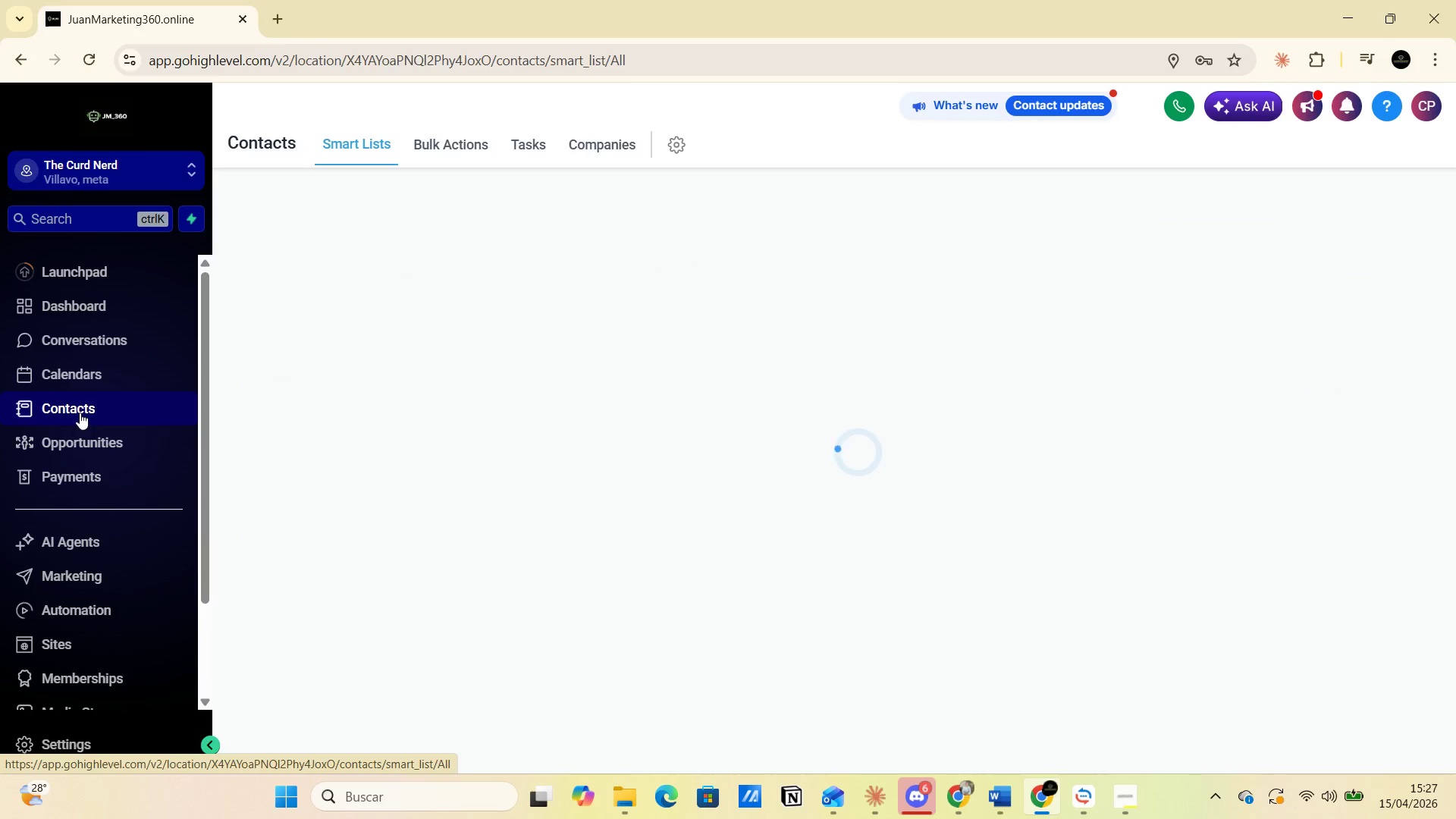 
mouse_move([512, 388])
 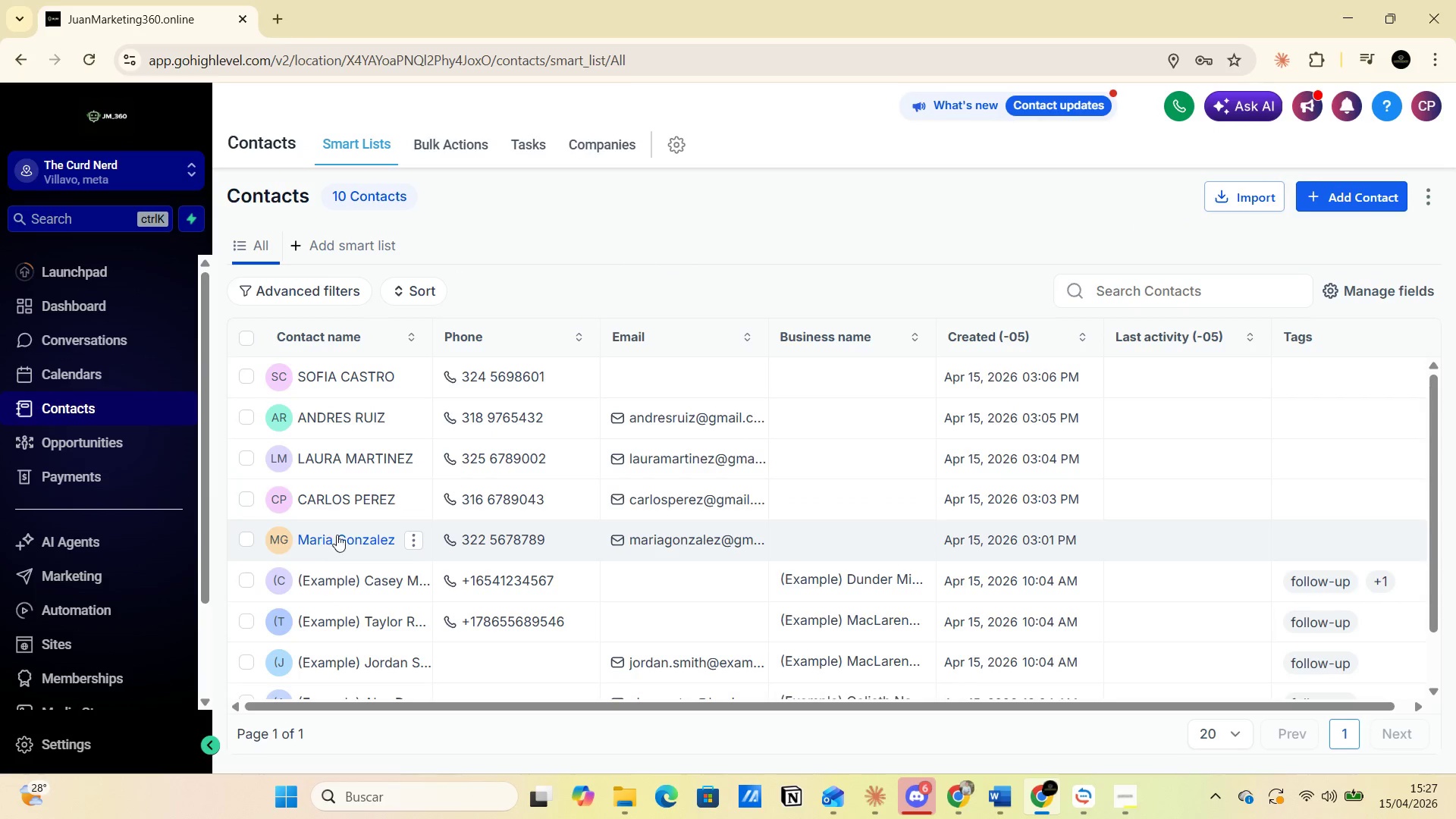 
wait(6.98)
 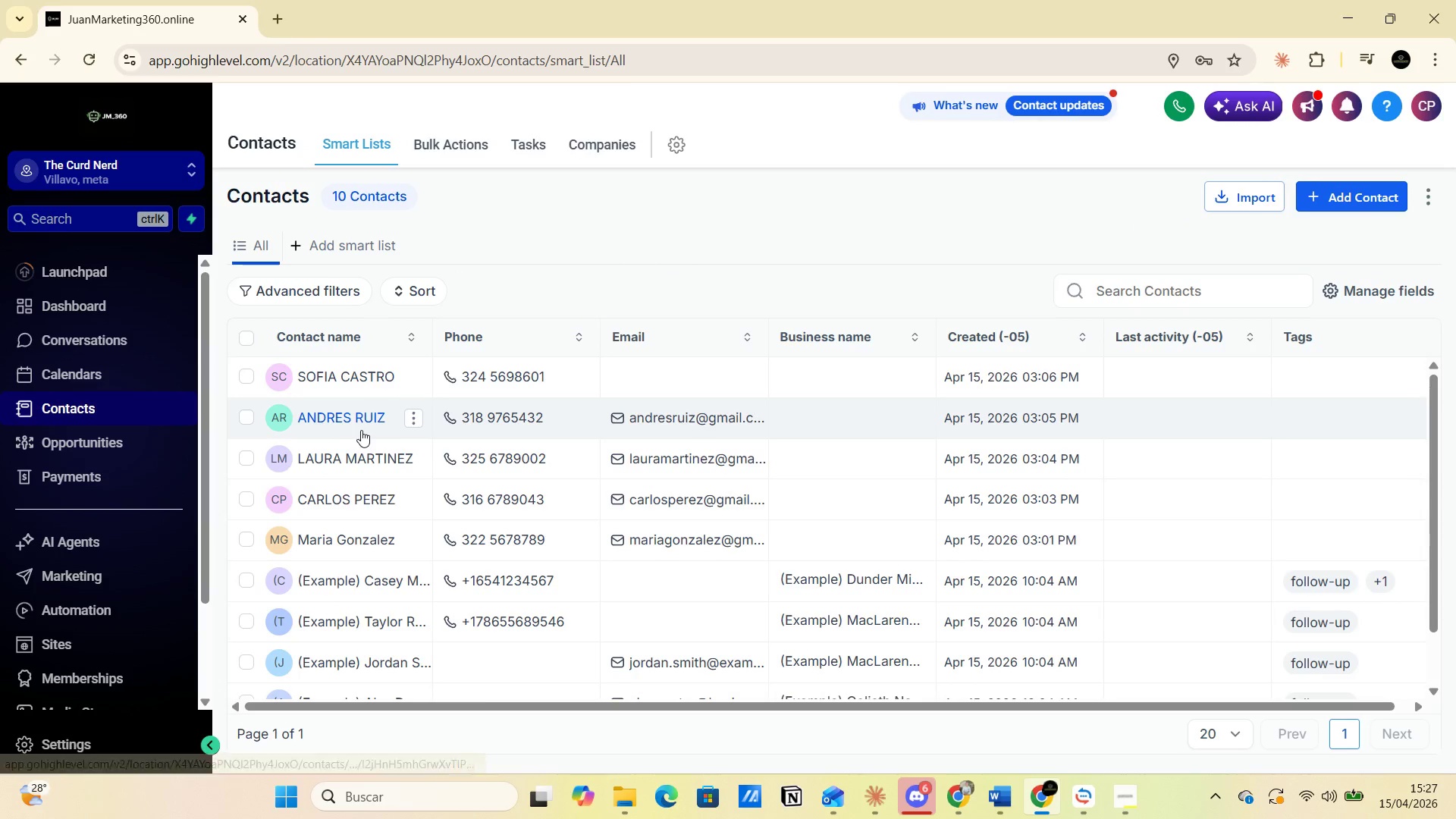 
left_click([106, 441])
 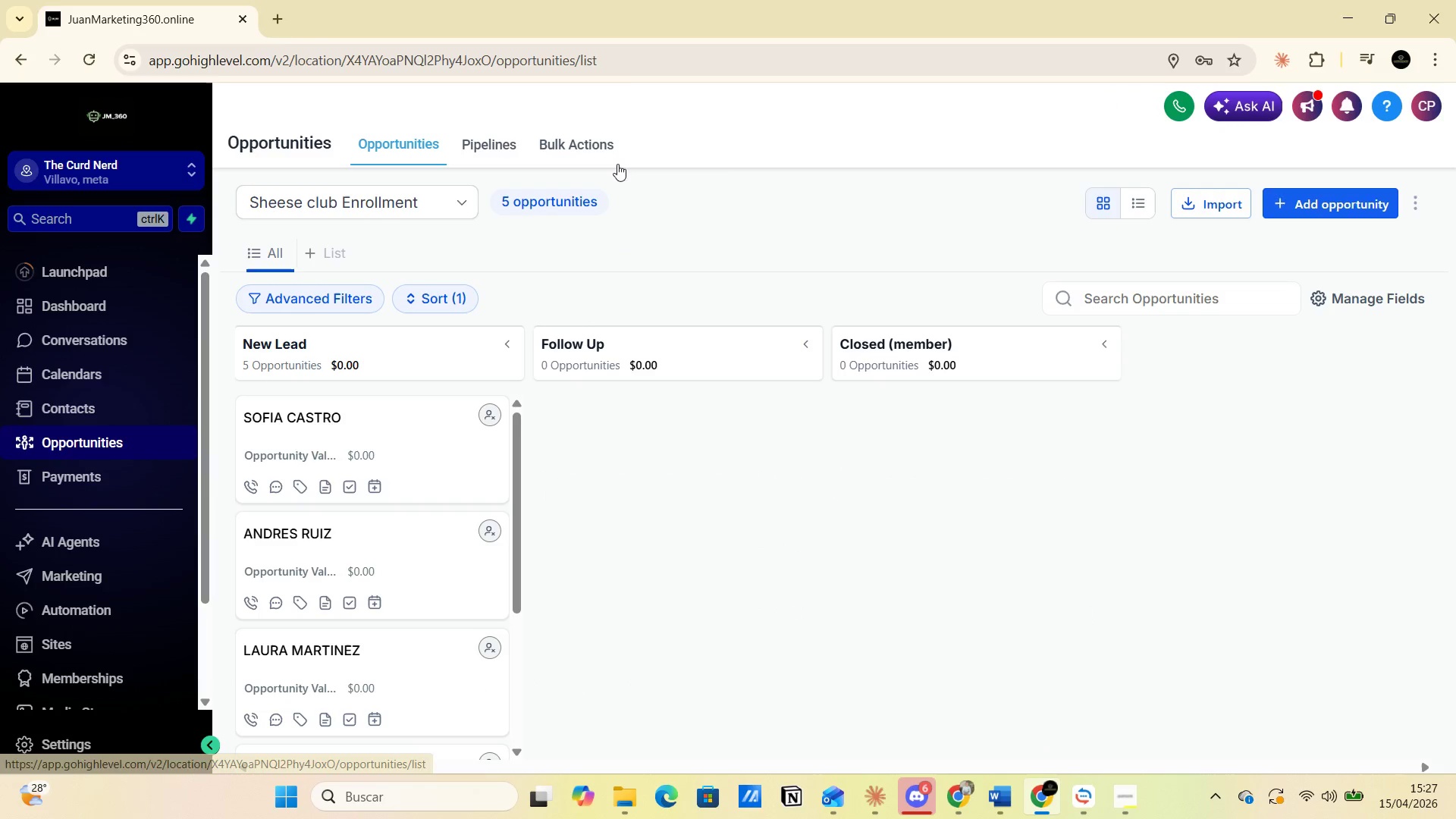 
left_click([495, 144])
 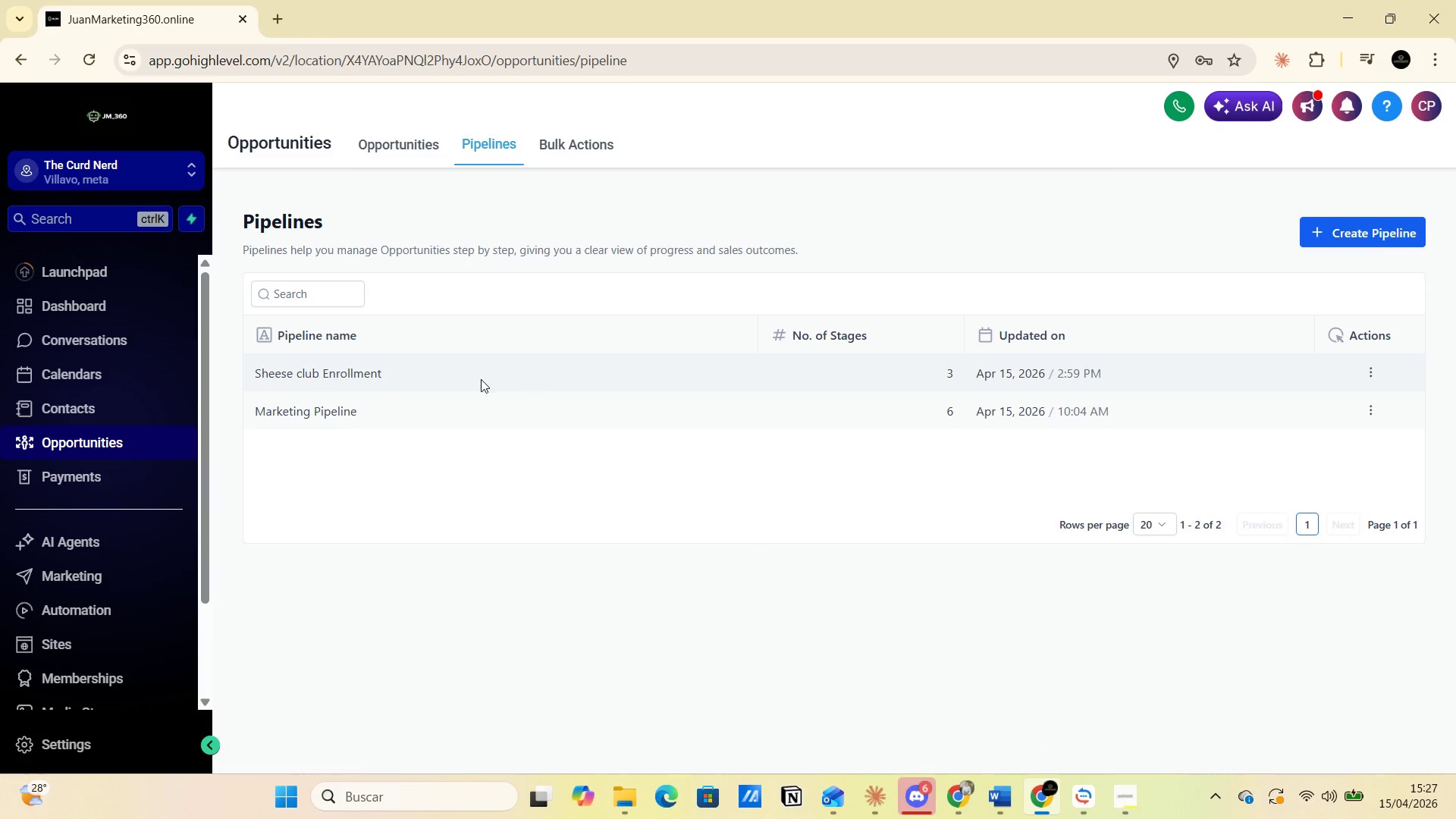 
mouse_move([1338, 371])
 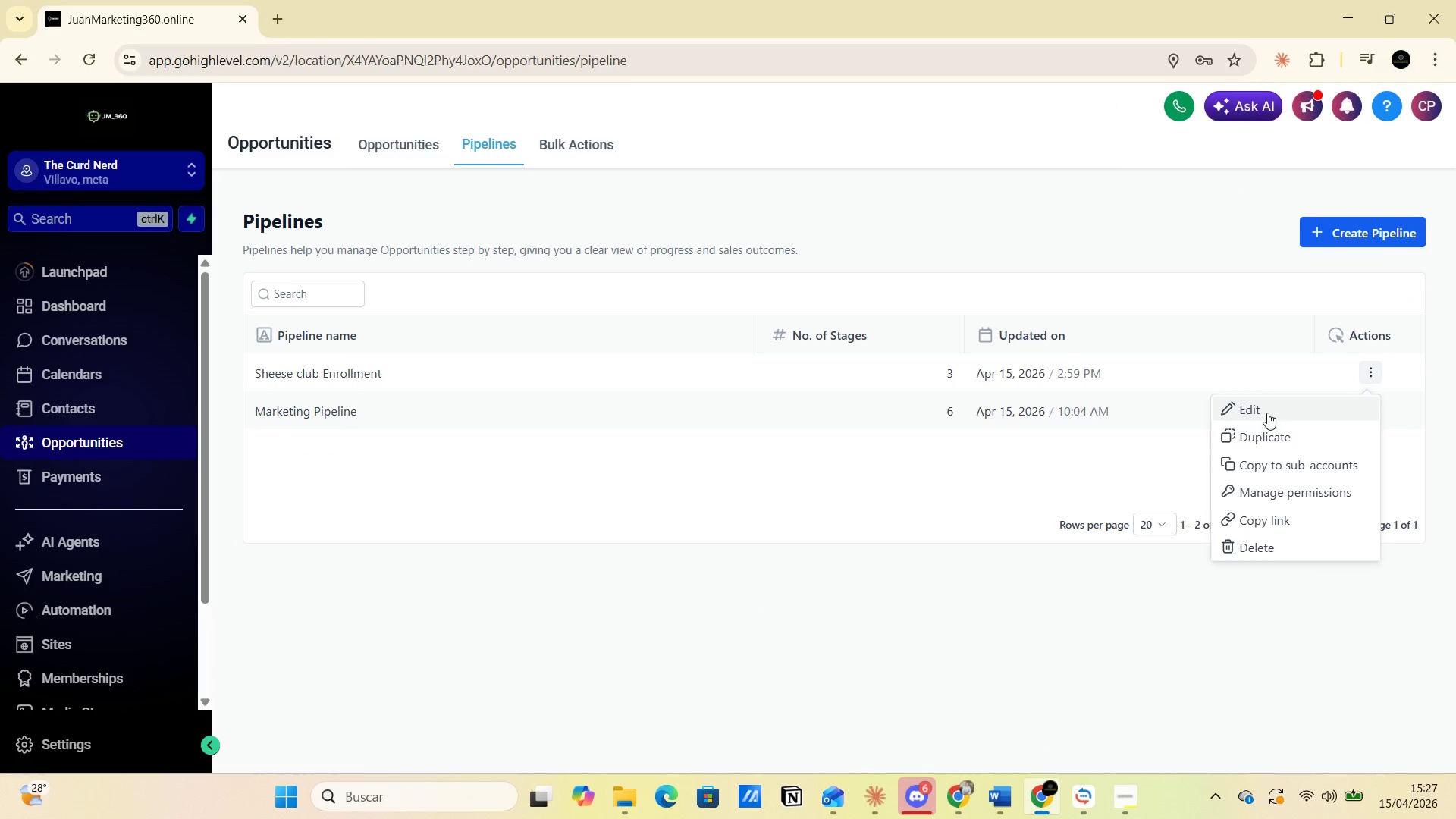 
left_click([1266, 413])
 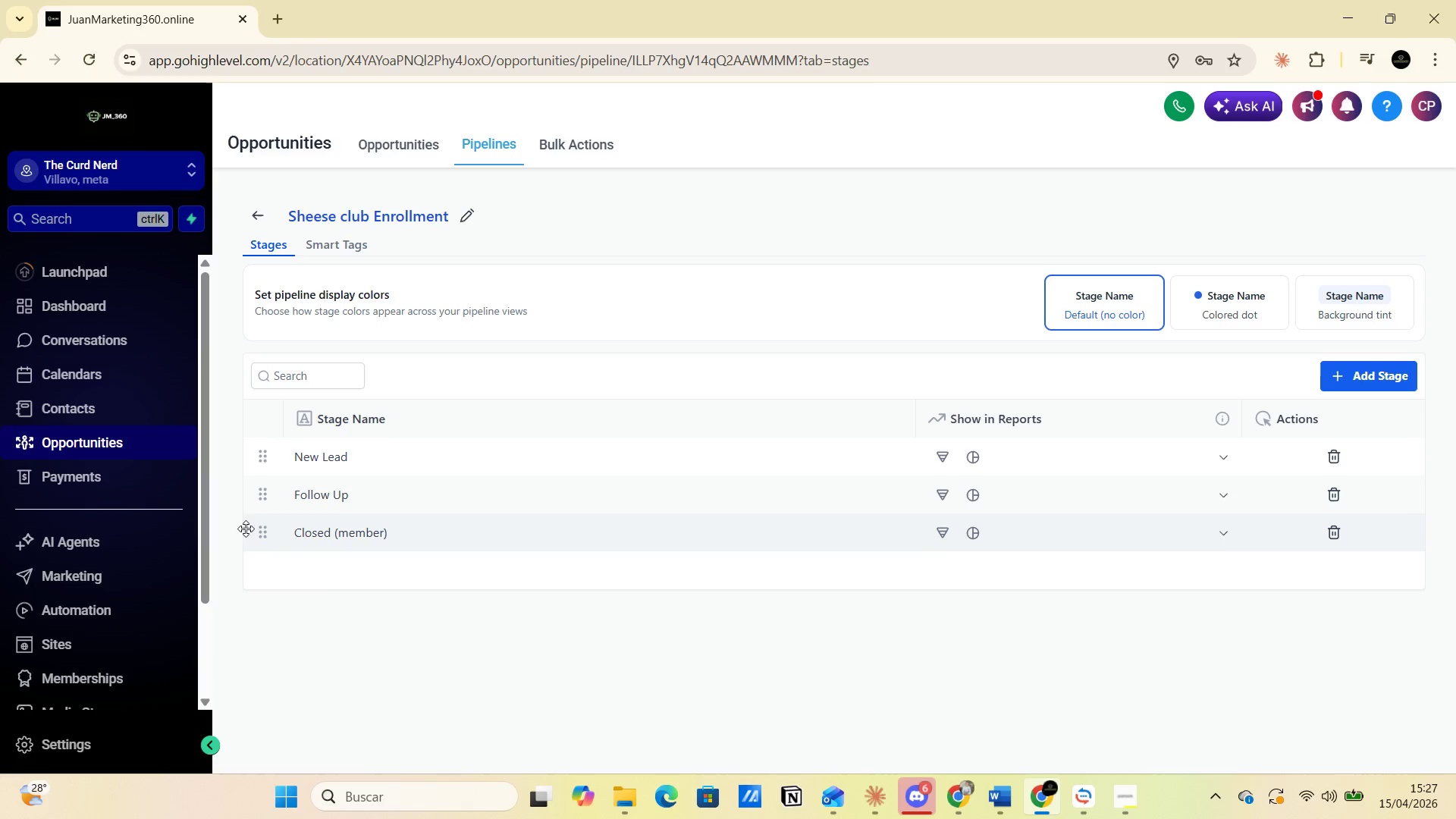 
wait(6.33)
 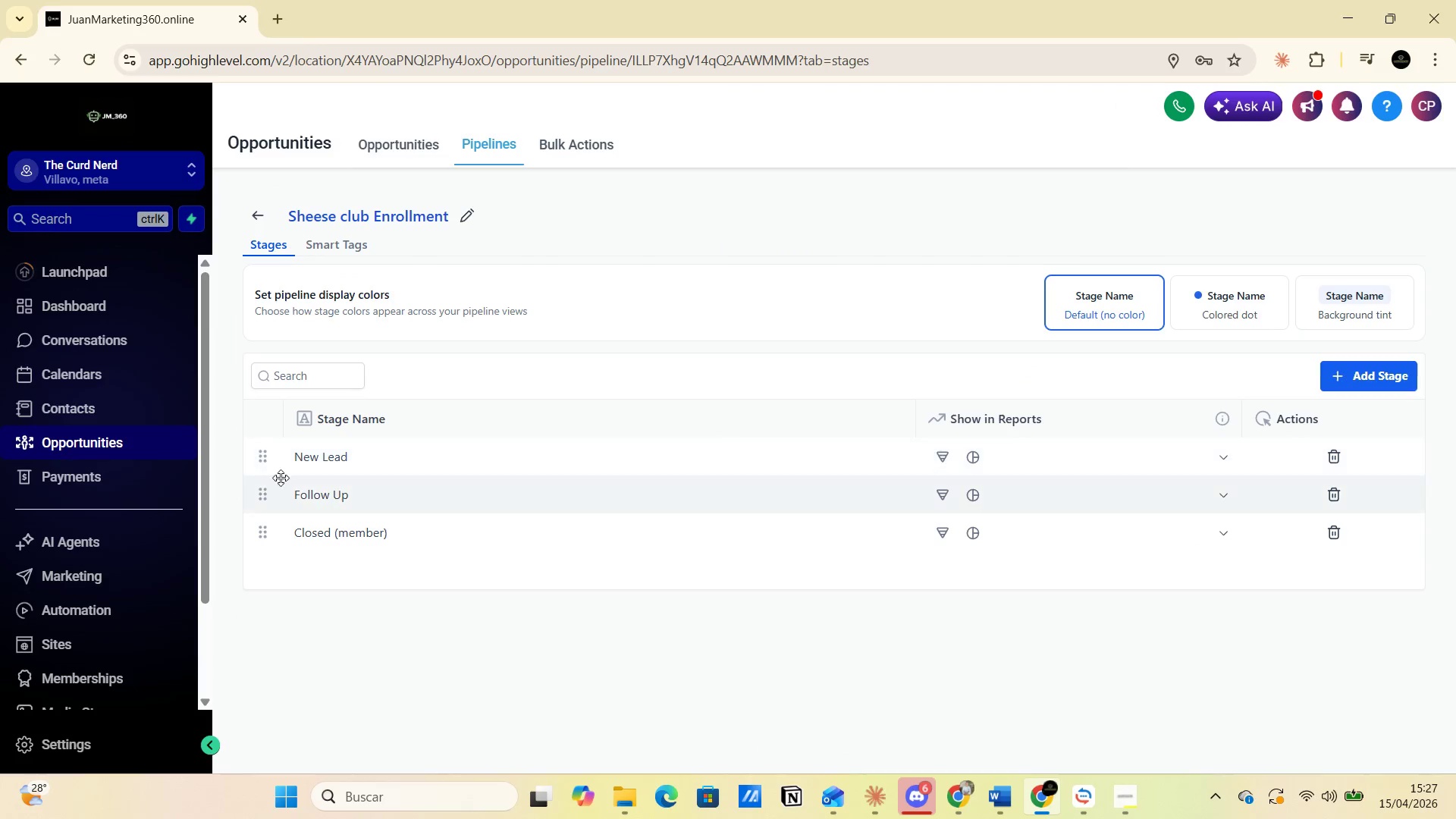 
mouse_move([1369, 375])
 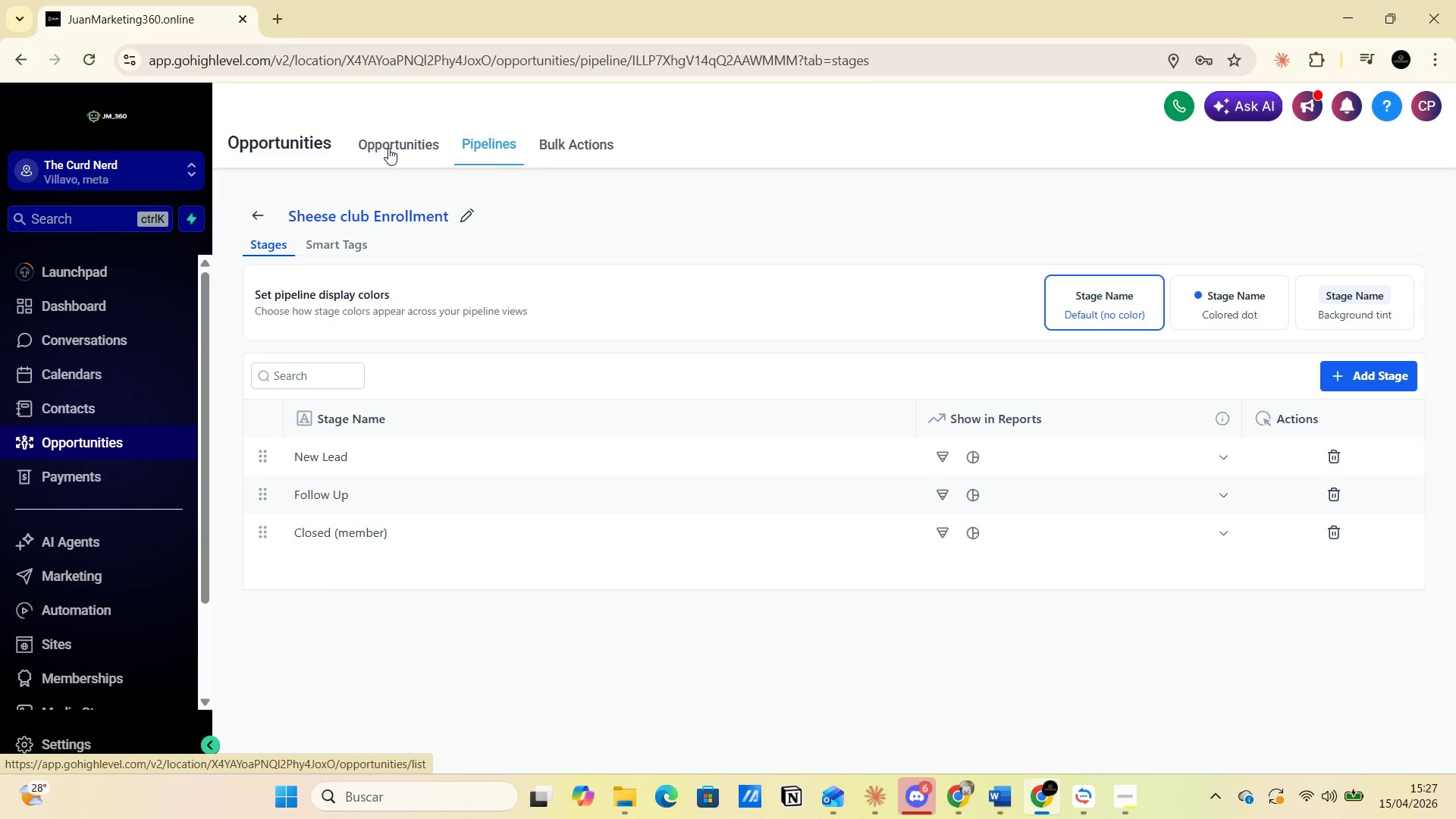 
left_click([388, 148])
 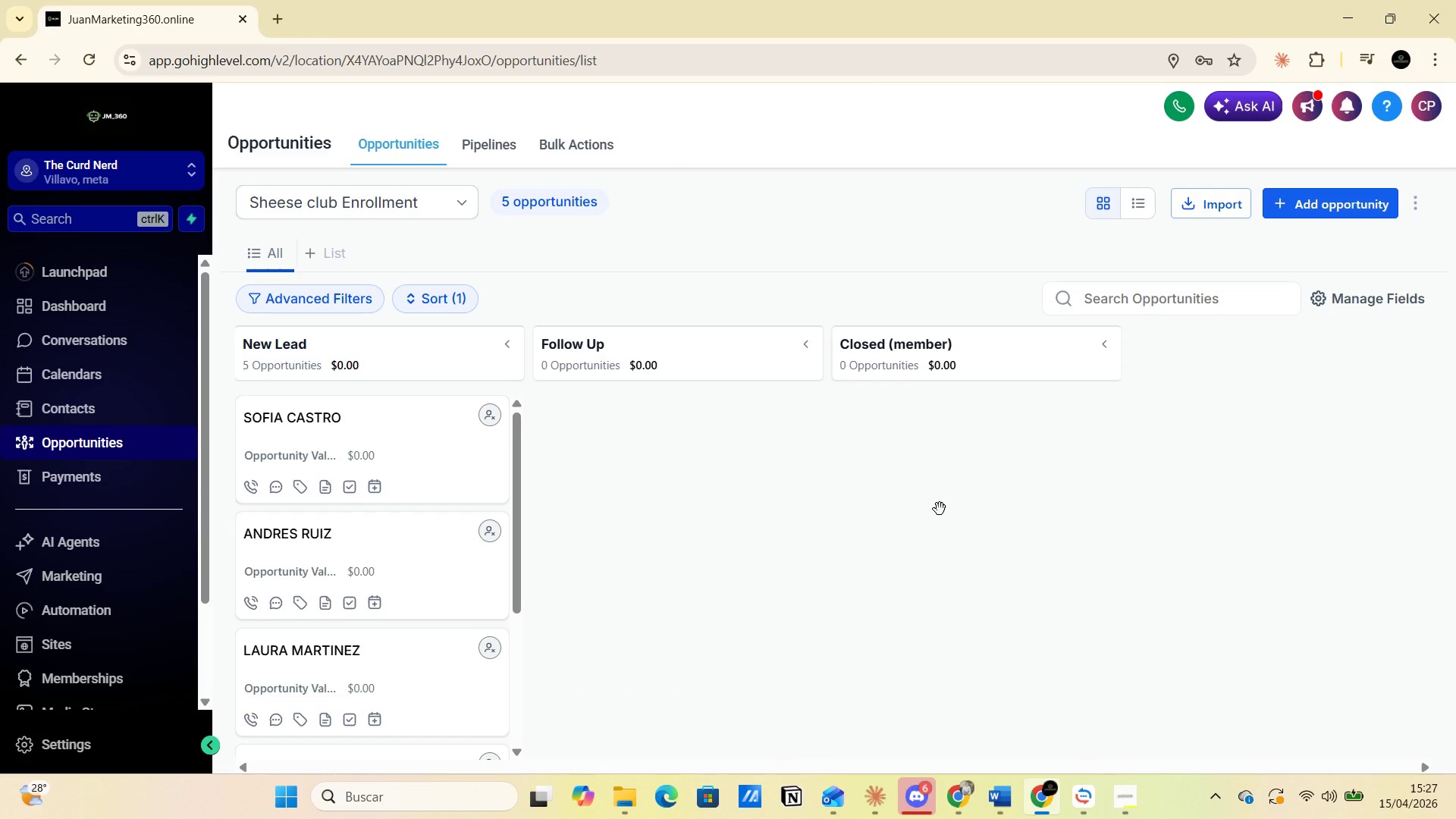 
wait(6.89)
 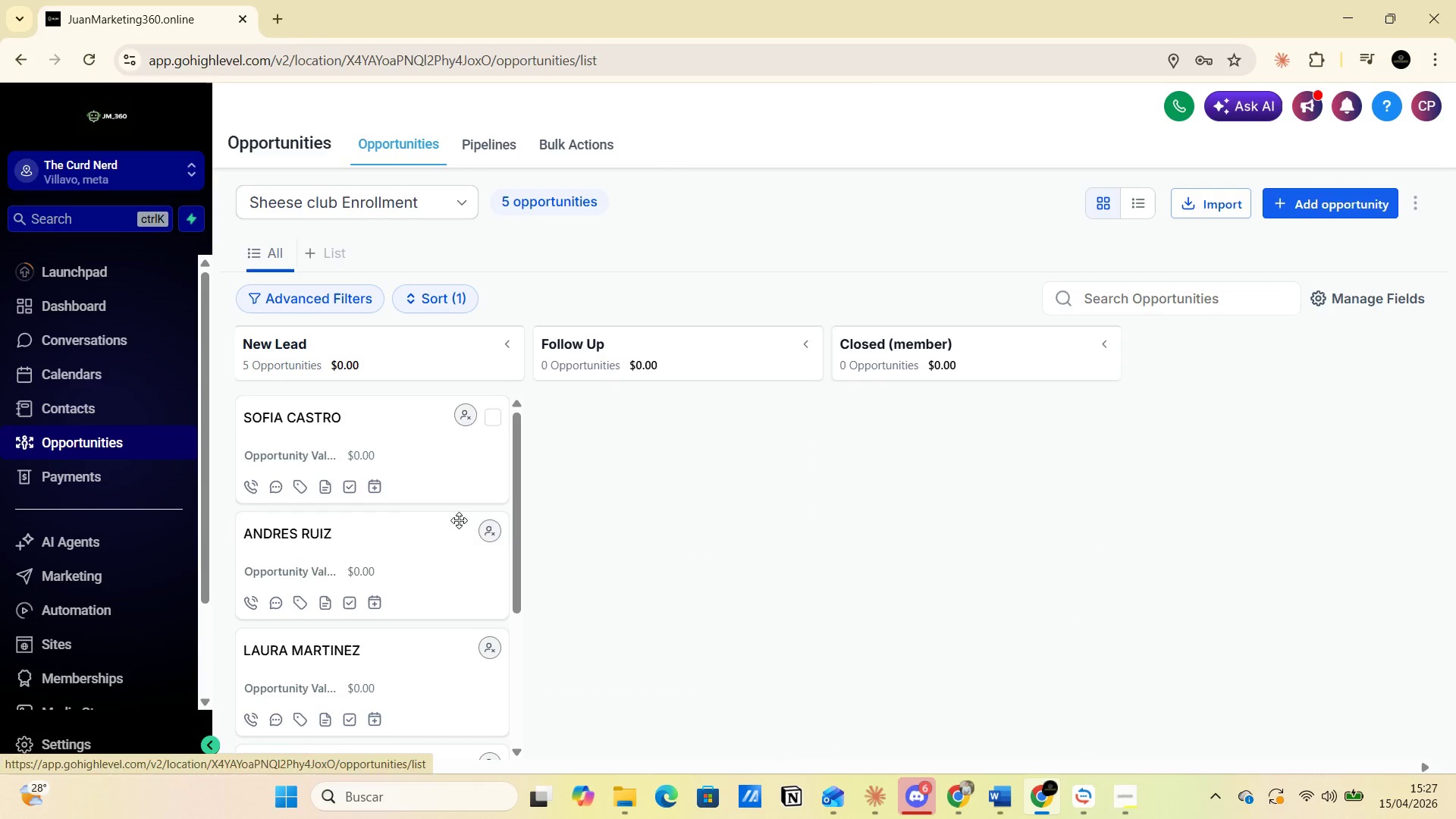 
mouse_move([361, 433])
 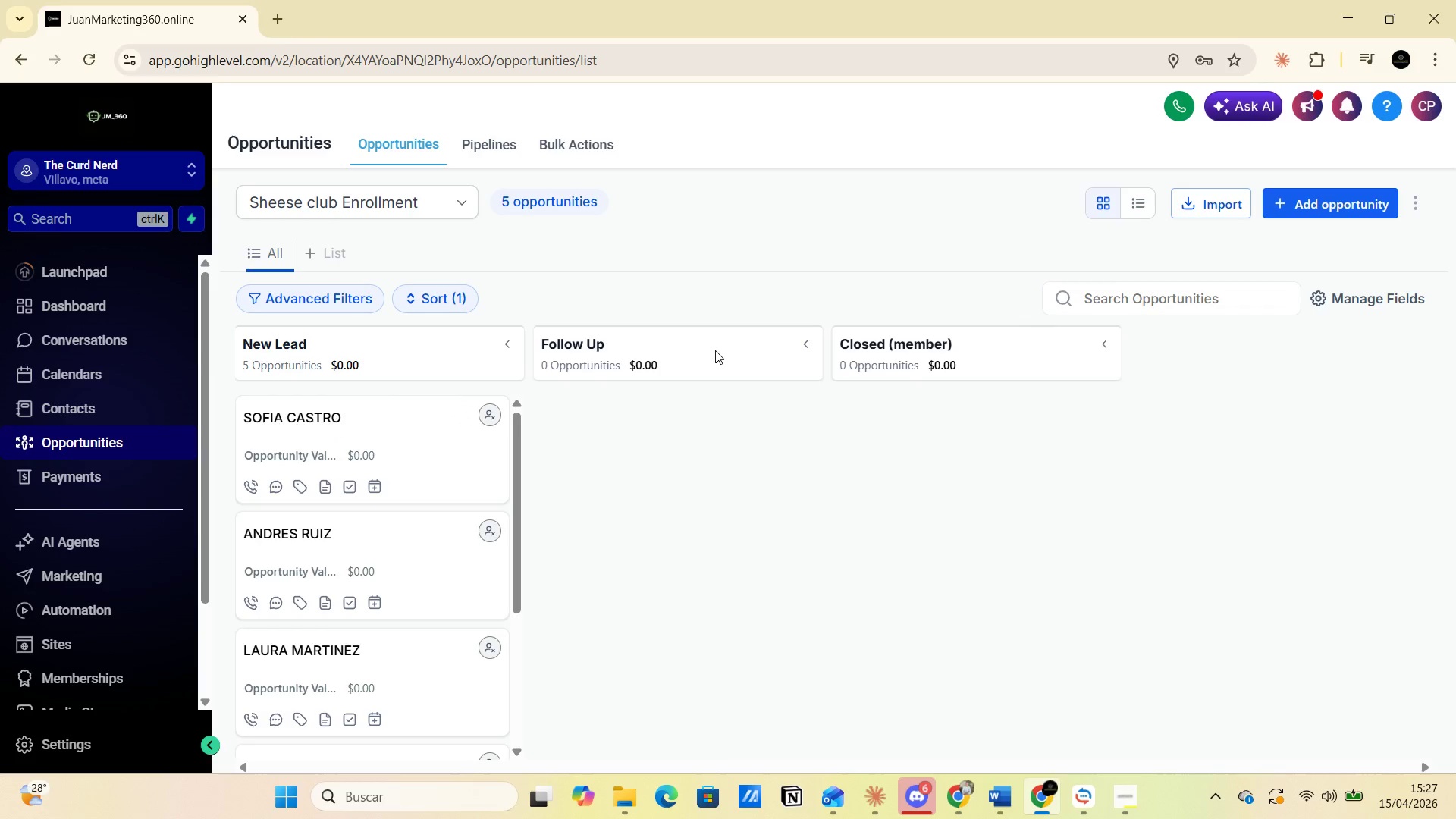 
wait(11.5)
 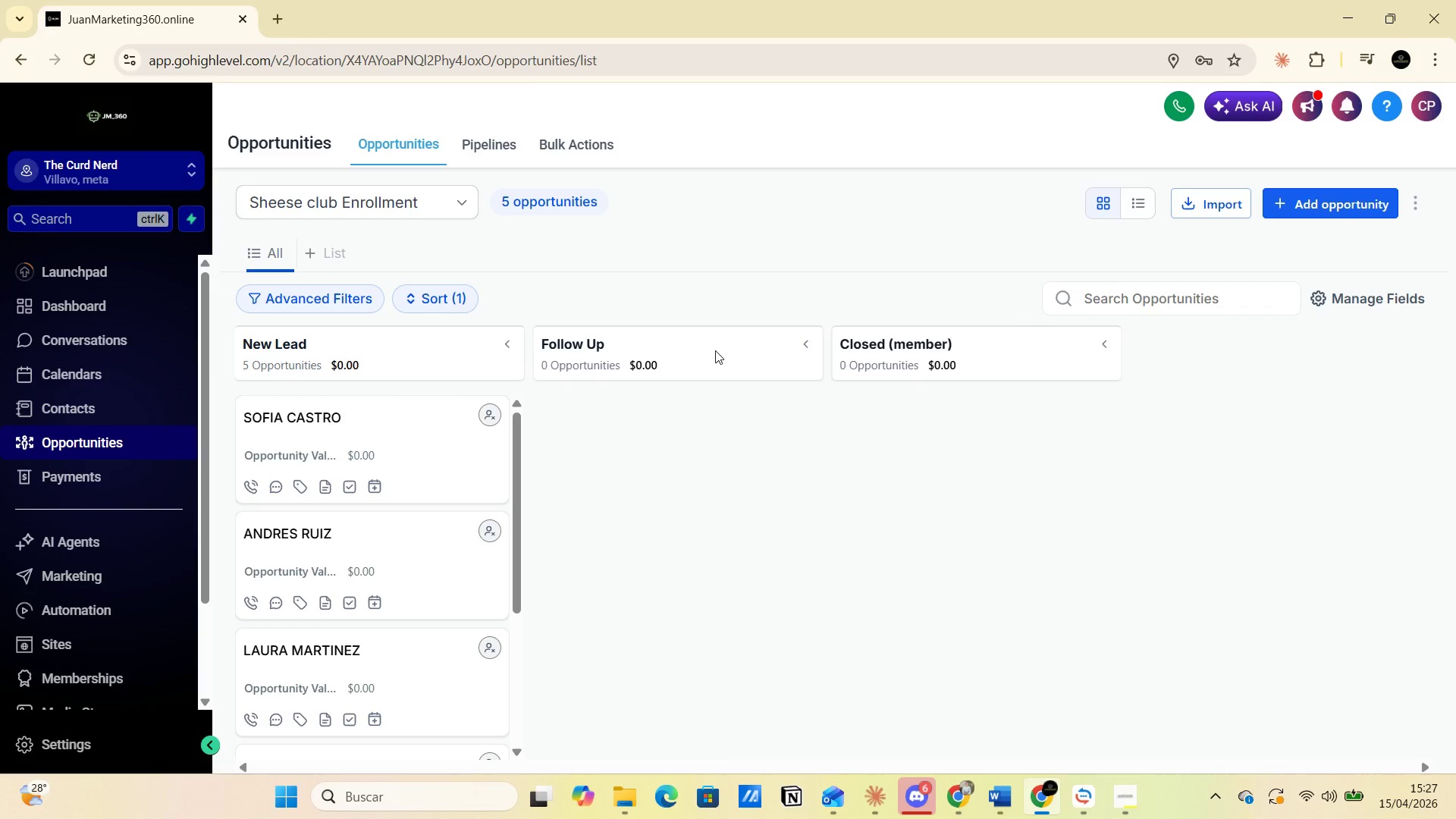 
left_click_drag(start_coordinate=[342, 437], to_coordinate=[676, 439])
 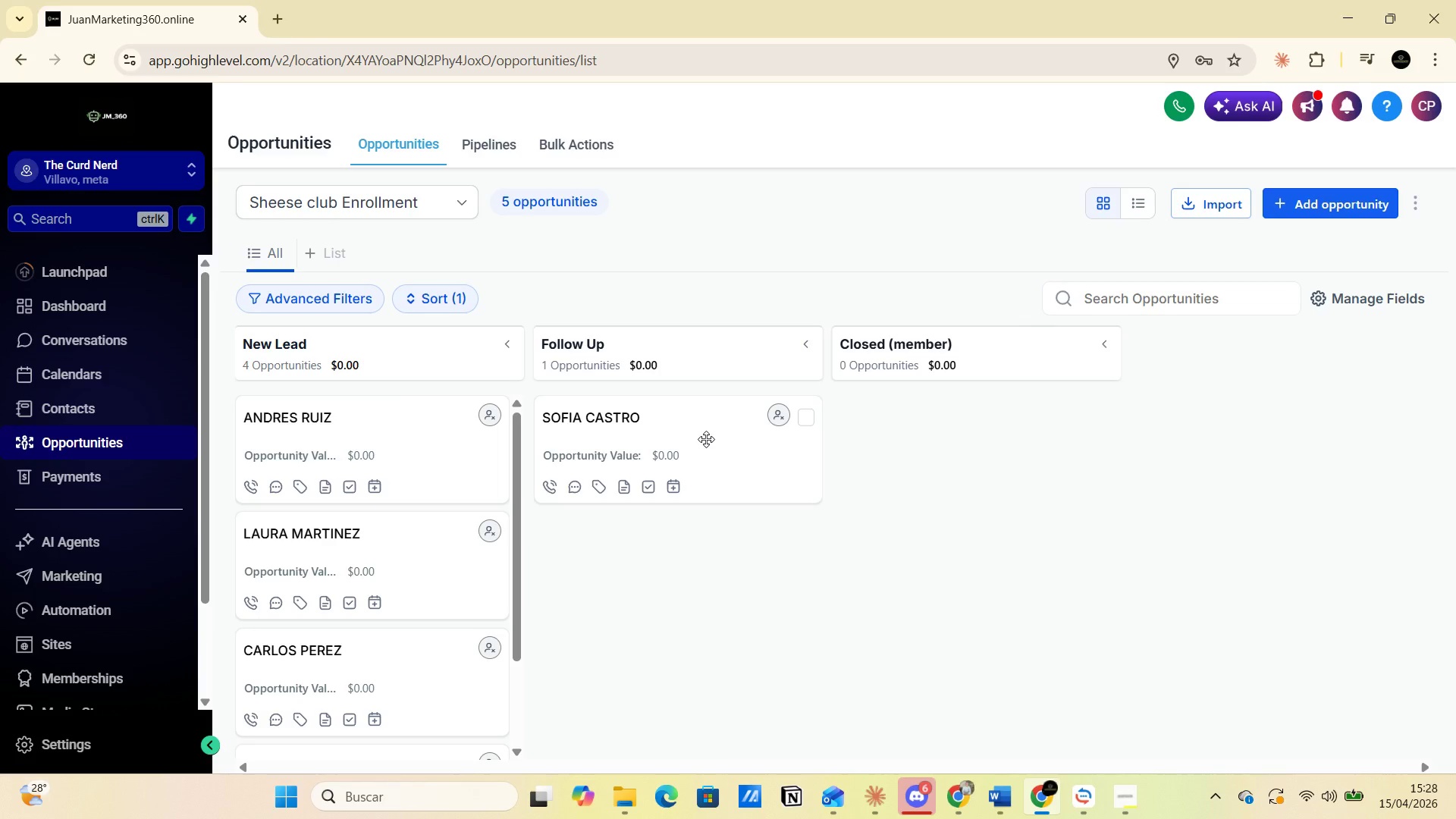 
wait(18.8)
 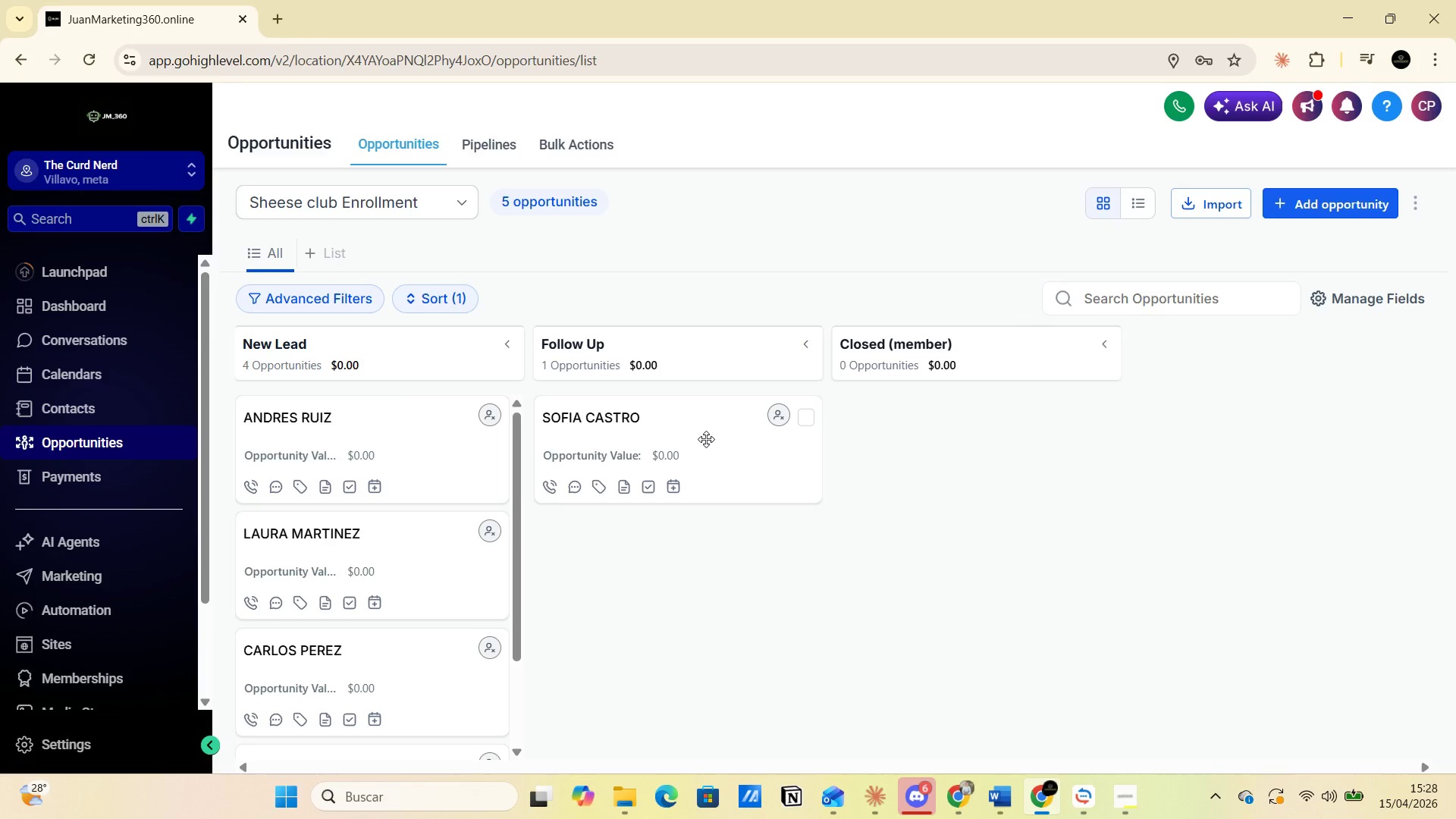 
left_click_drag(start_coordinate=[638, 431], to_coordinate=[976, 418])
 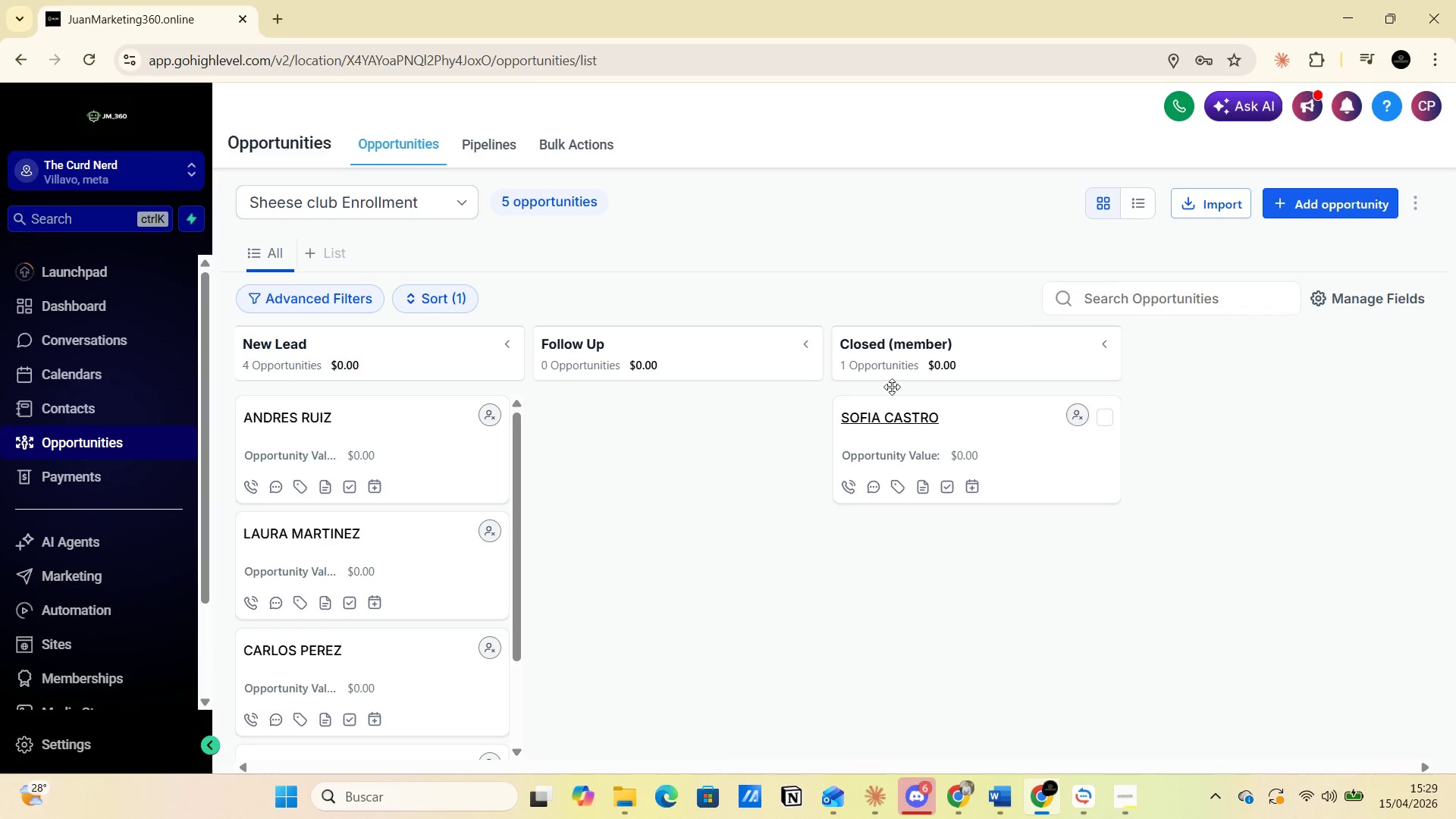 
wait(79.27)
 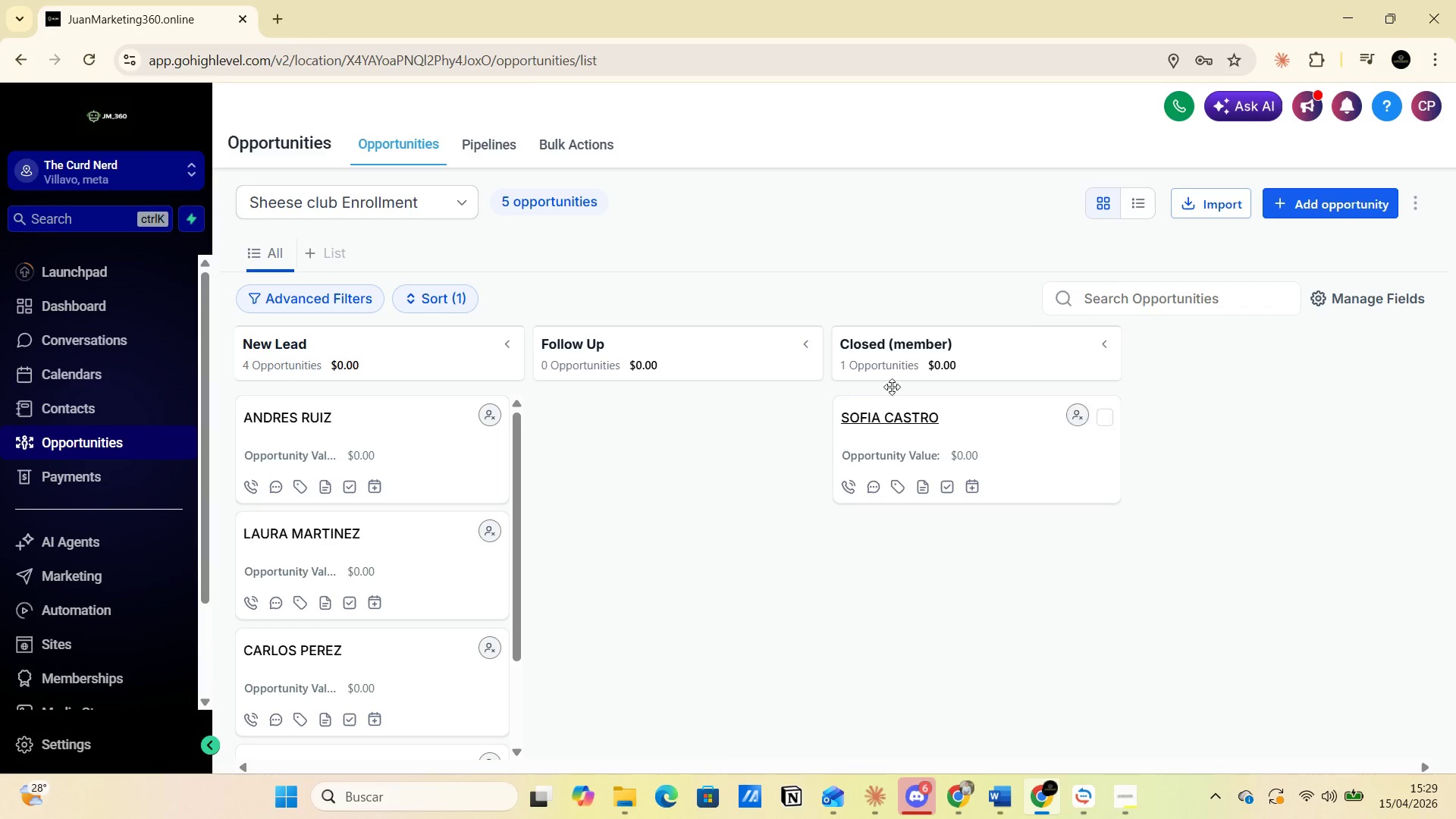 
left_click([102, 537])
 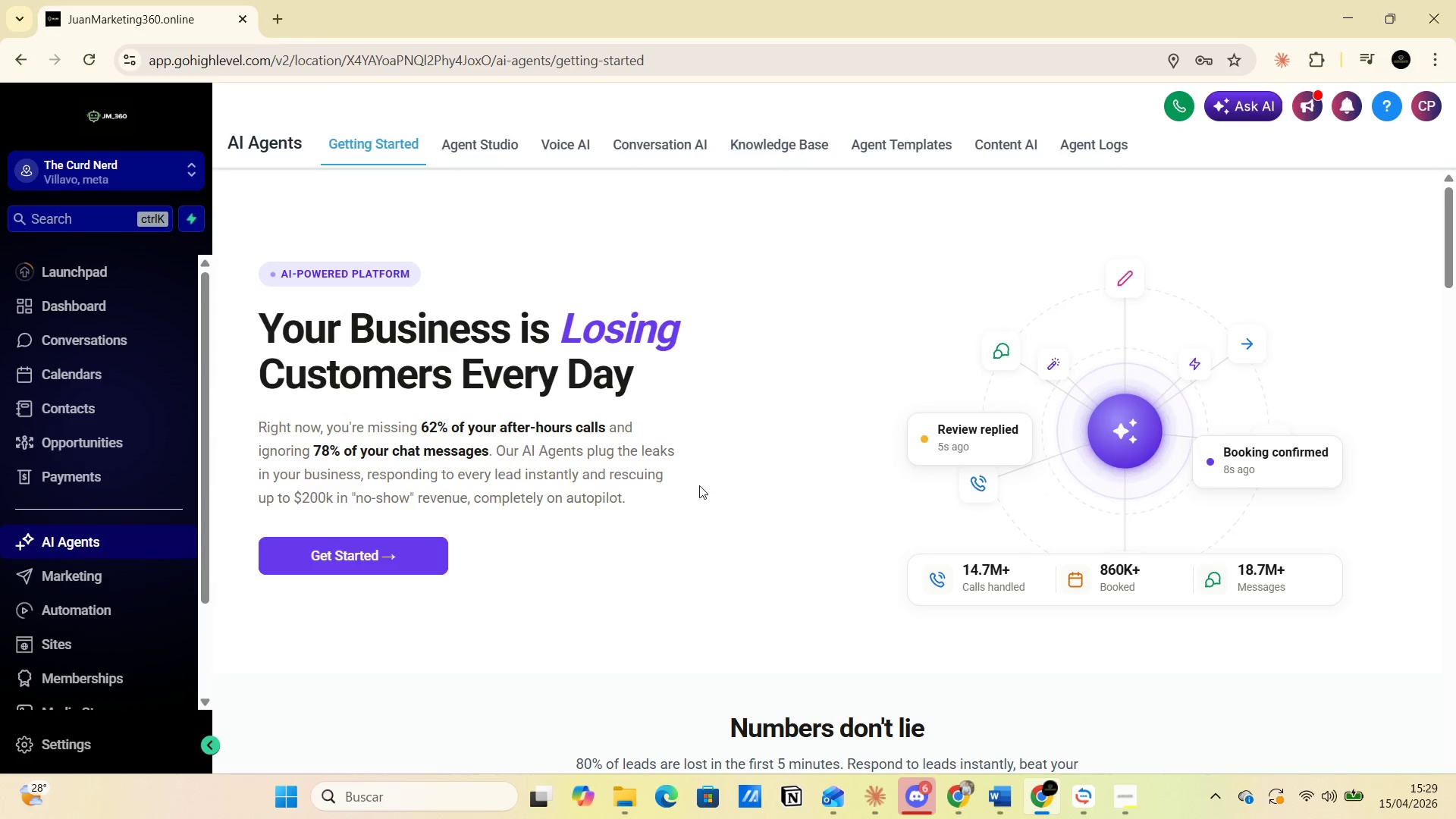 
wait(7.2)
 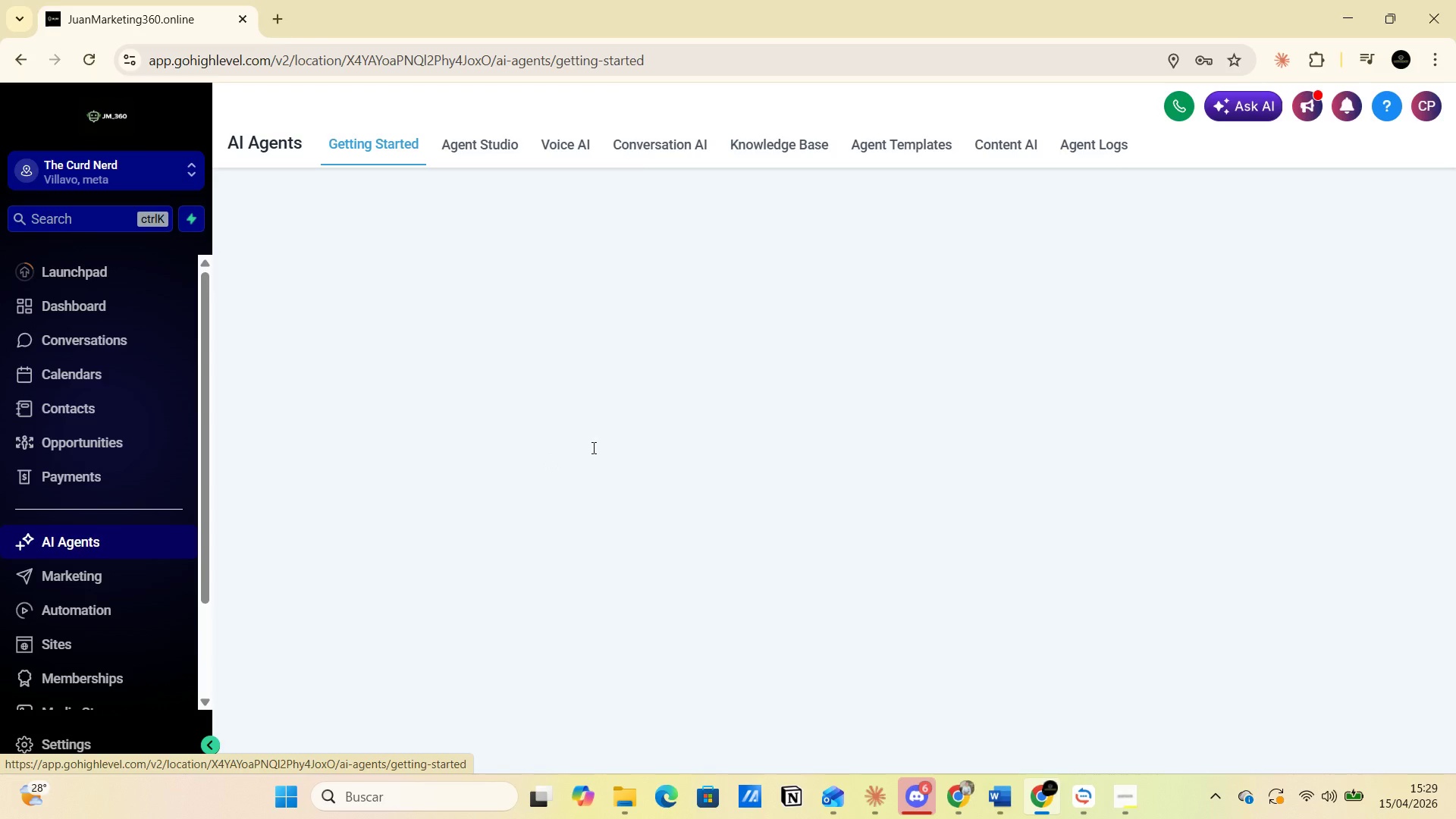 
left_click([650, 147])
 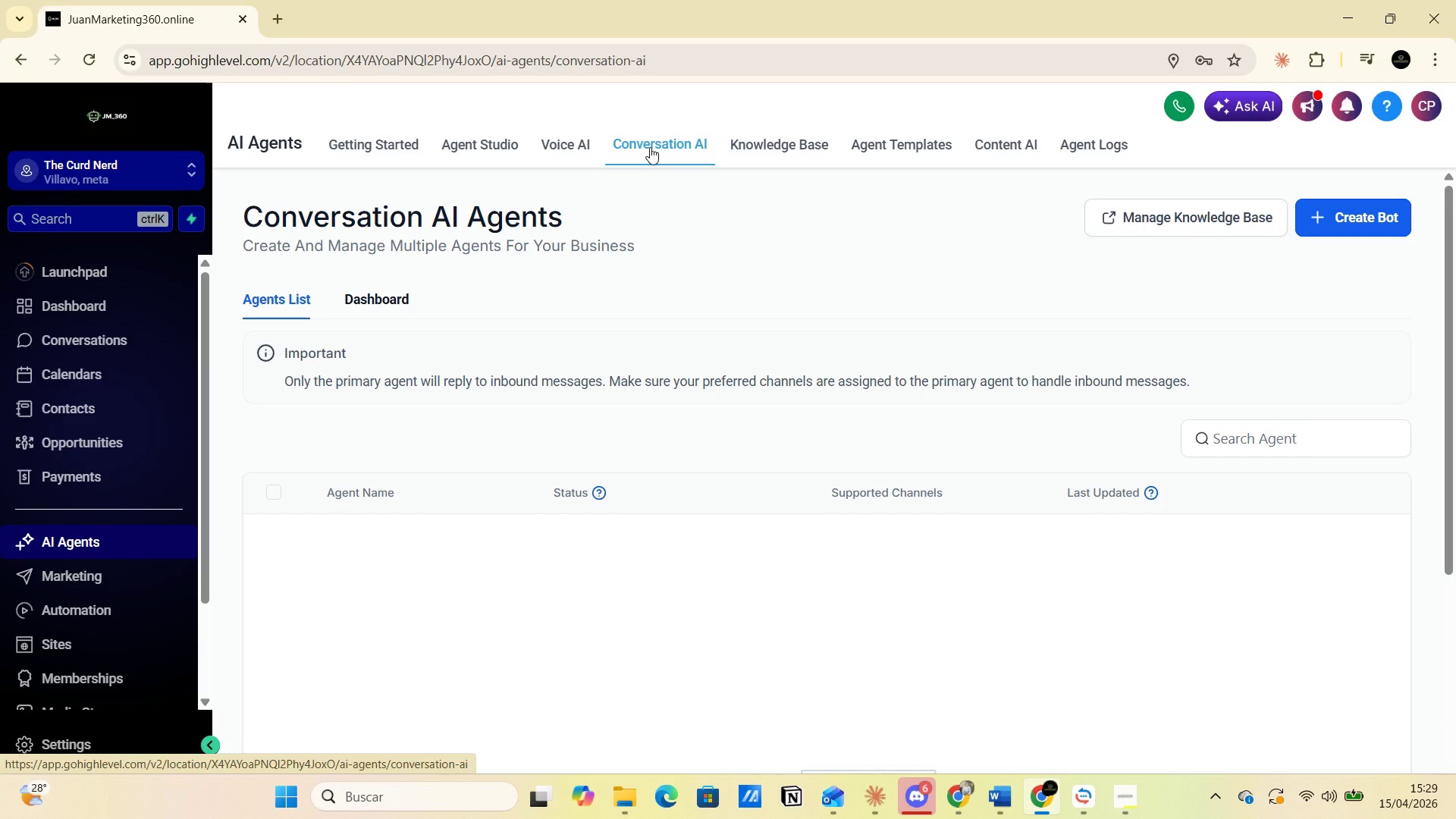 
wait(5.28)
 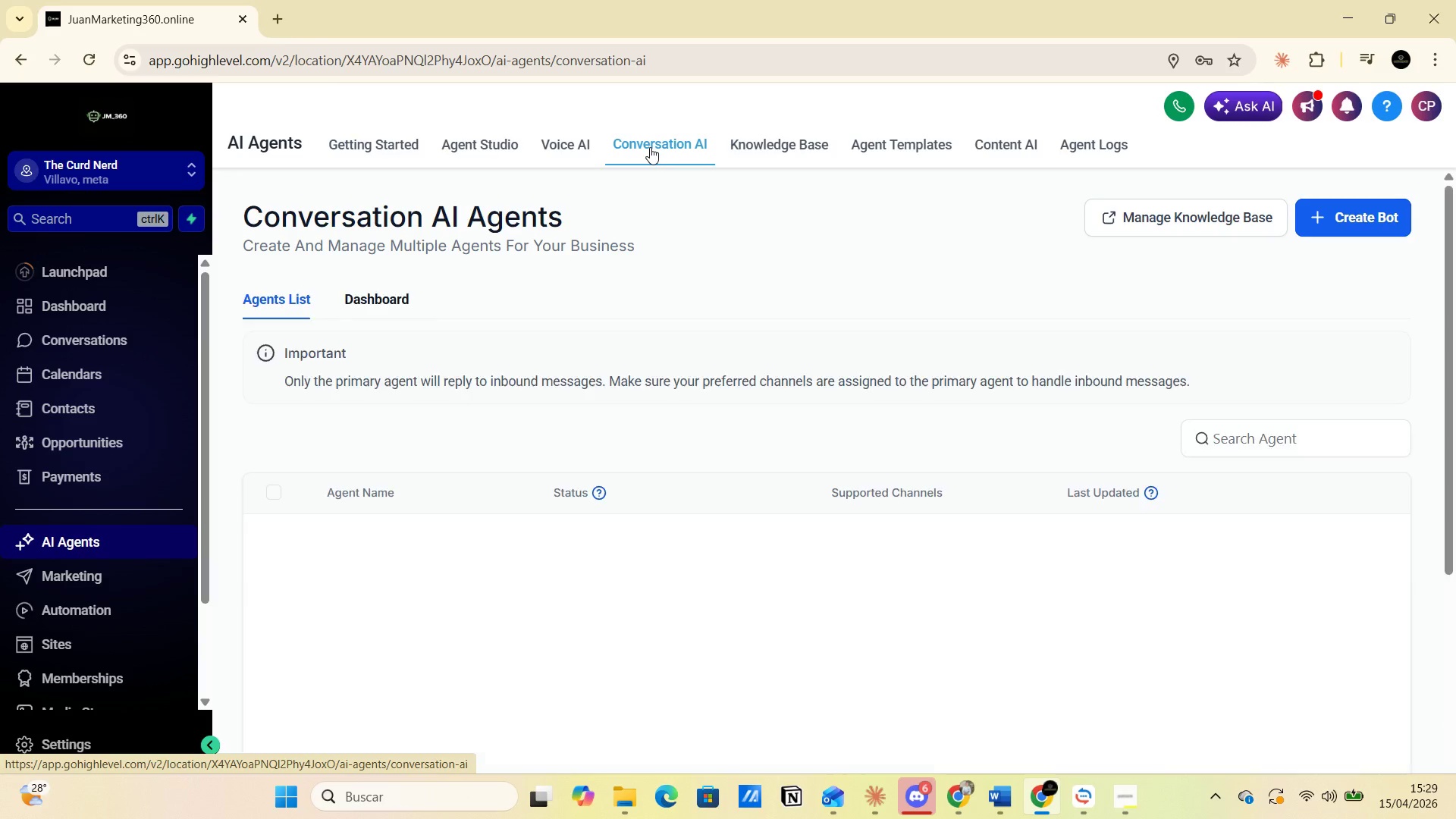 
left_click([376, 293])
 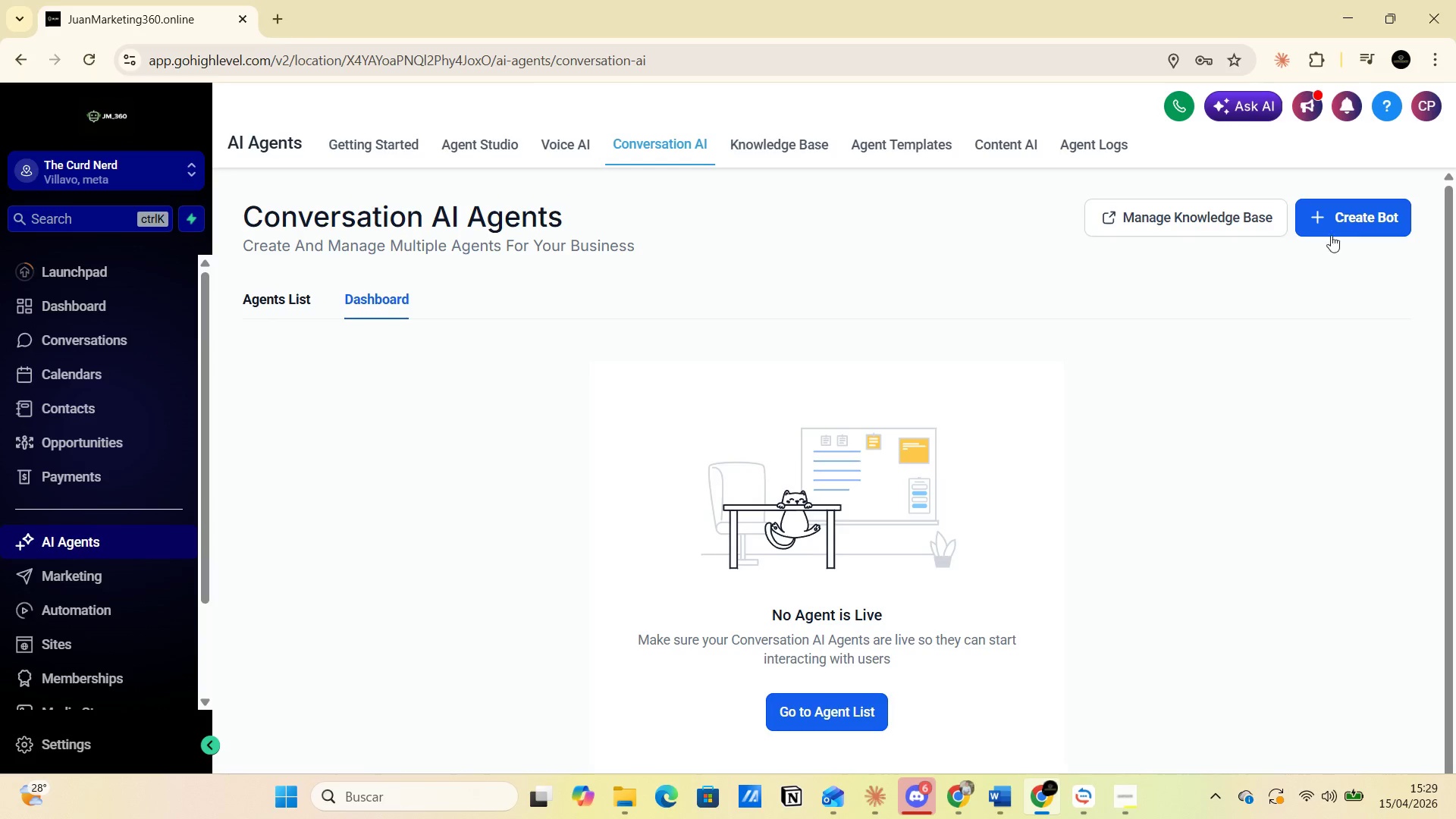 
wait(5.91)
 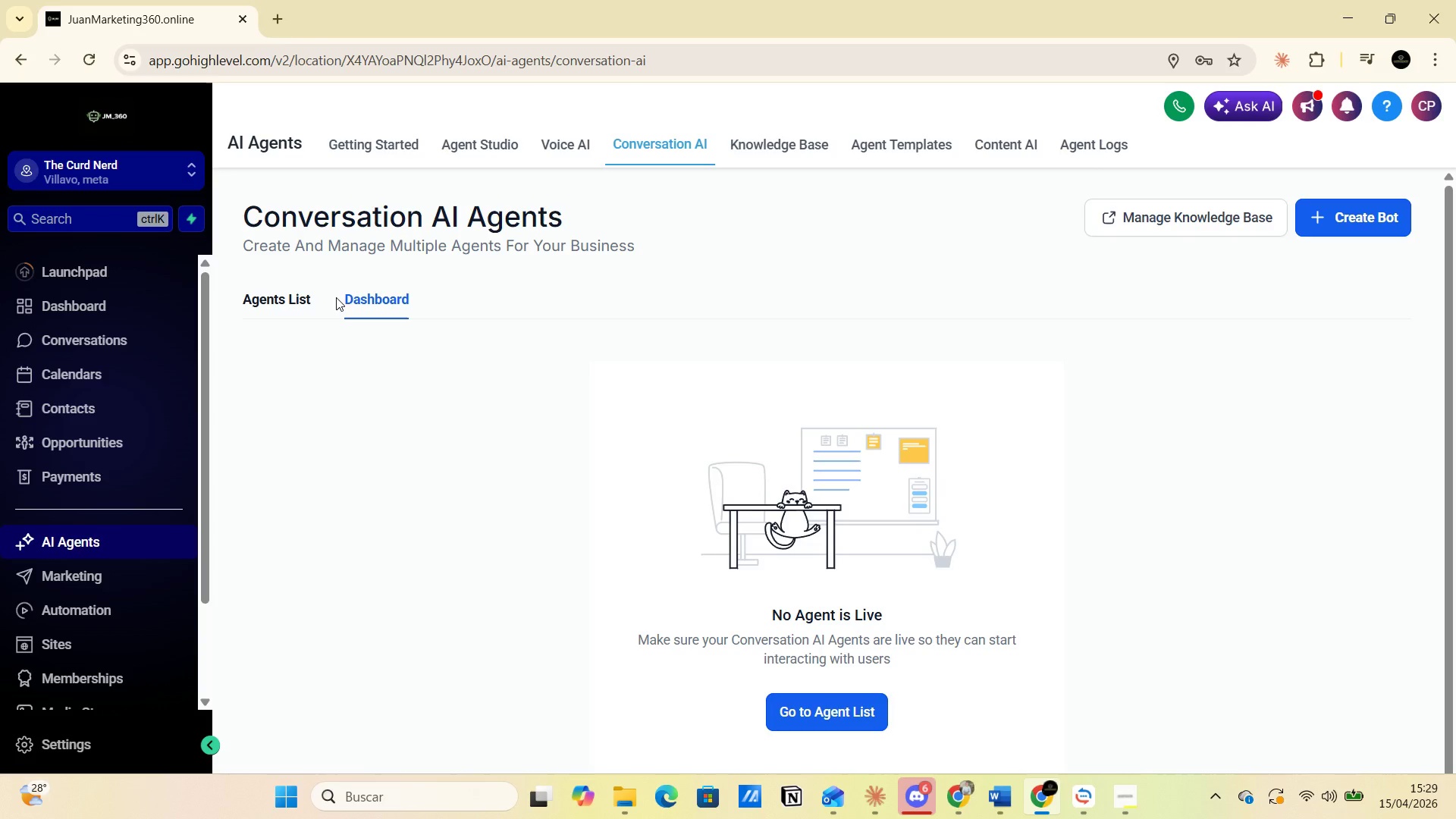 
left_click([844, 718])
 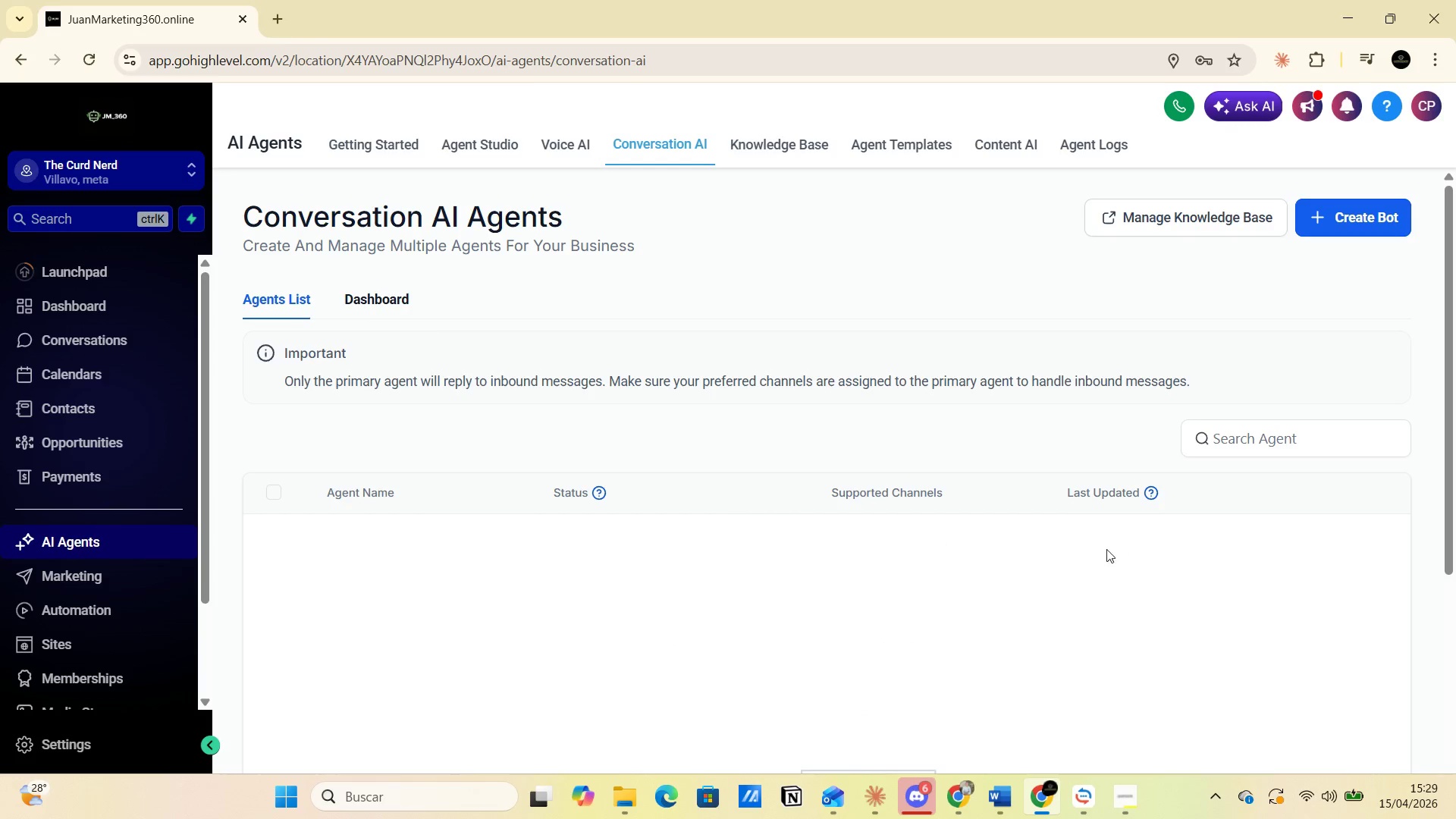 
left_click([1334, 233])
 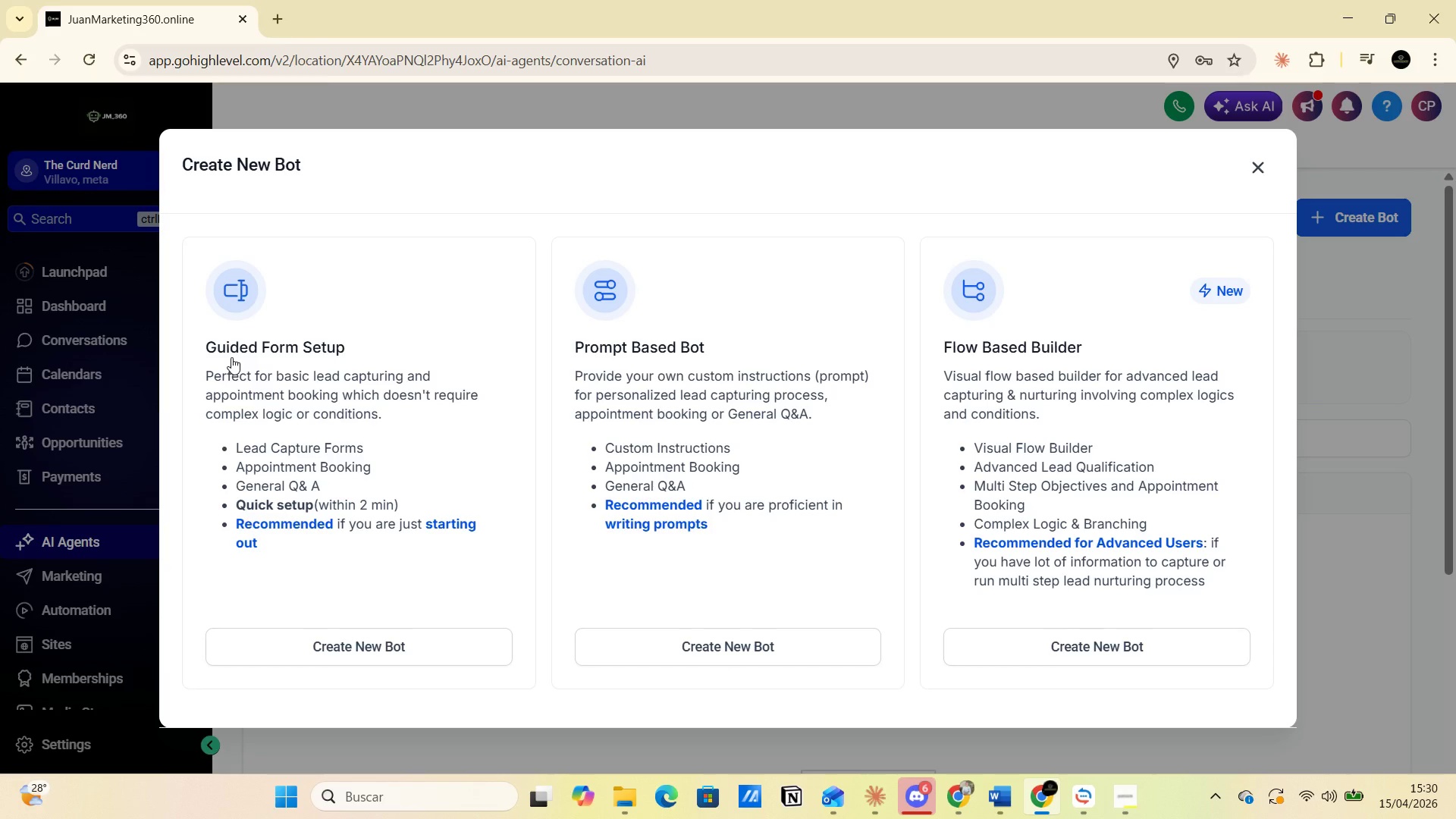 
wait(32.7)
 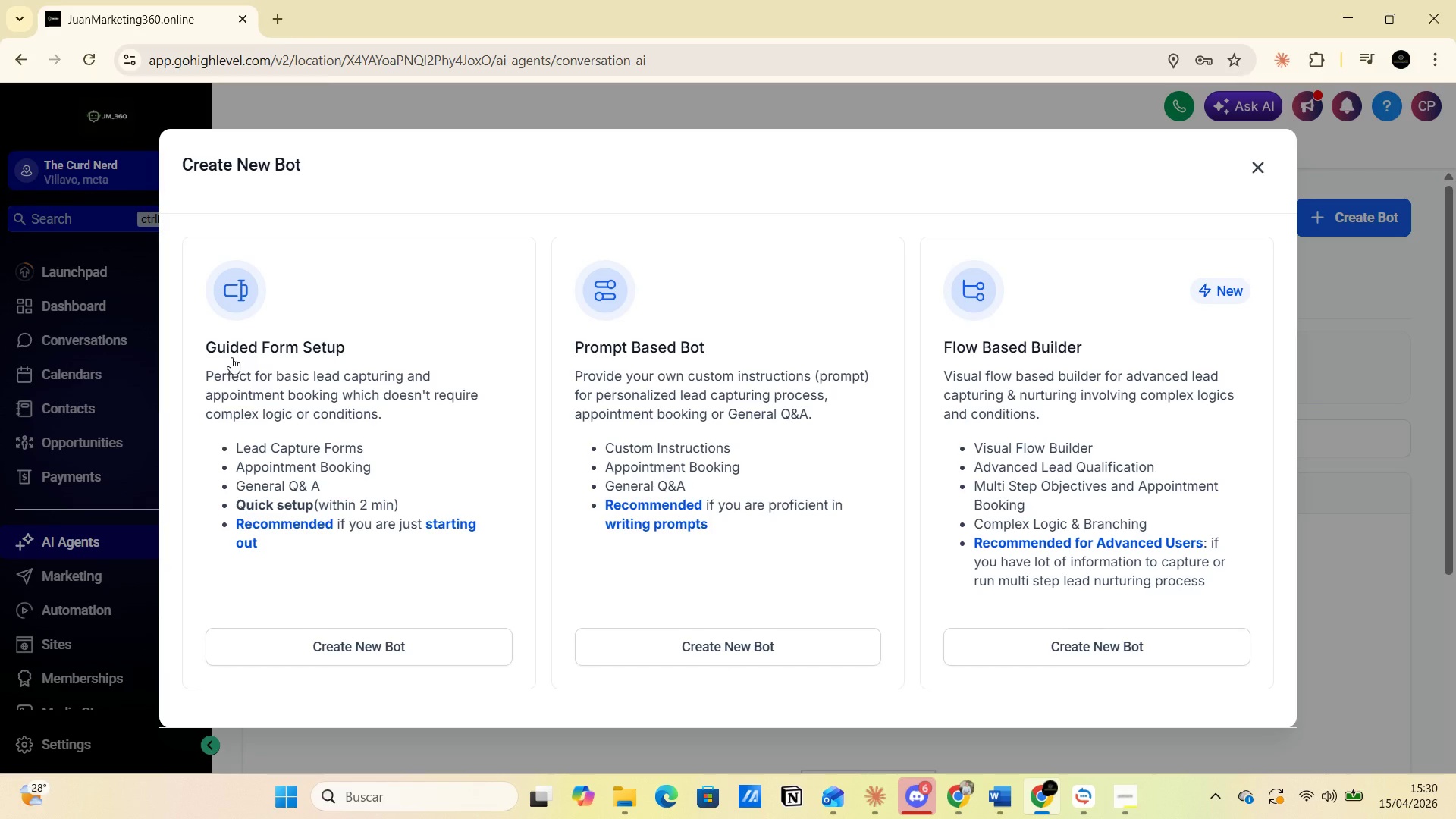 
left_click([1256, 169])
 